 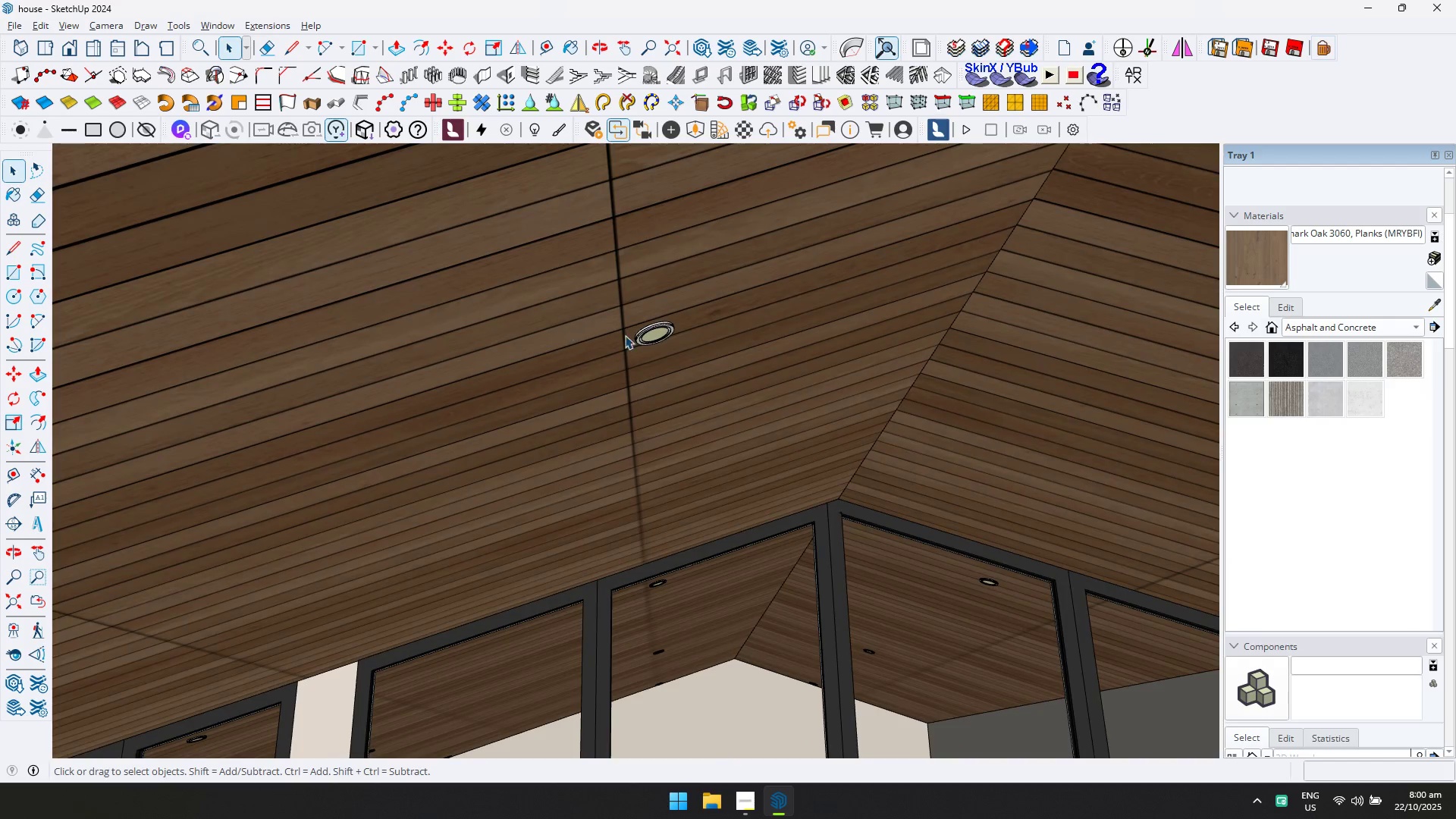 
double_click([649, 337])
 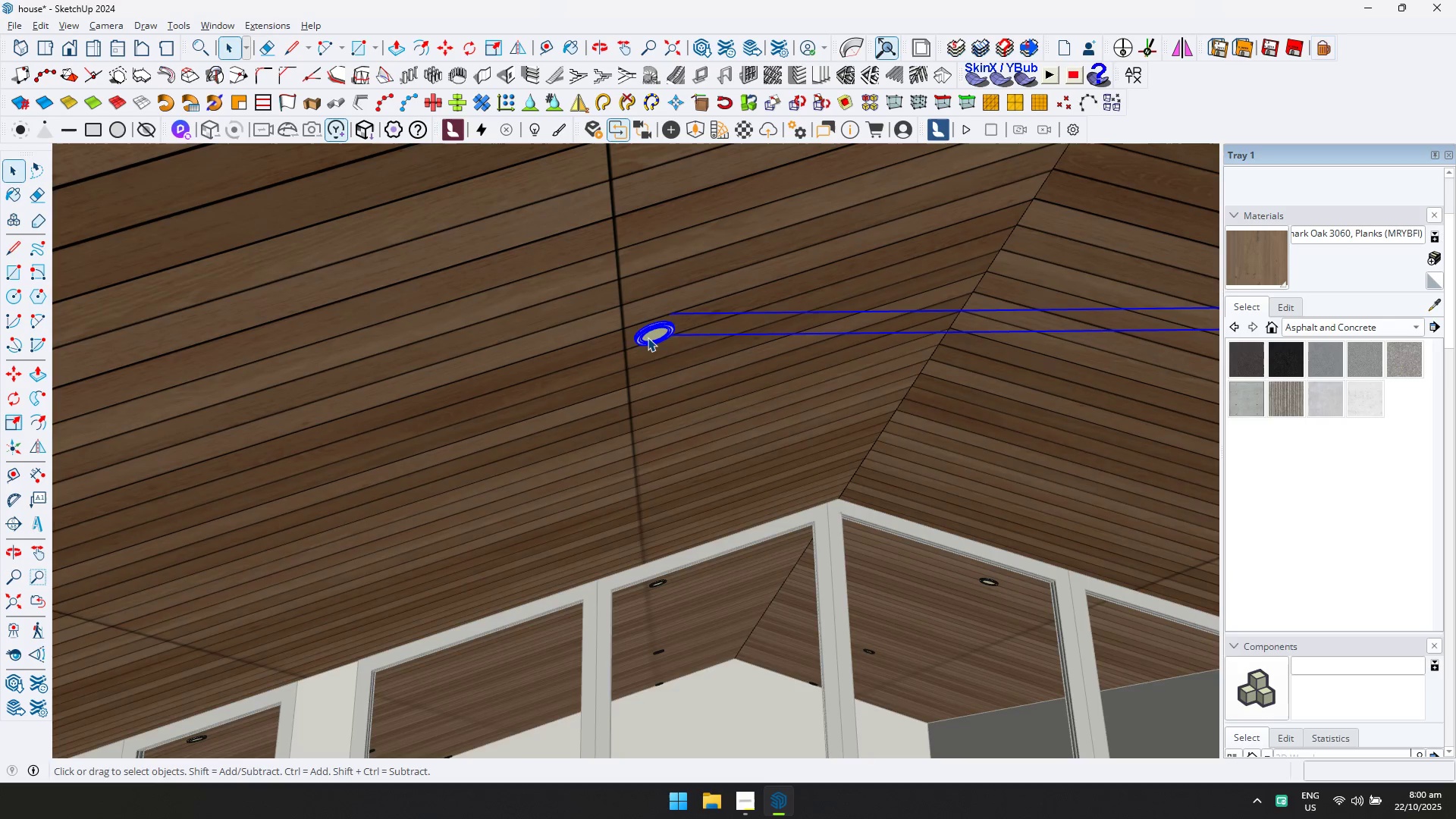 
scroll: coordinate [649, 338], scroll_direction: up, amount: 4.0
 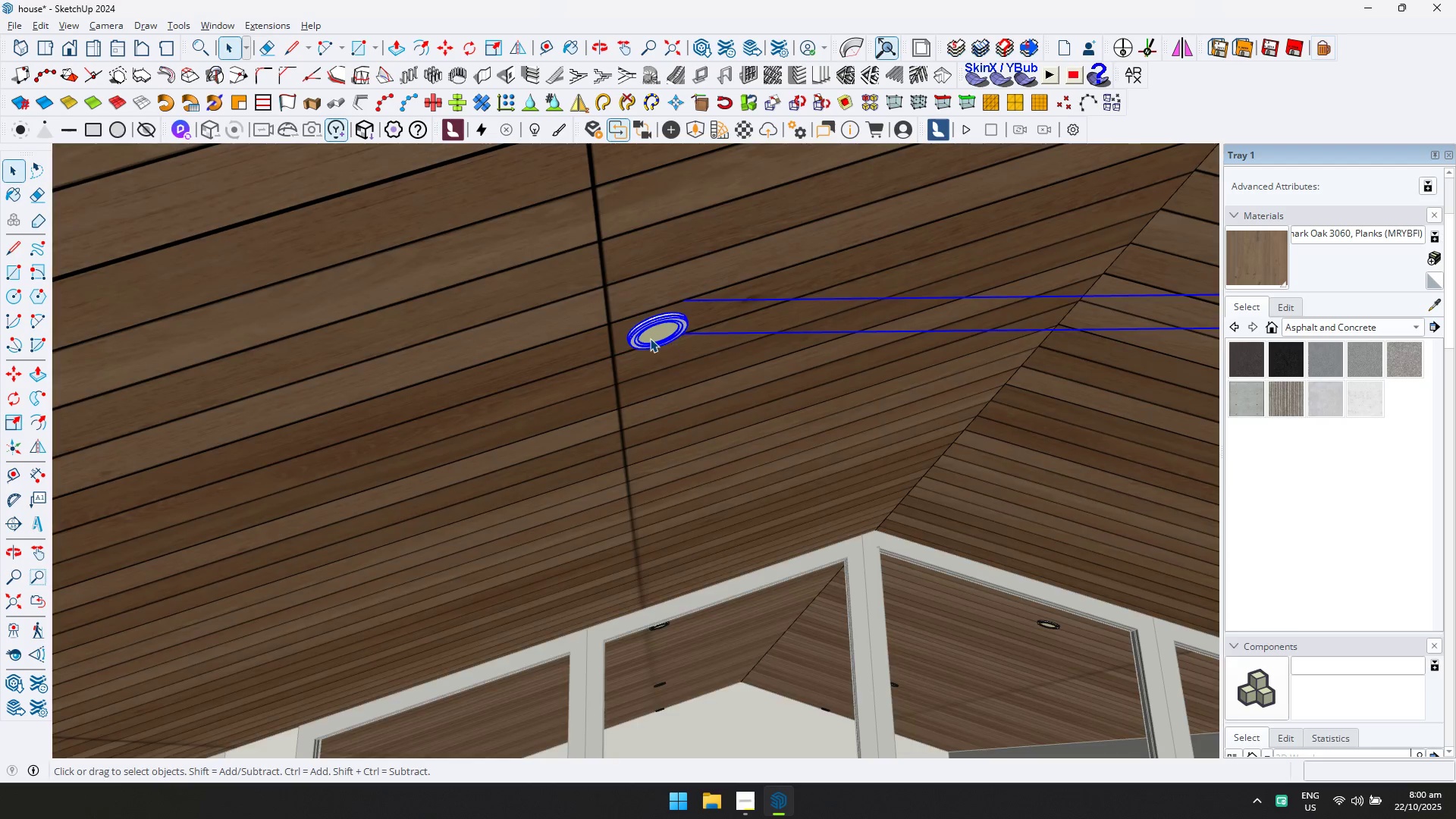 
double_click([650, 338])
 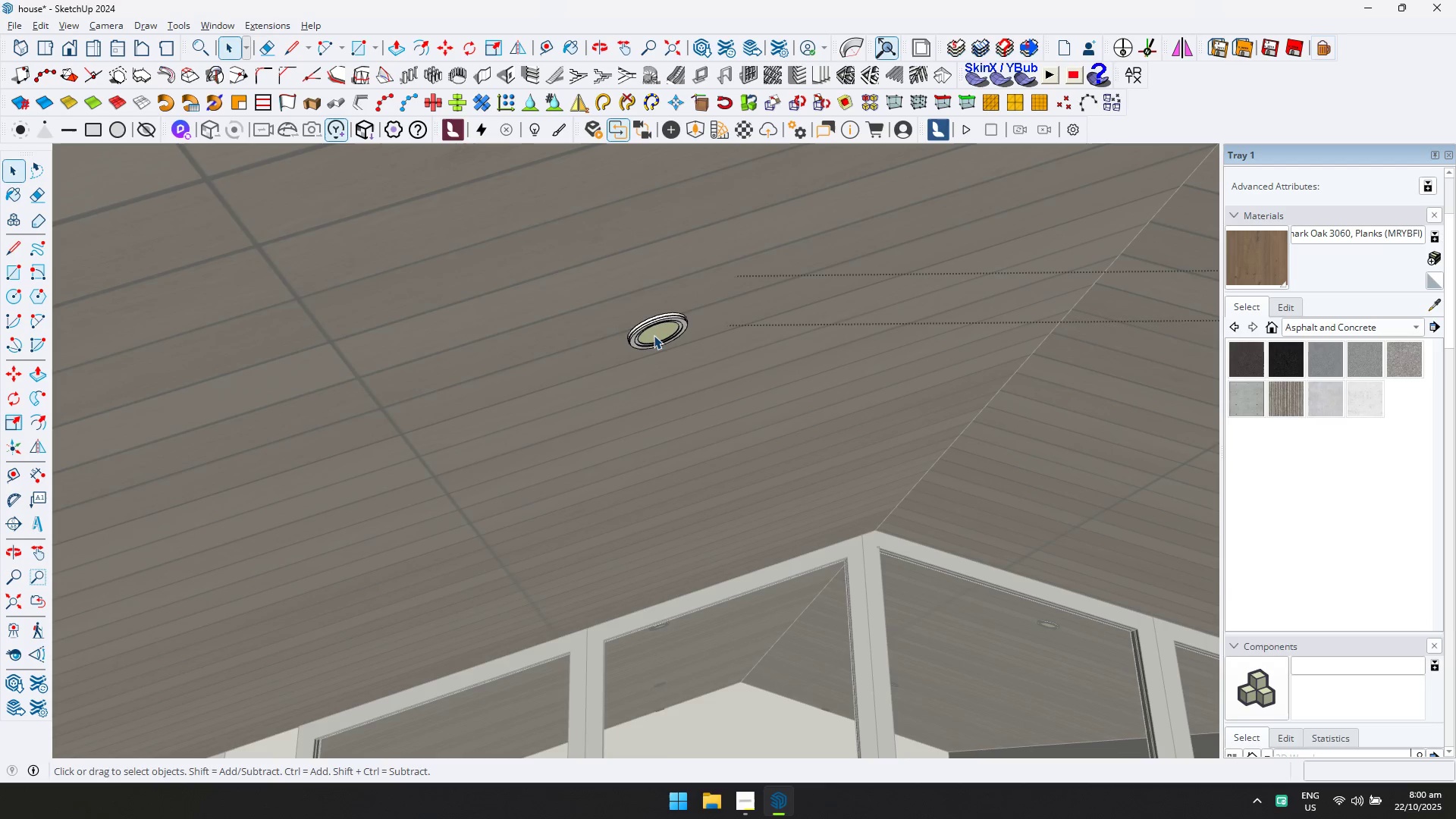 
triple_click([654, 335])
 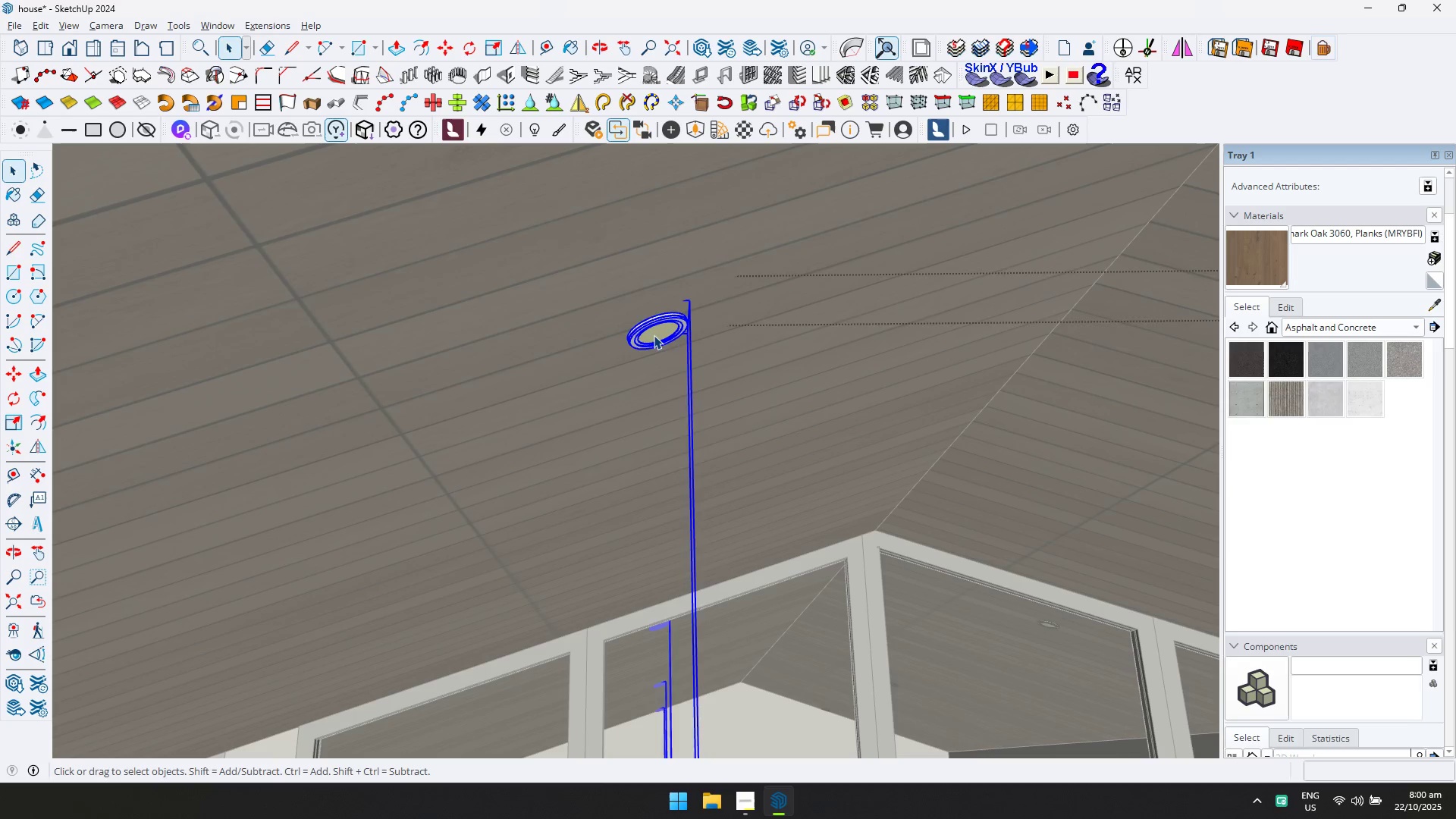 
triple_click([654, 335])
 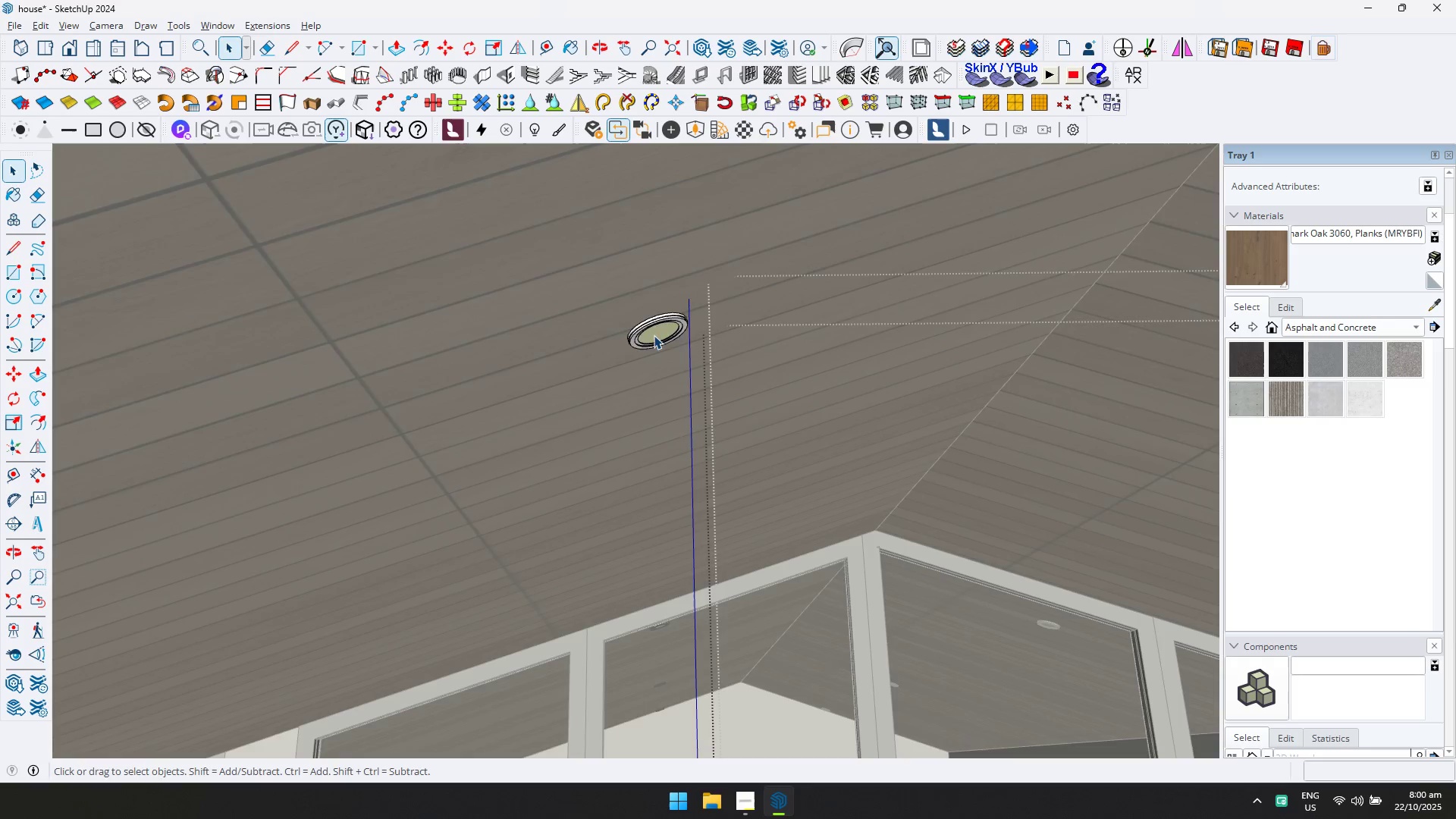 
scroll: coordinate [654, 335], scroll_direction: up, amount: 5.0
 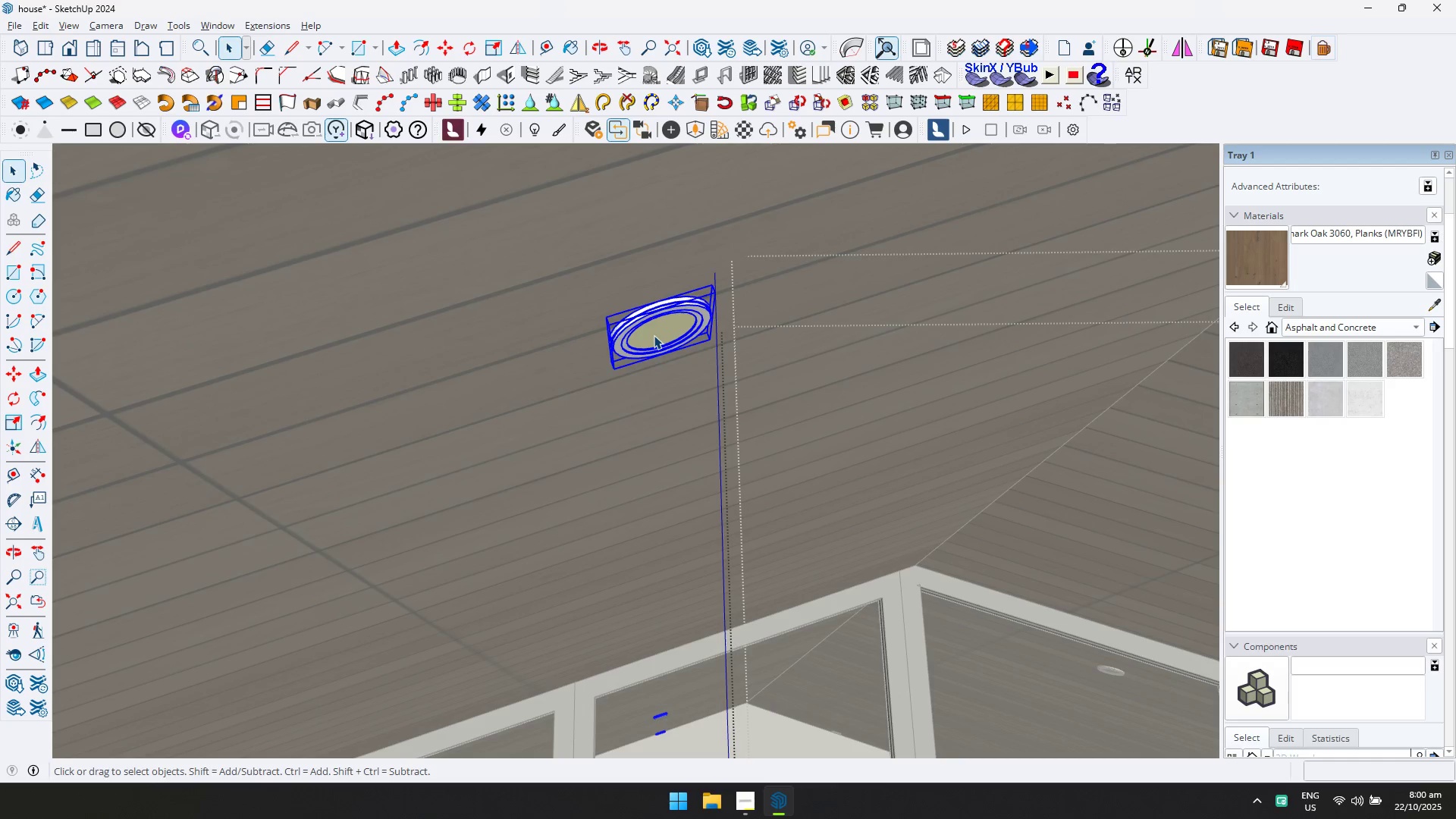 
double_click([654, 335])
 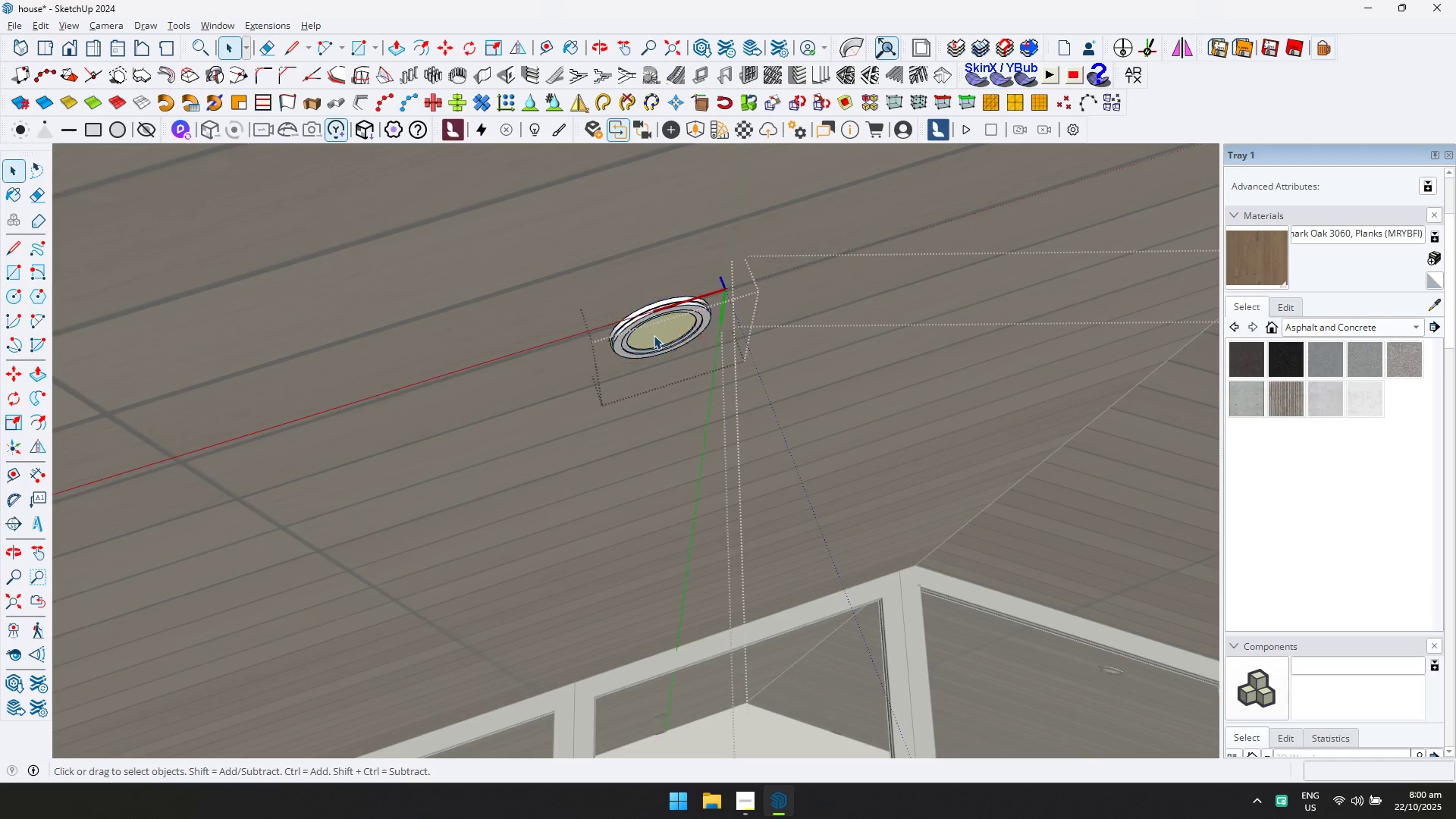 
triple_click([654, 335])
 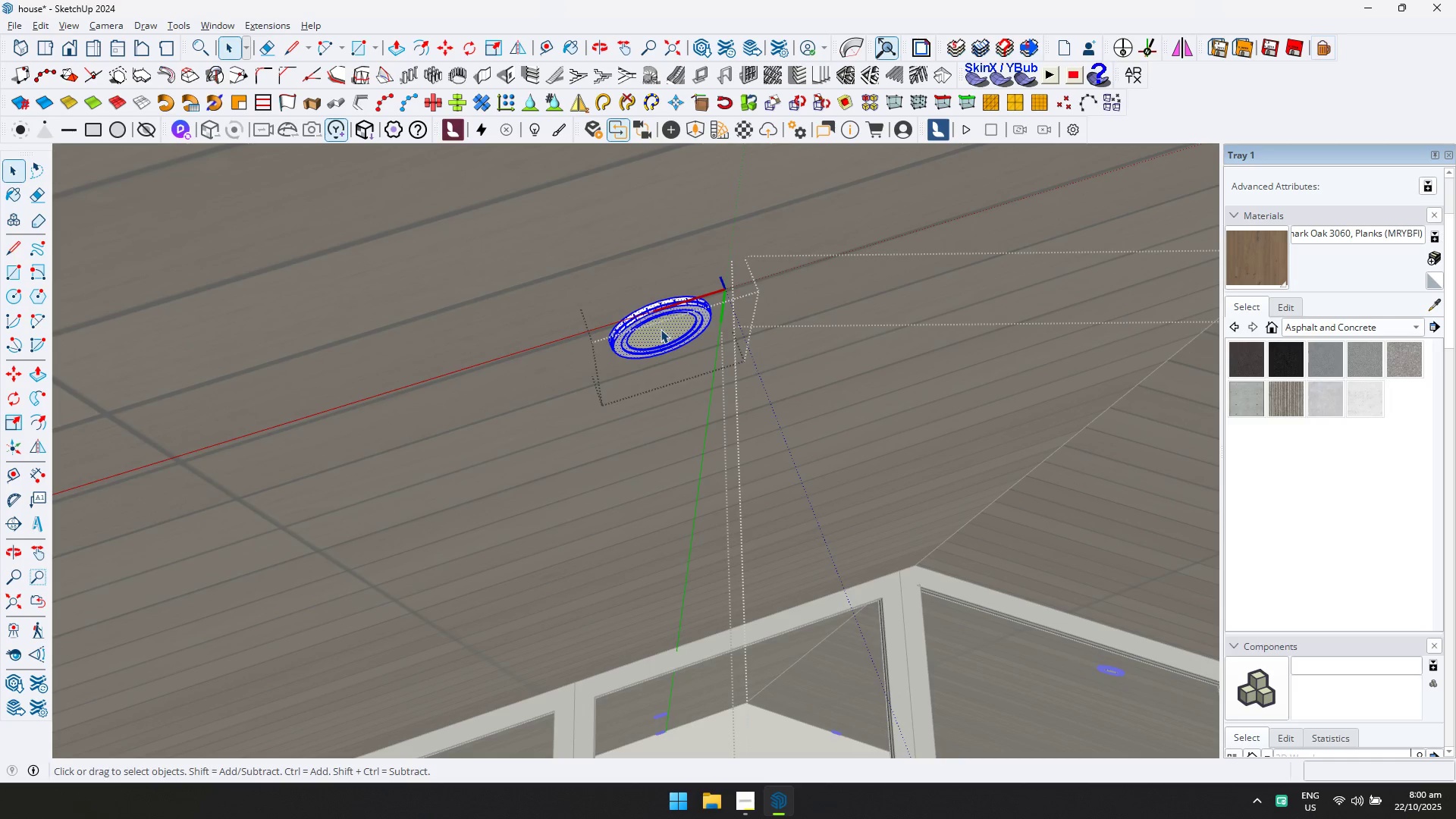 
triple_click([661, 329])
 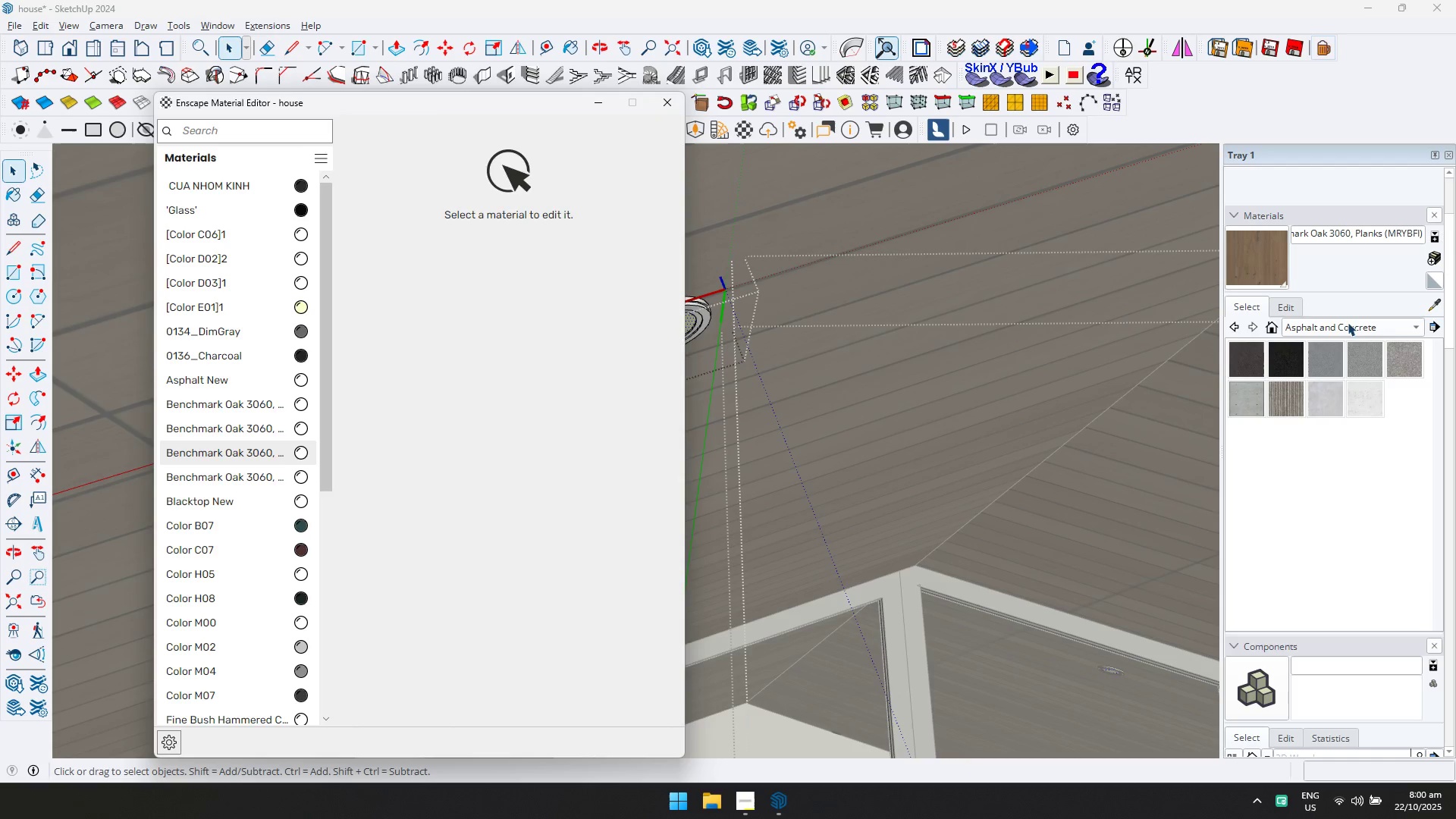 
left_click([1428, 306])
 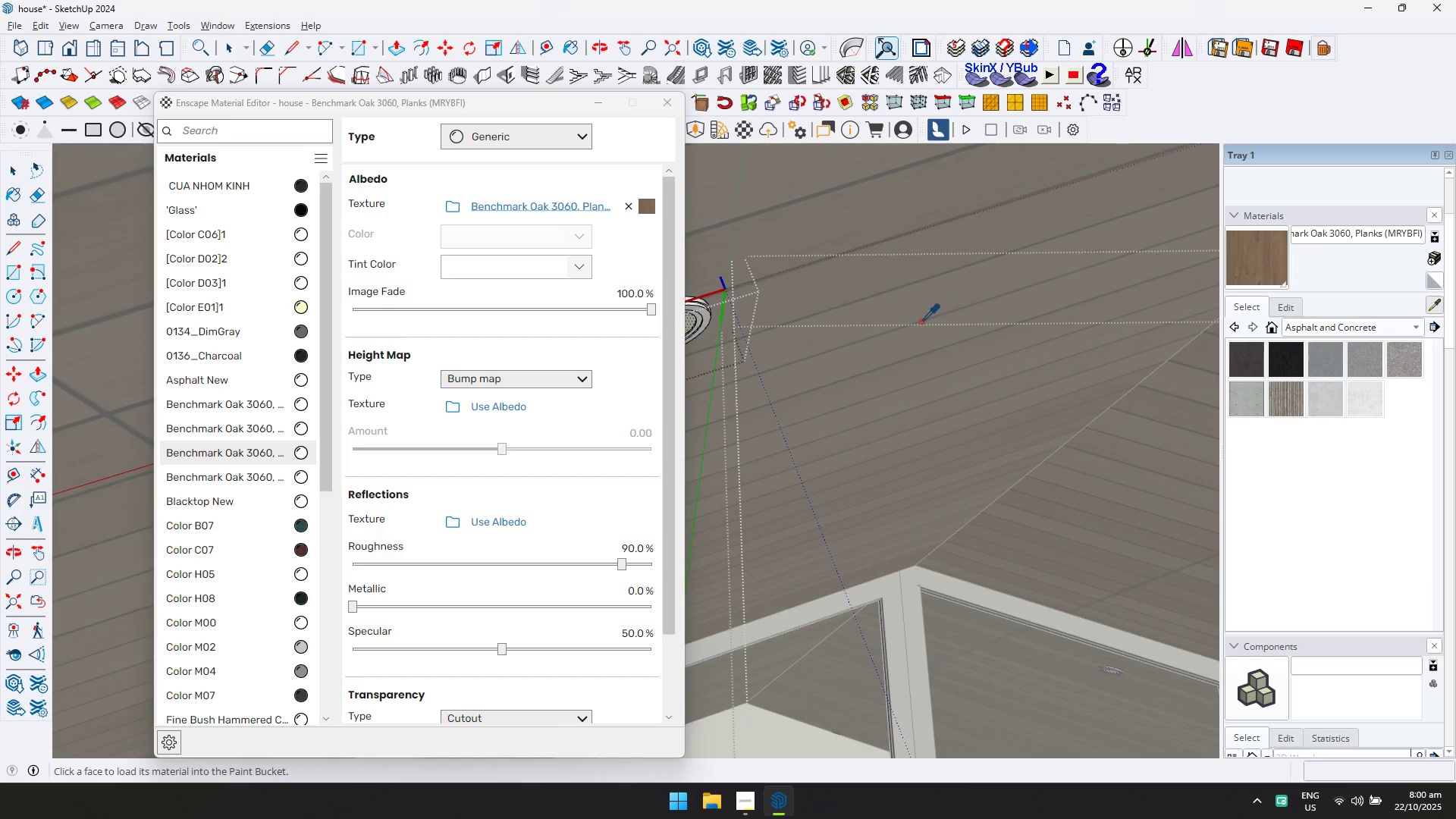 
hold_key(key=ShiftLeft, duration=0.54)
 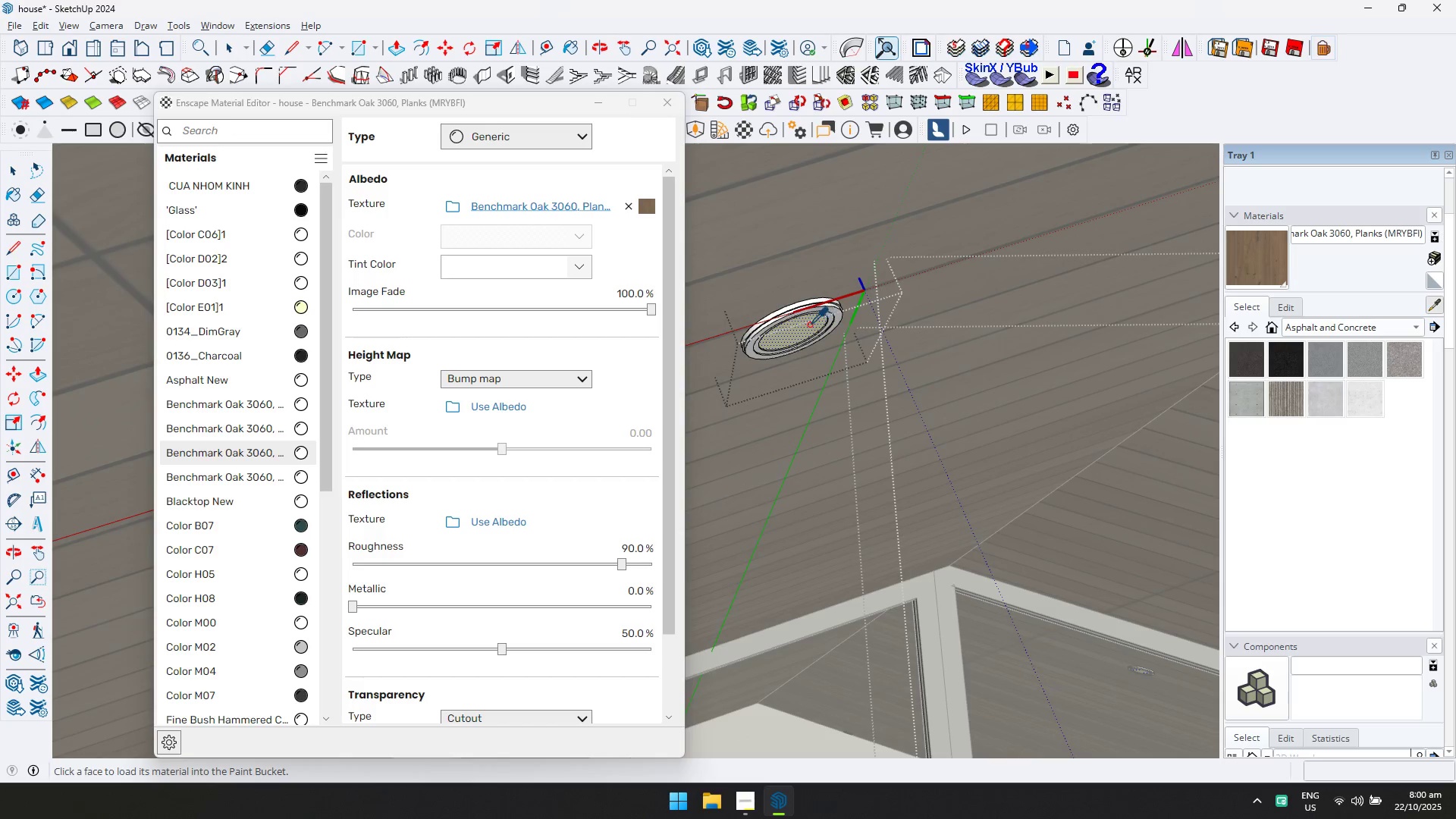 
left_click([808, 325])
 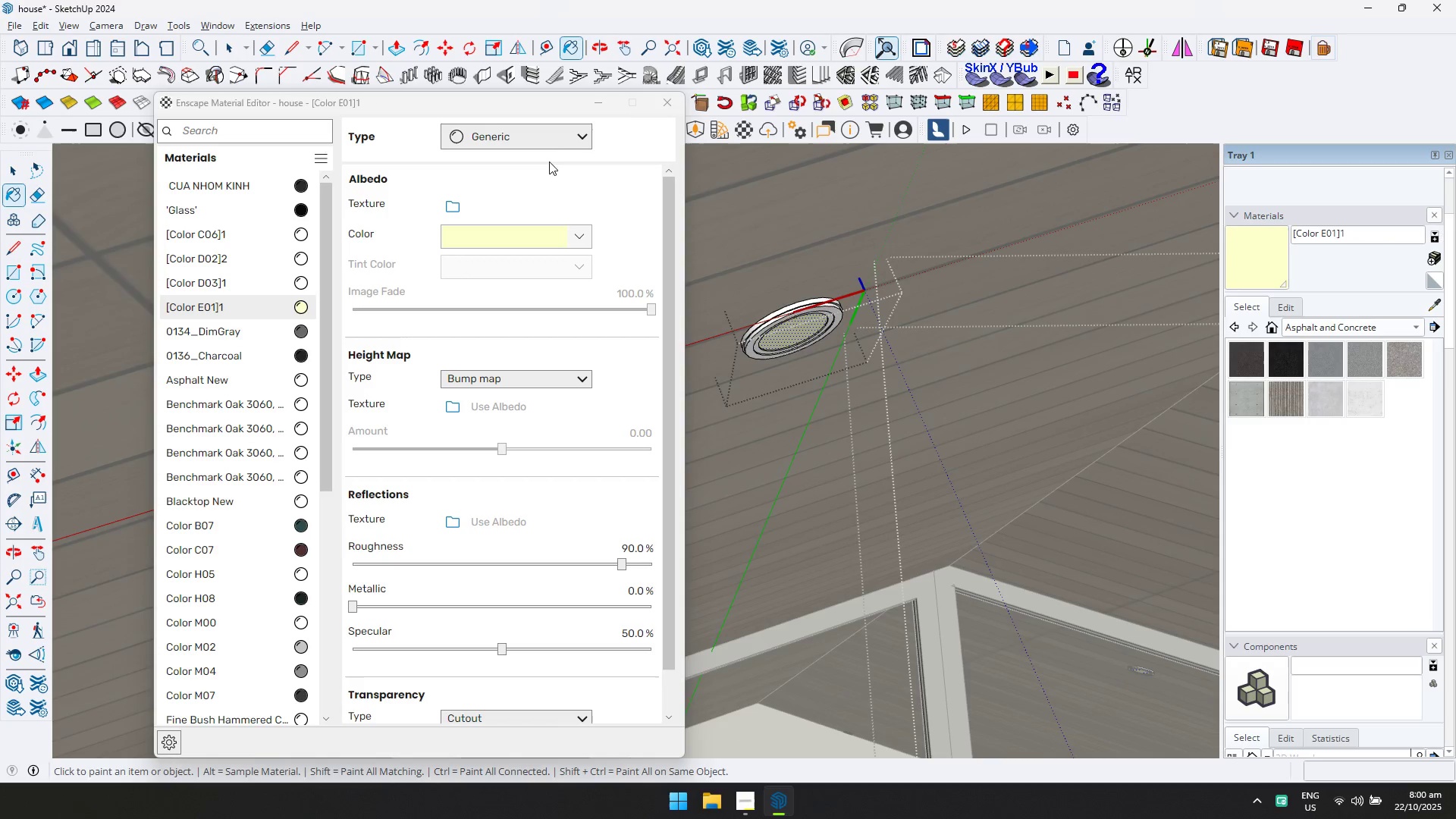 
left_click([549, 142])
 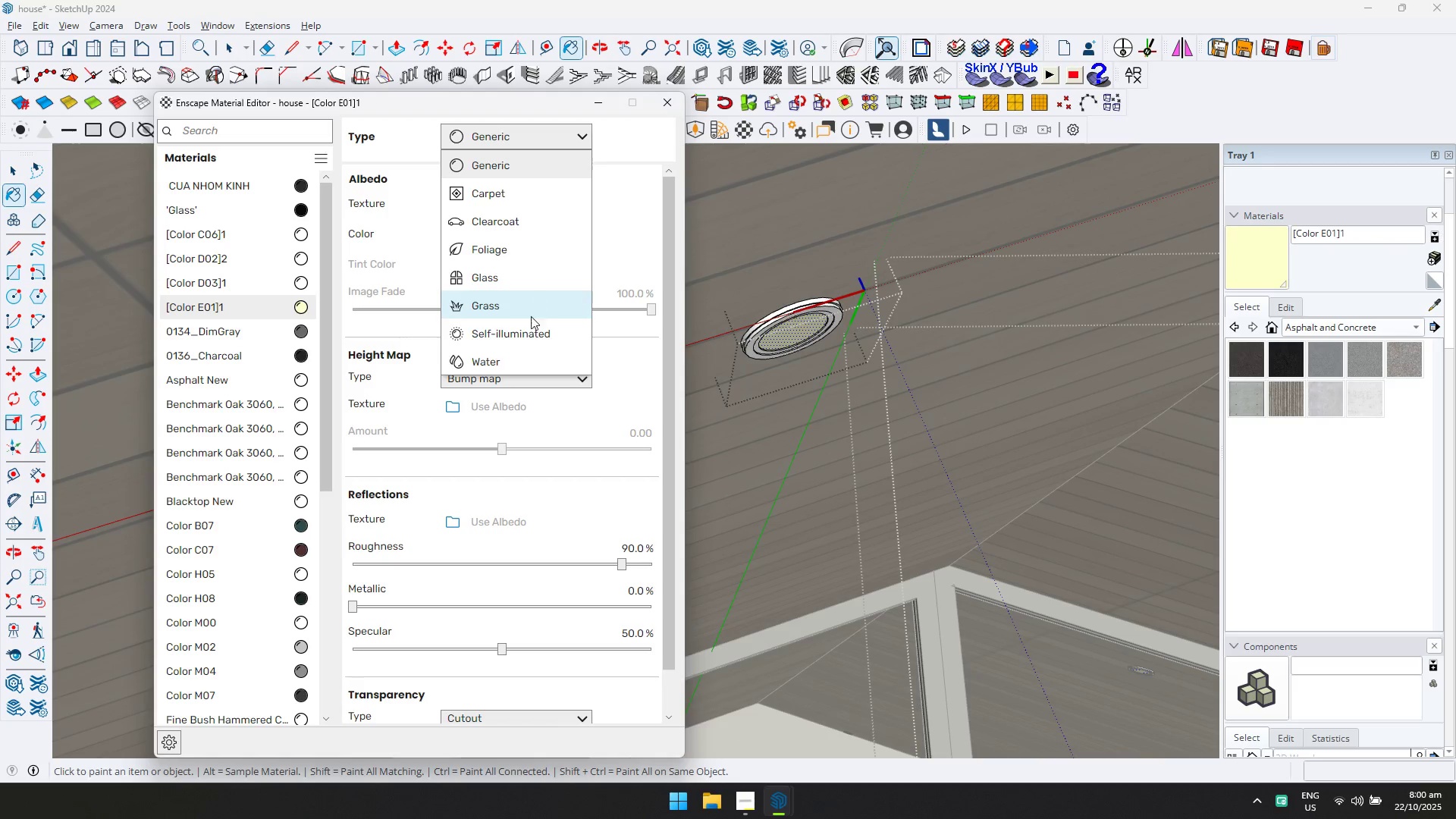 
left_click([529, 329])
 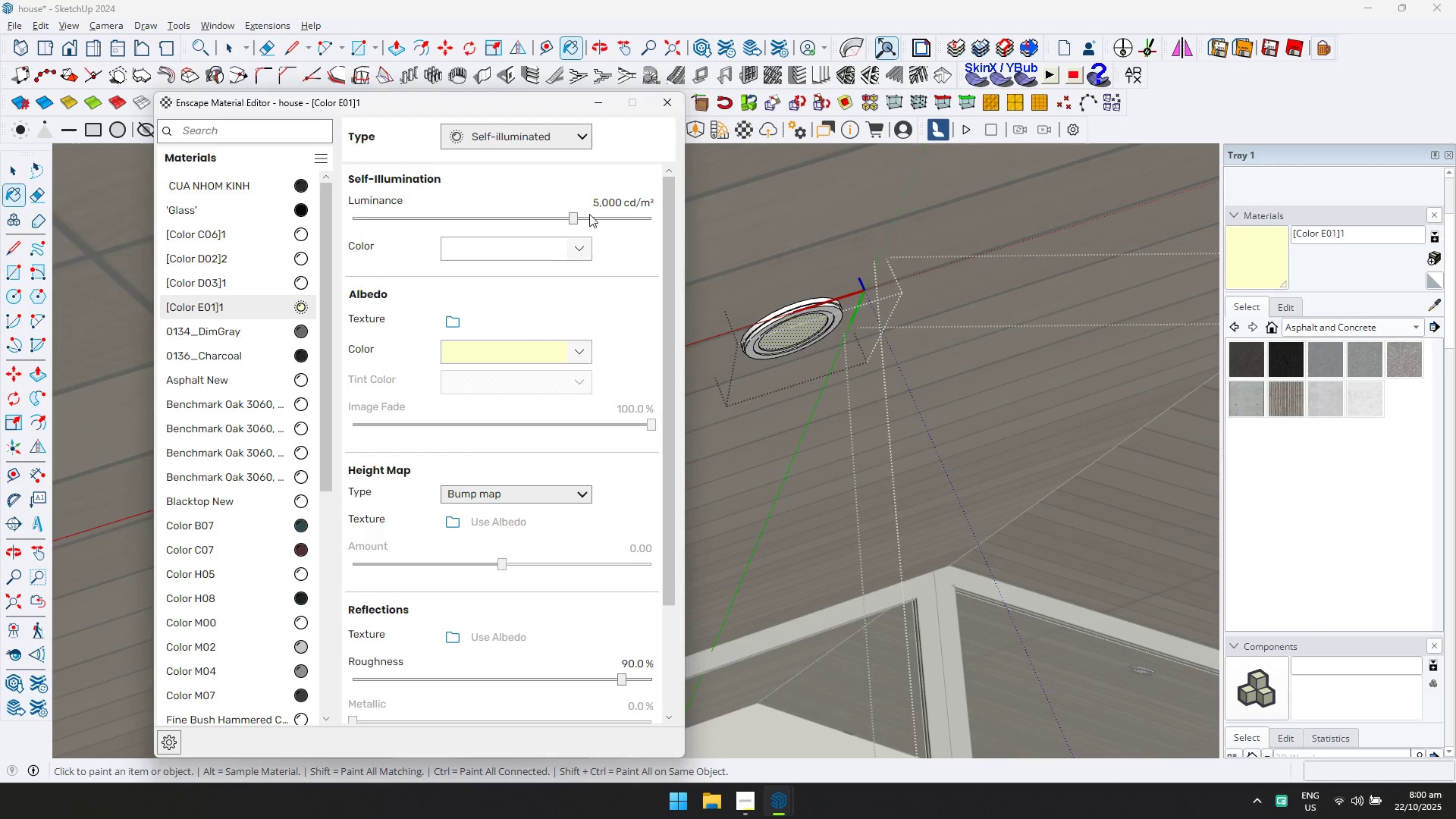 
left_click([589, 217])
 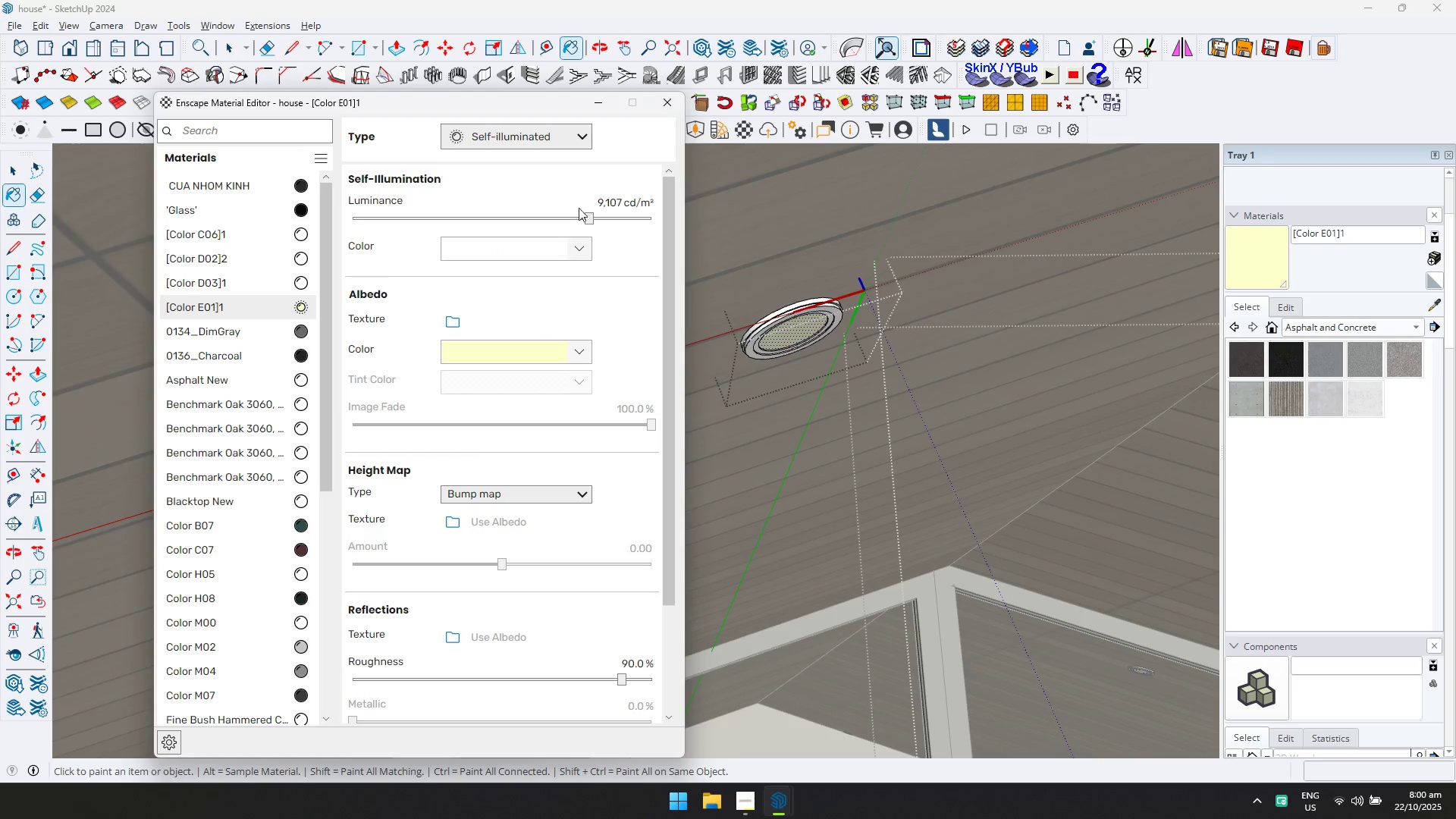 
left_click([575, 218])
 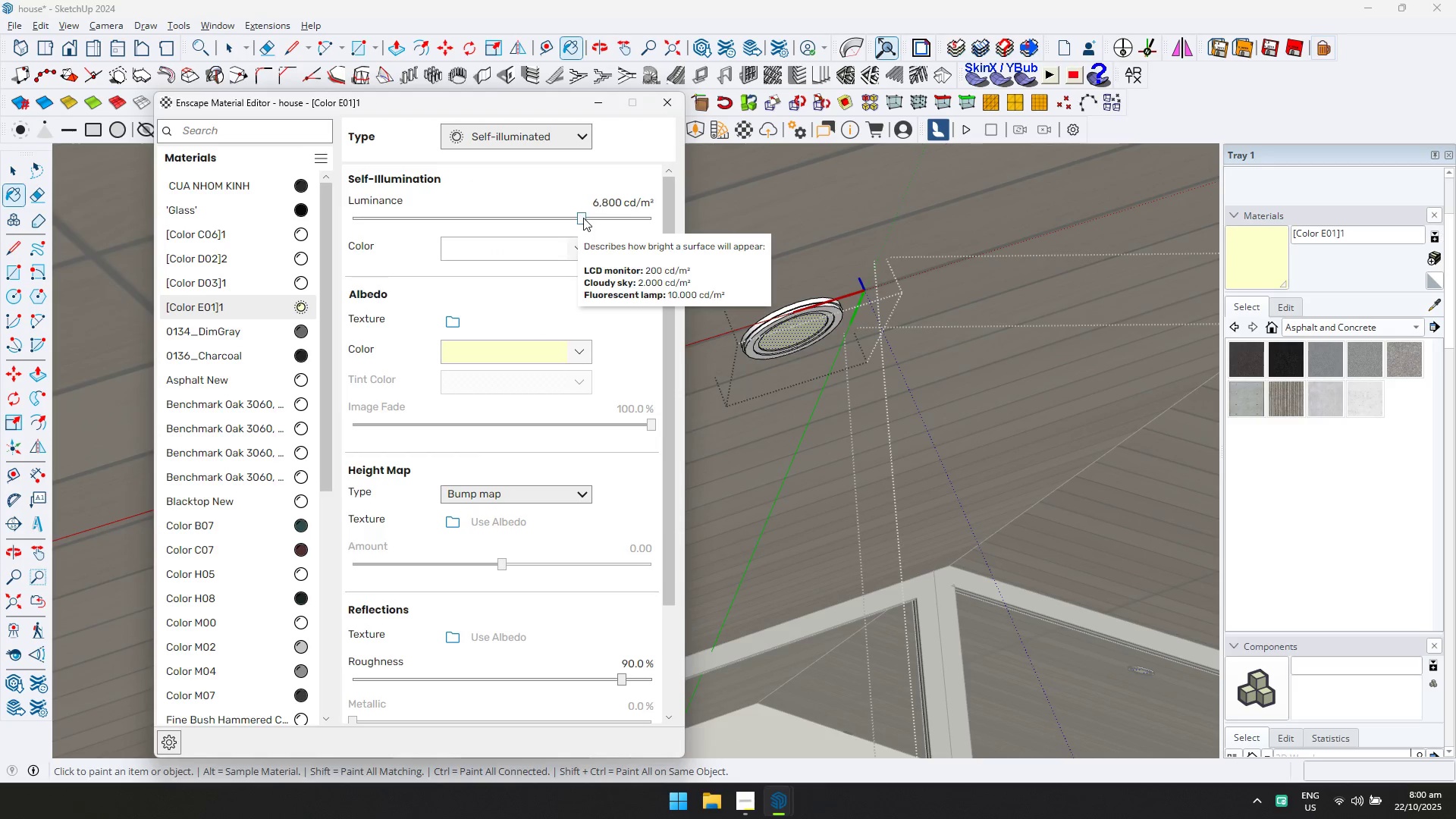 
triple_click([585, 218])
 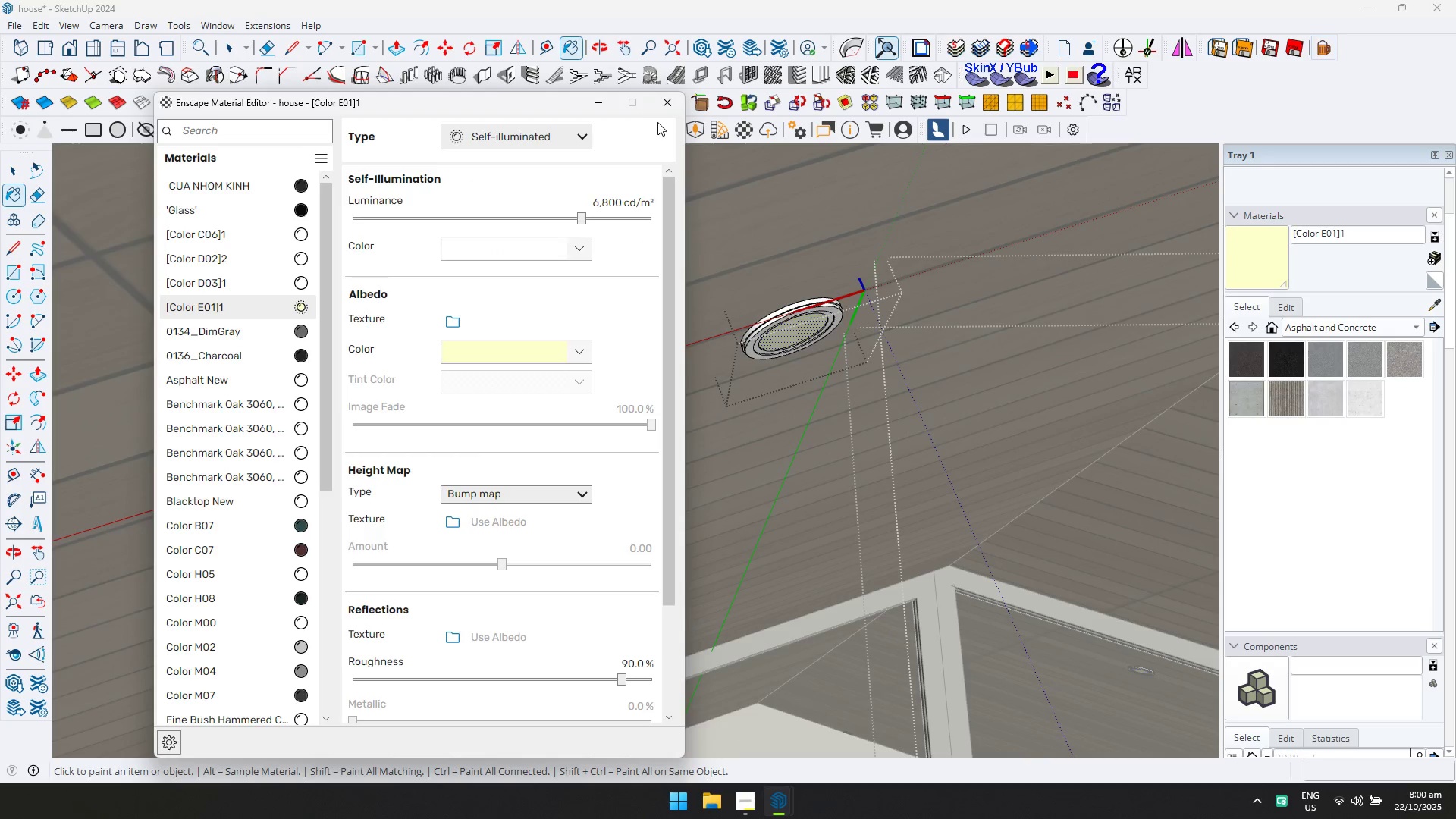 
left_click([665, 110])
 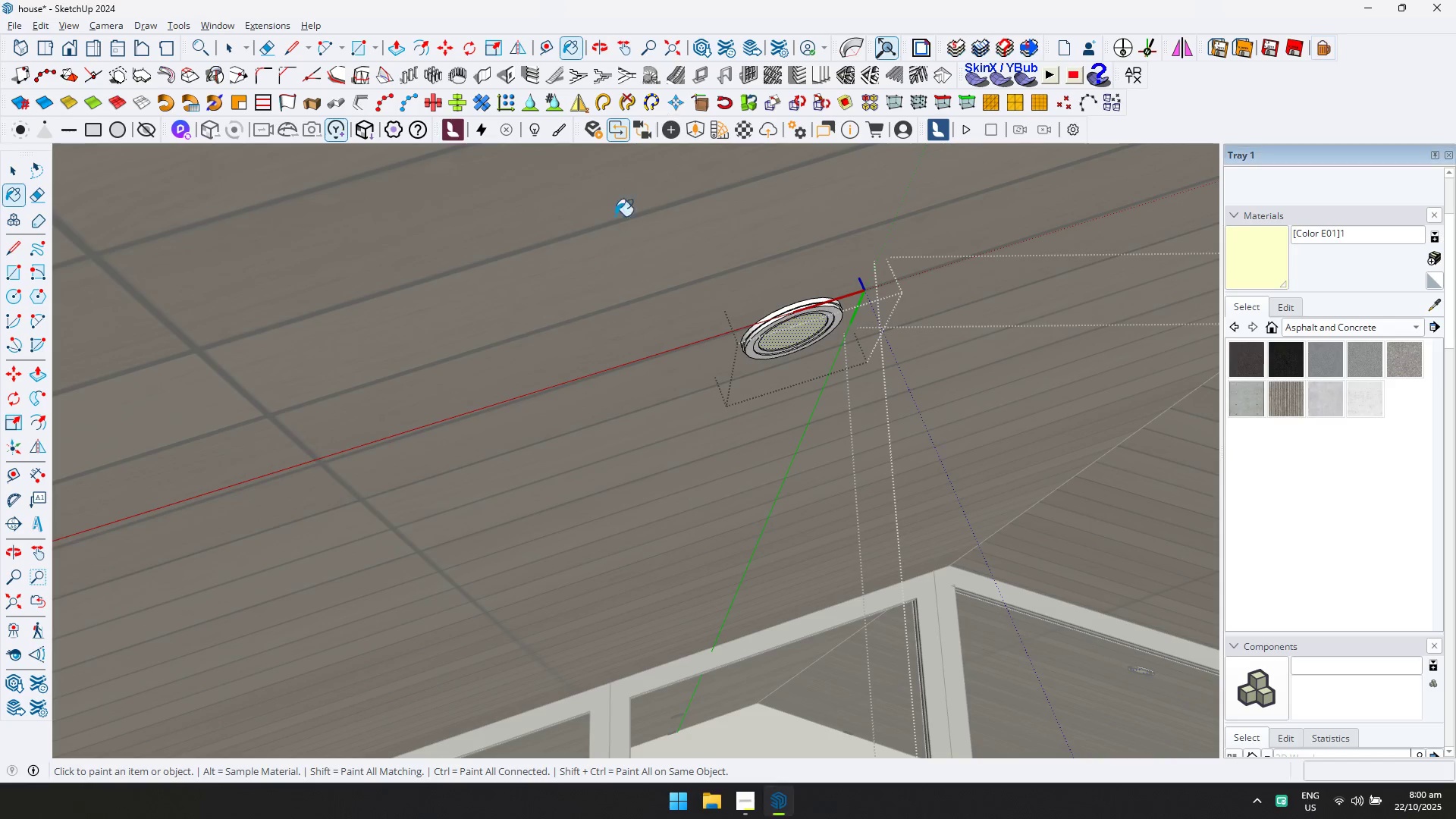 
key(Escape)
 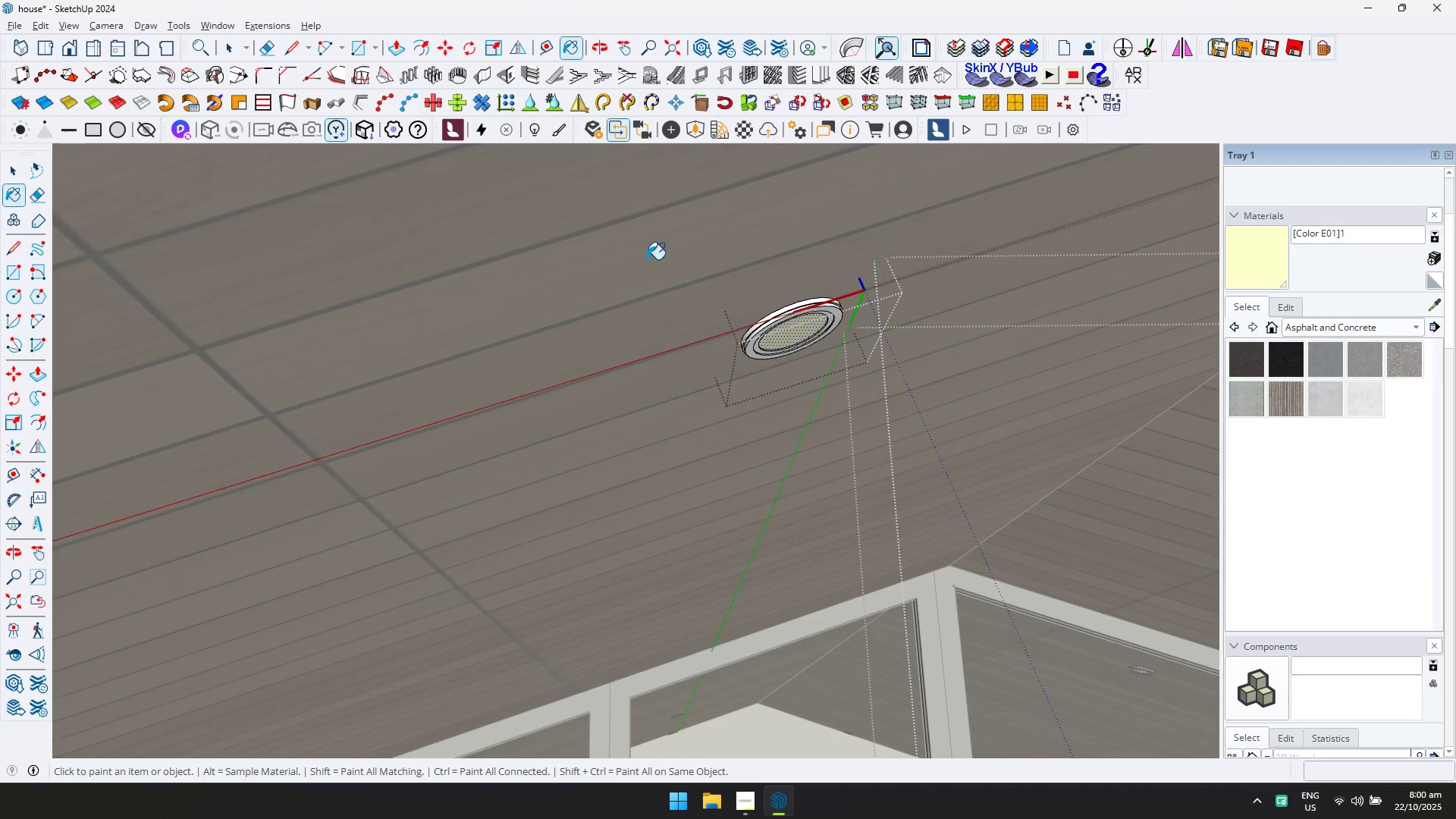 
key(Space)
 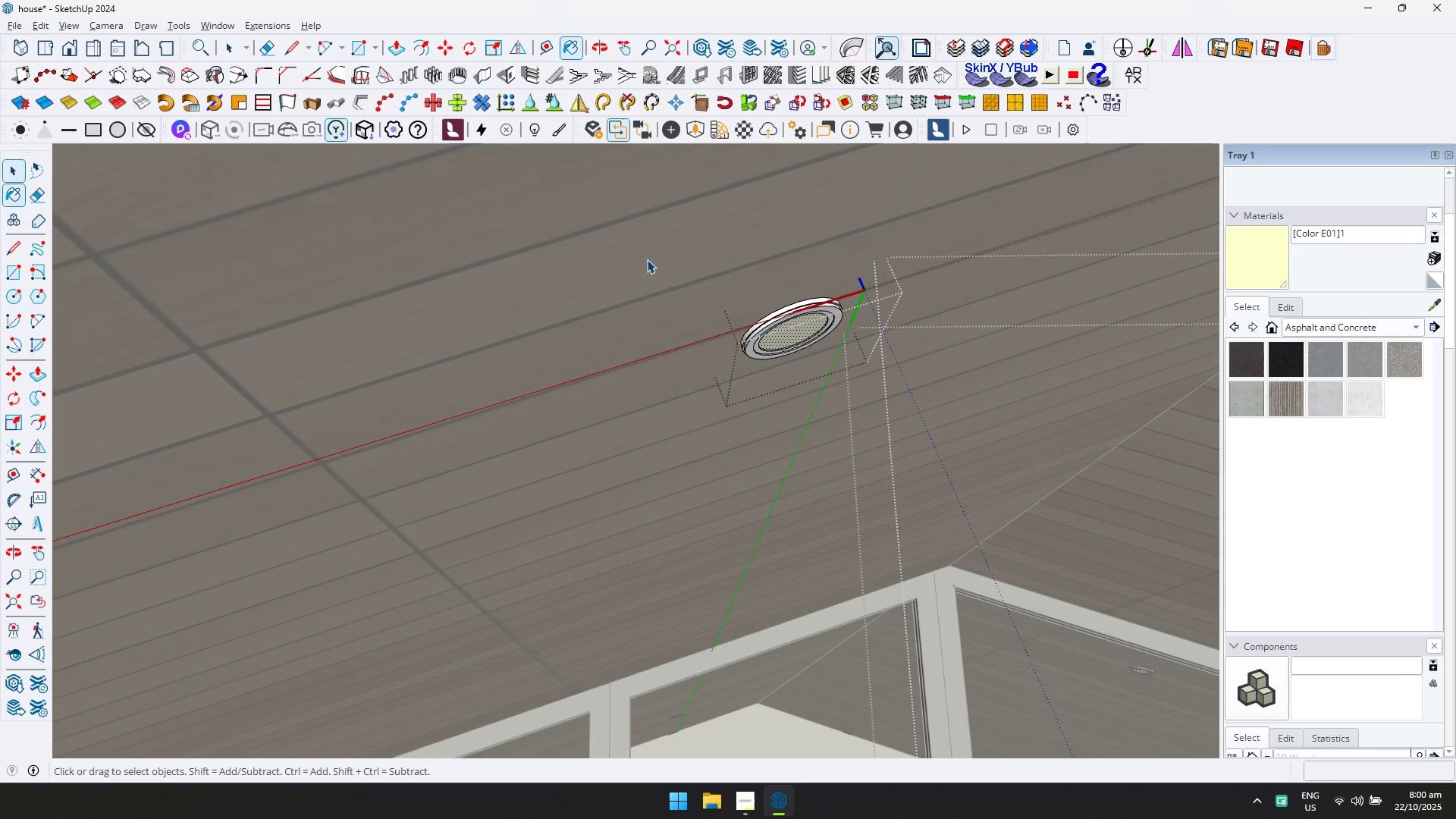 
key(Escape)
 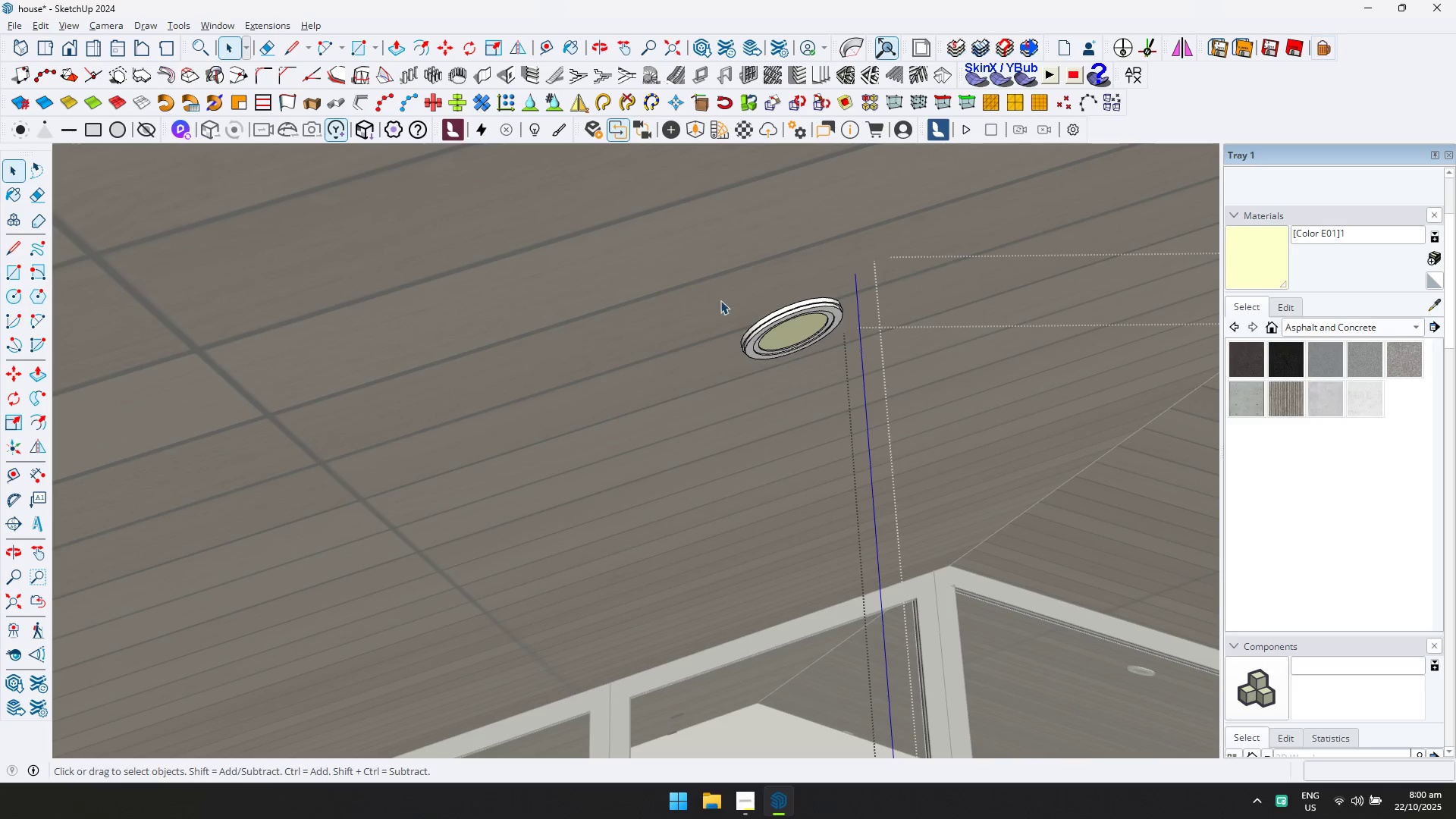 
key(Escape)
 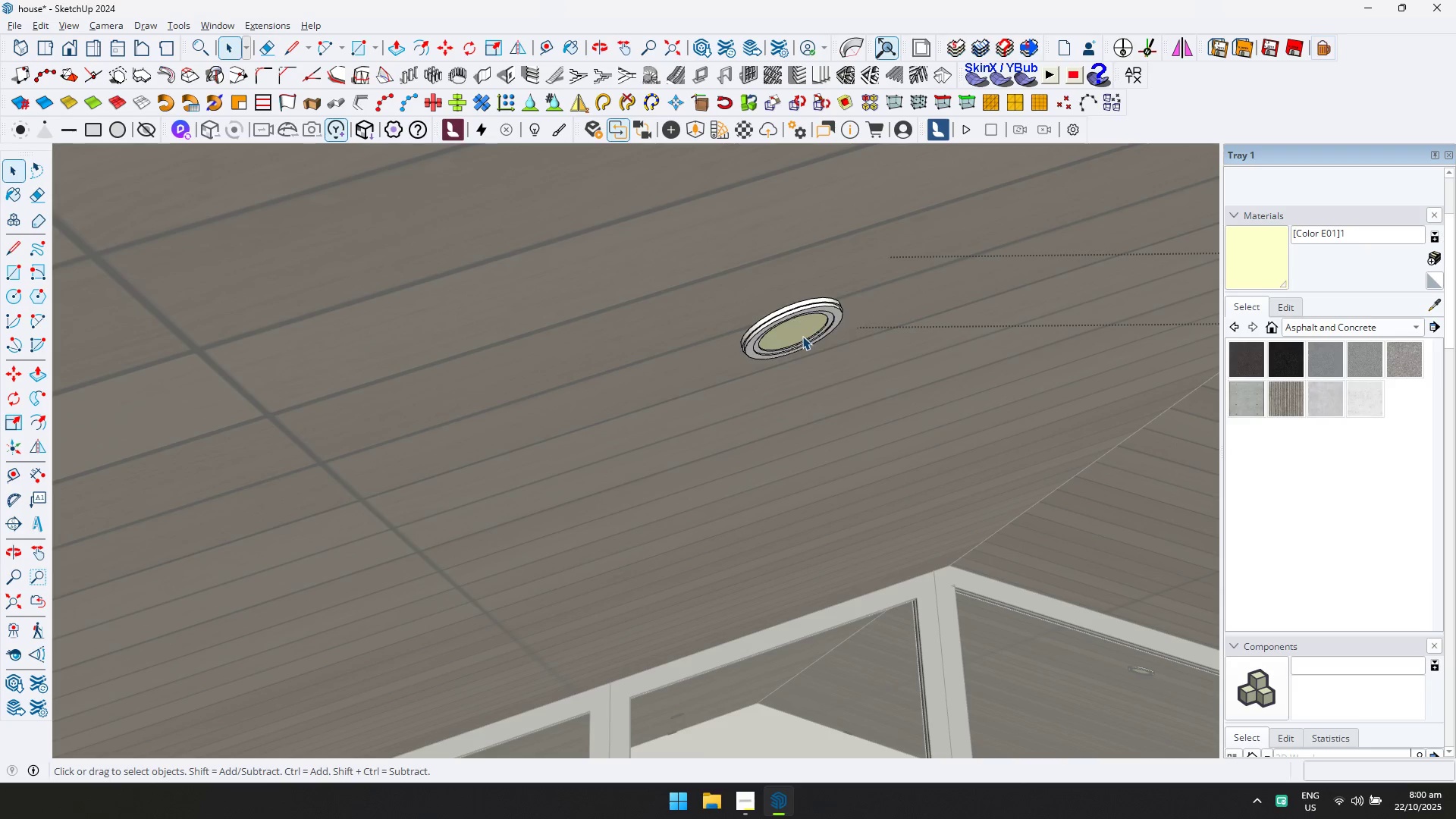 
double_click([802, 336])
 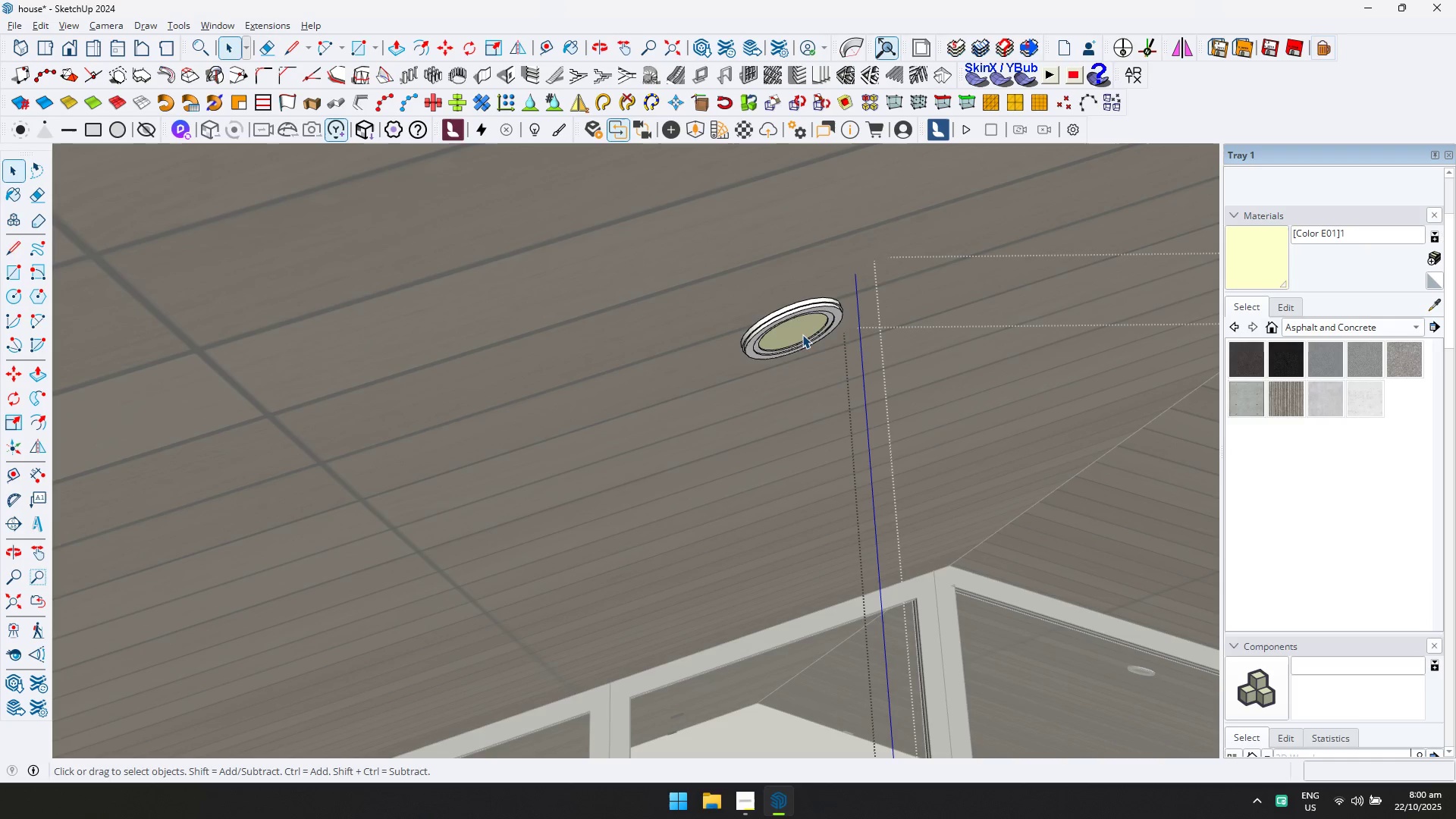 
triple_click([802, 334])
 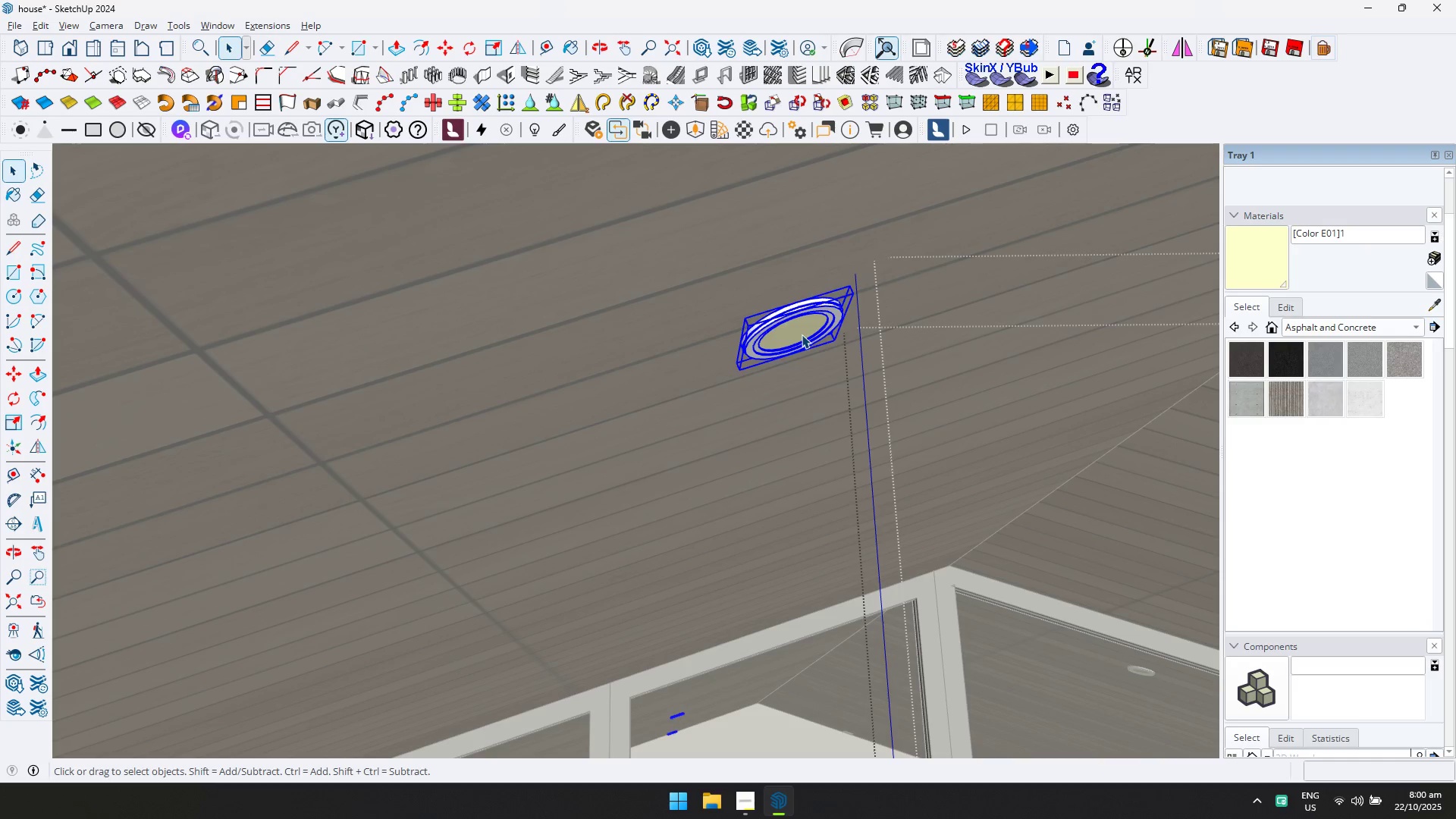 
triple_click([802, 334])
 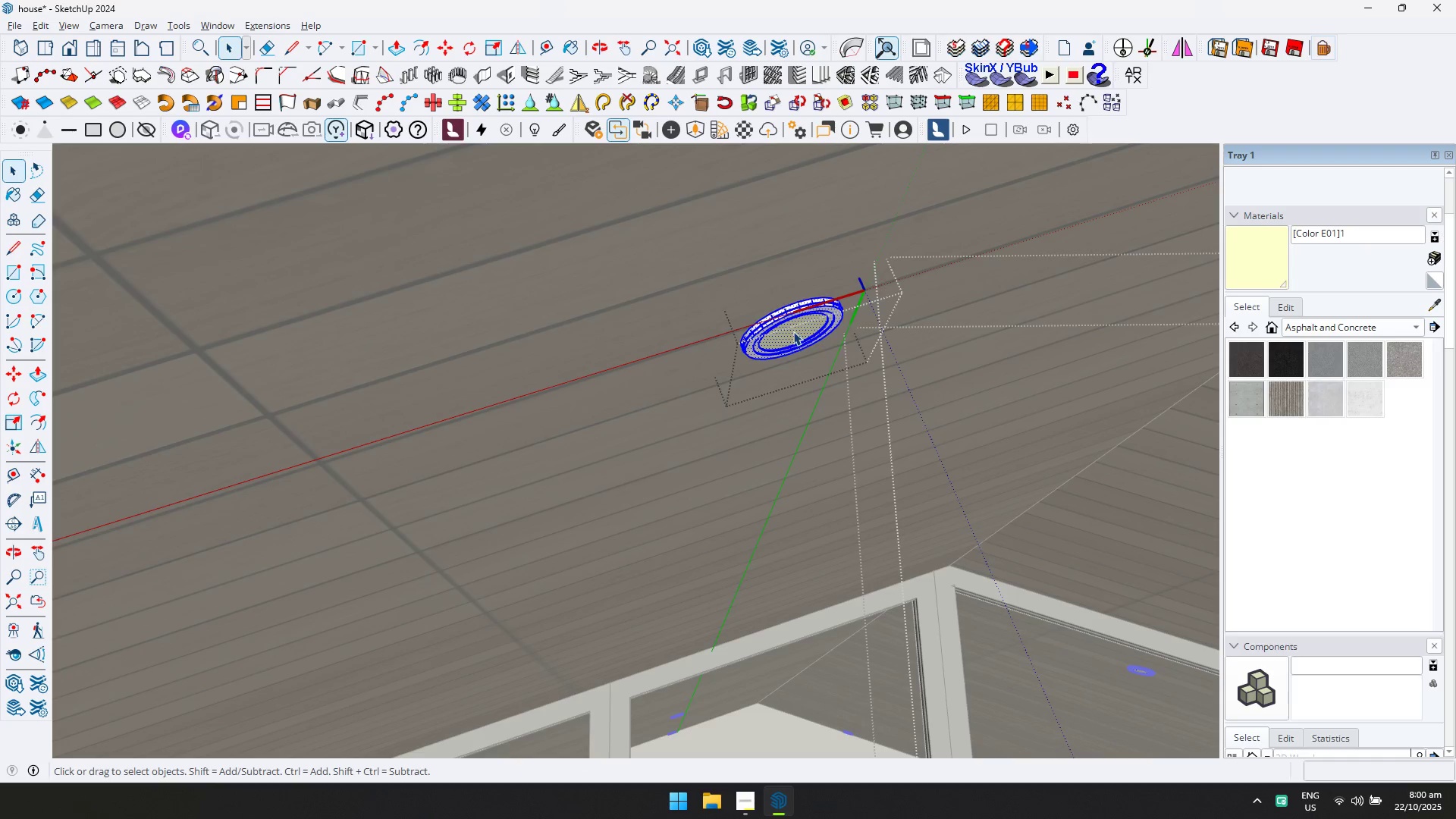 
scroll: coordinate [791, 331], scroll_direction: up, amount: 2.0
 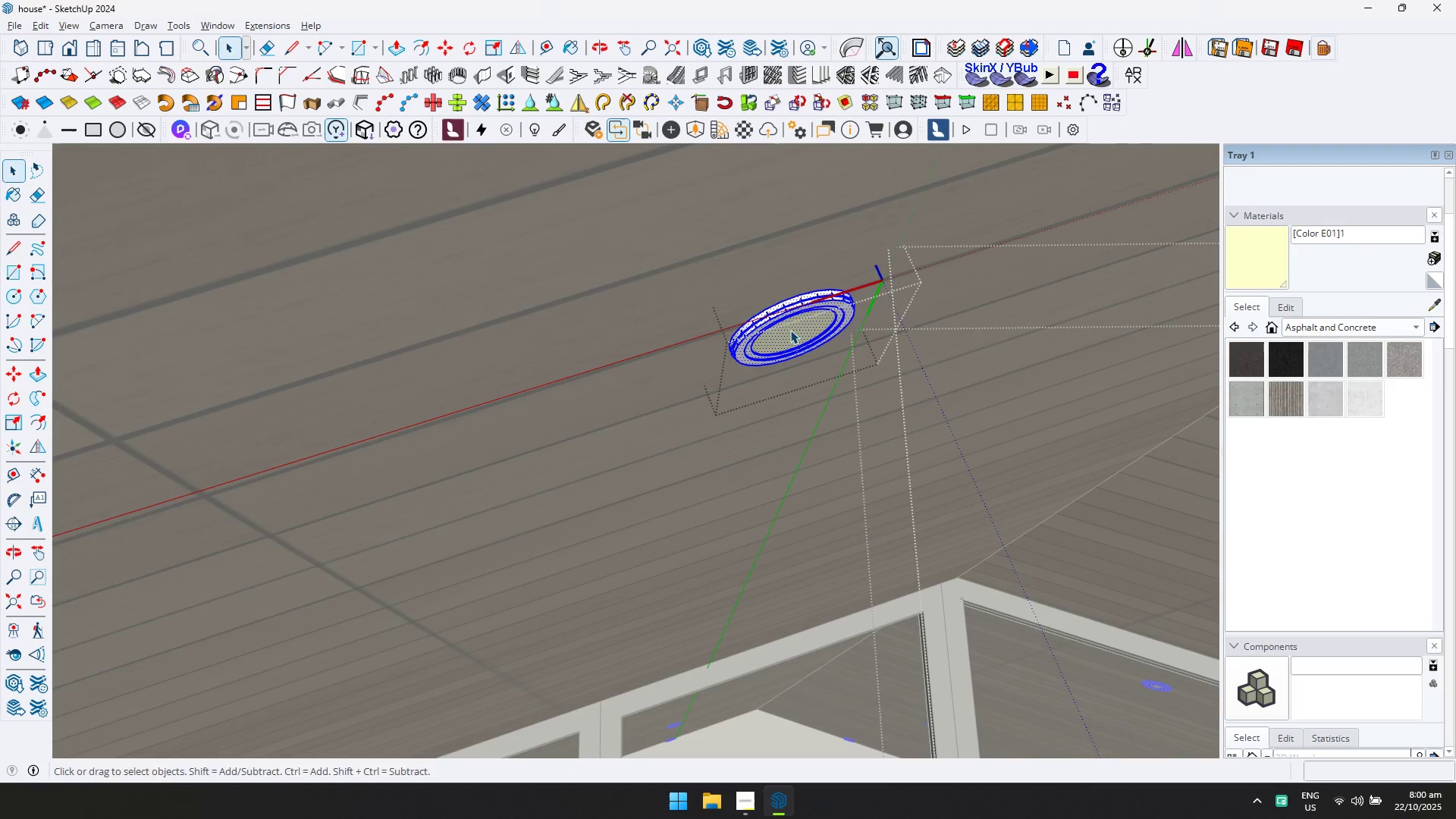 
key(L)
 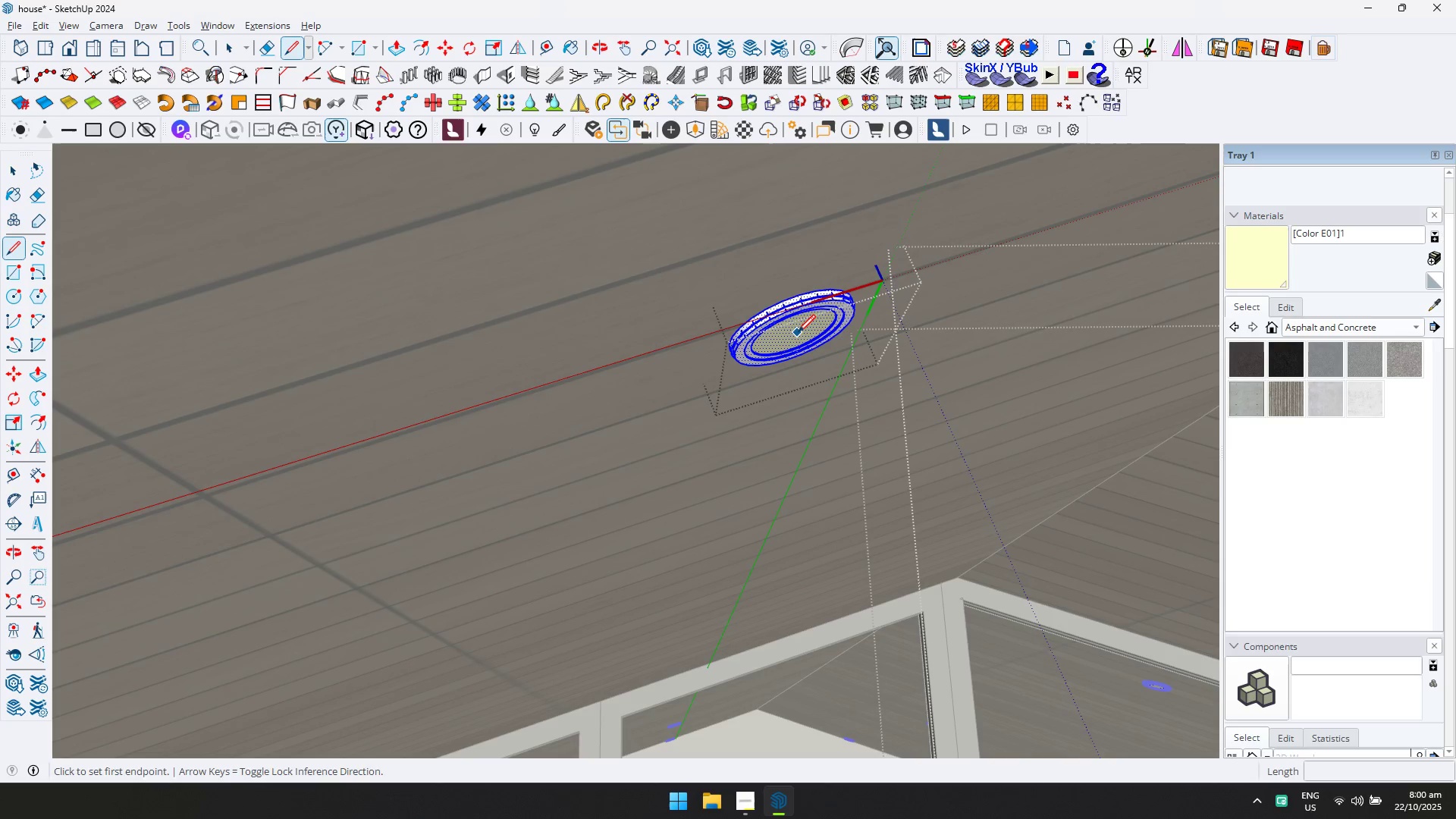 
left_click([795, 332])
 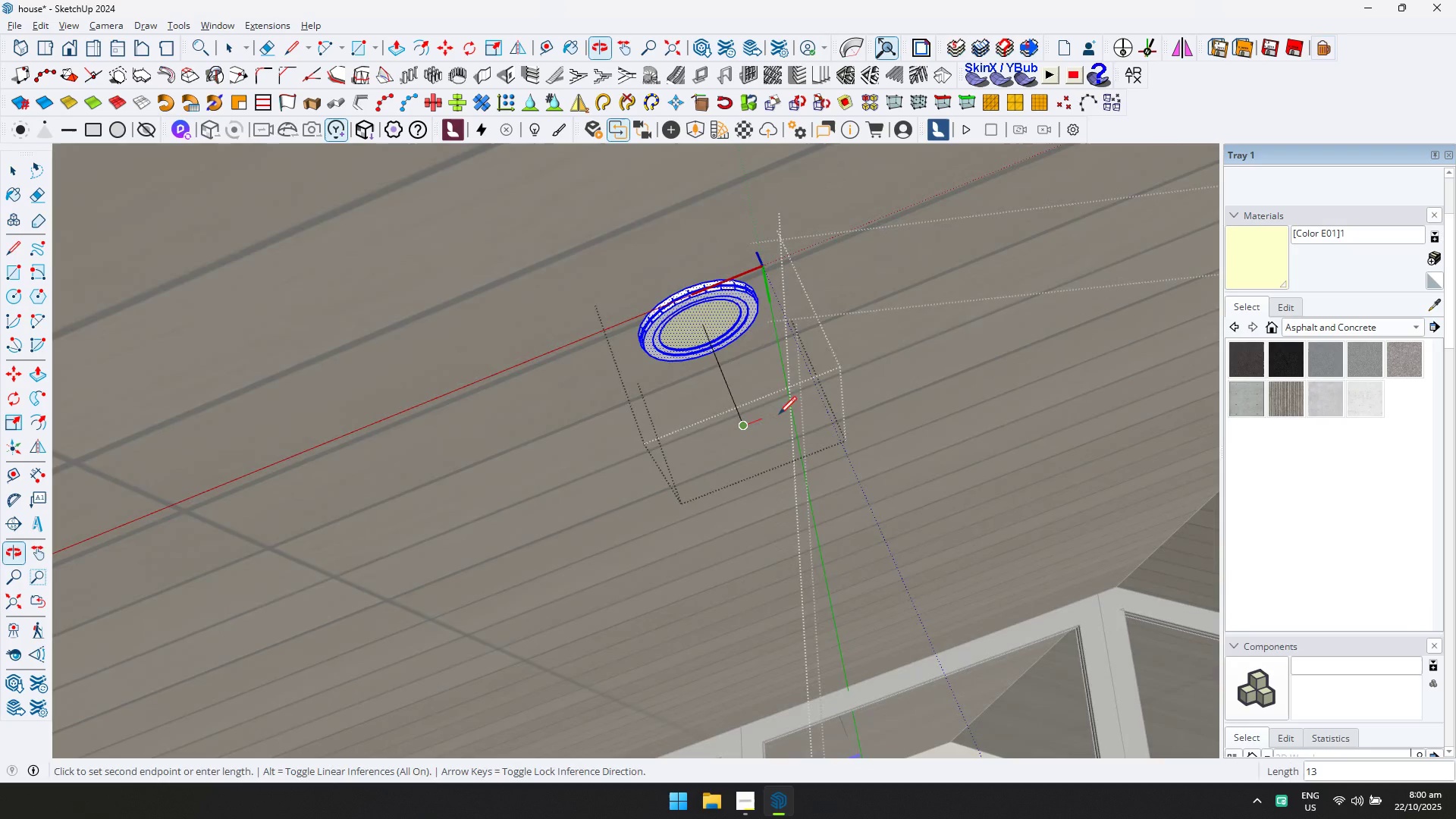 
key(Escape)
 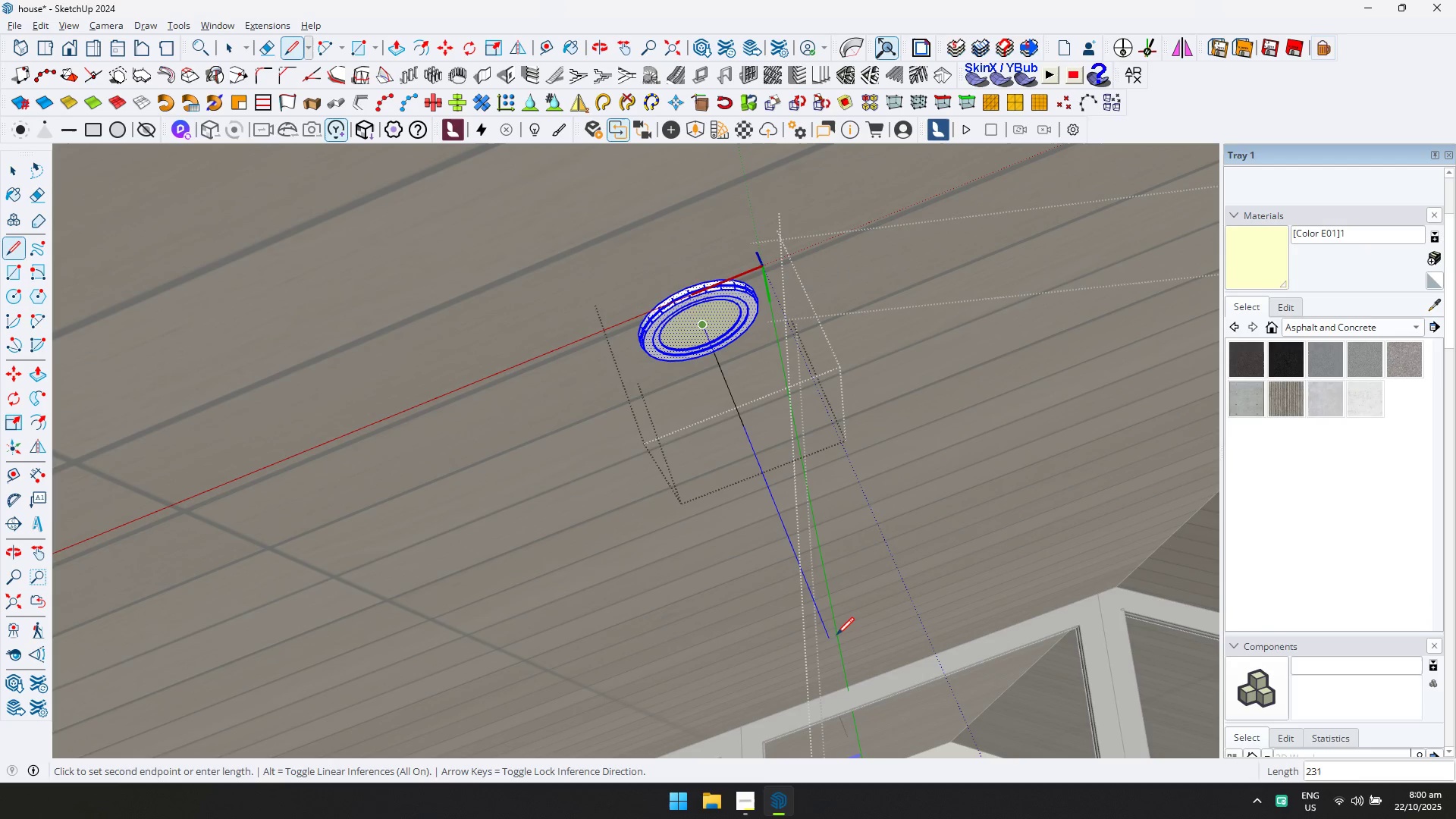 
left_click([836, 634])
 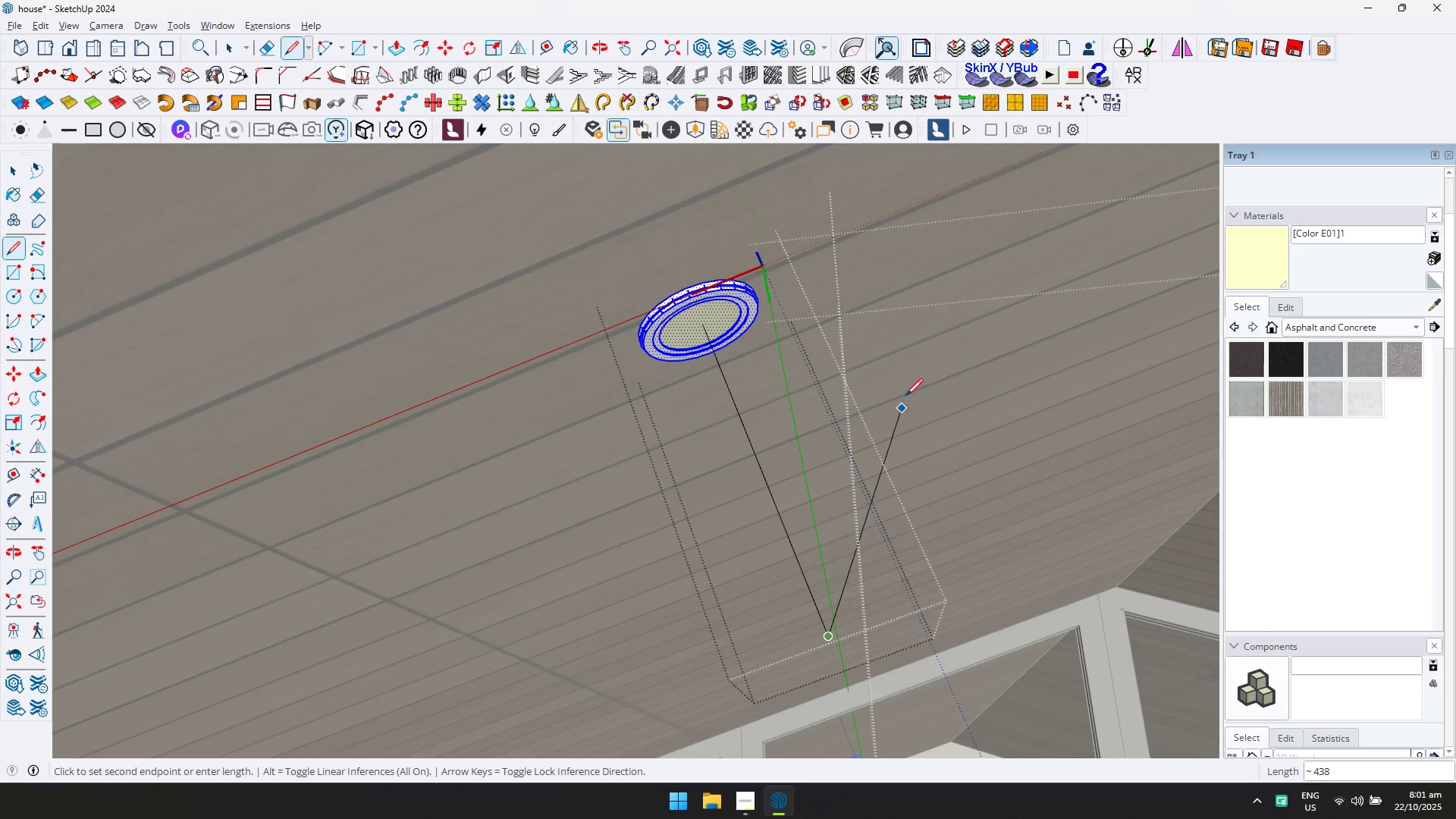 
key(Escape)
 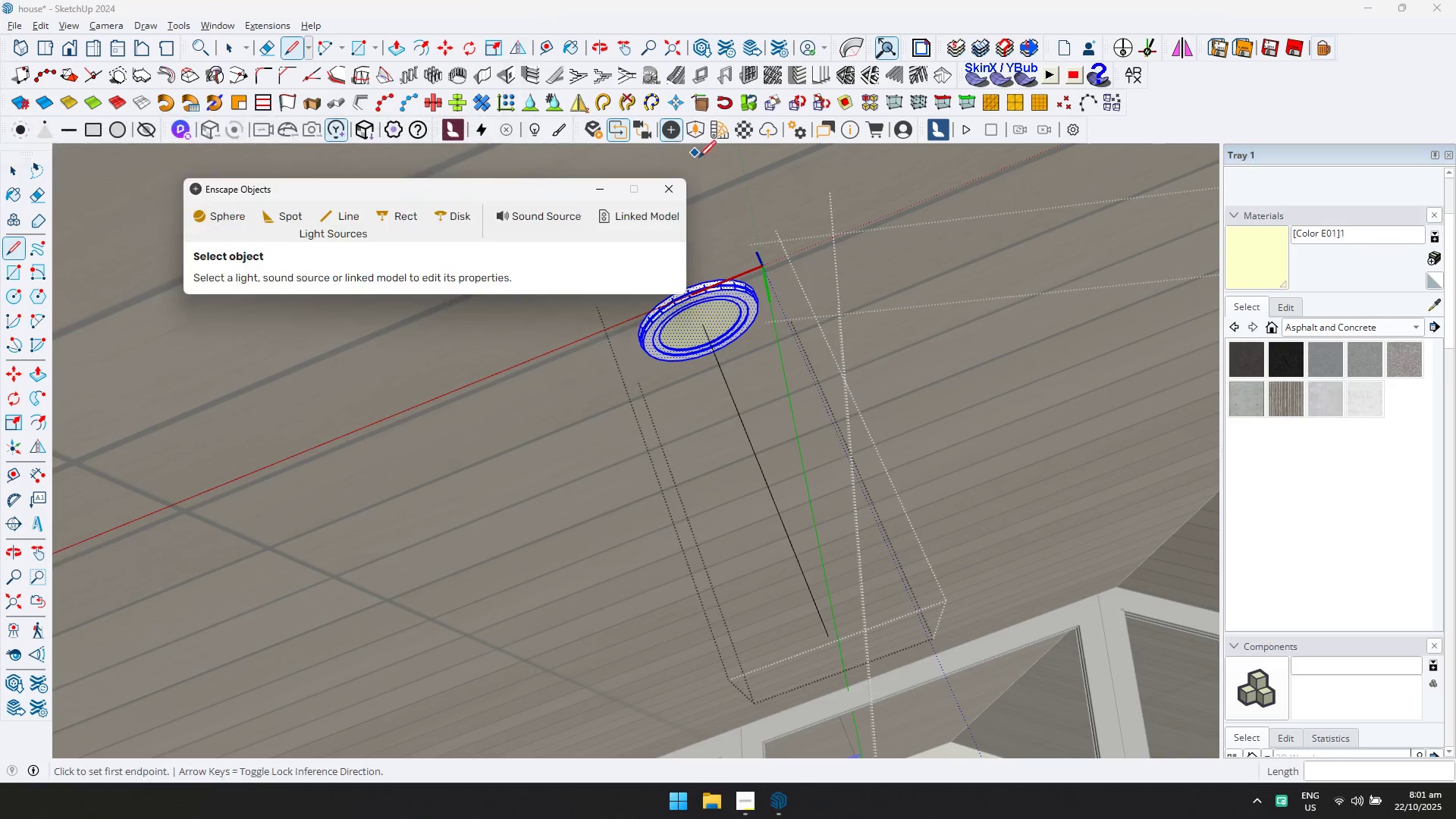 
left_click([300, 212])
 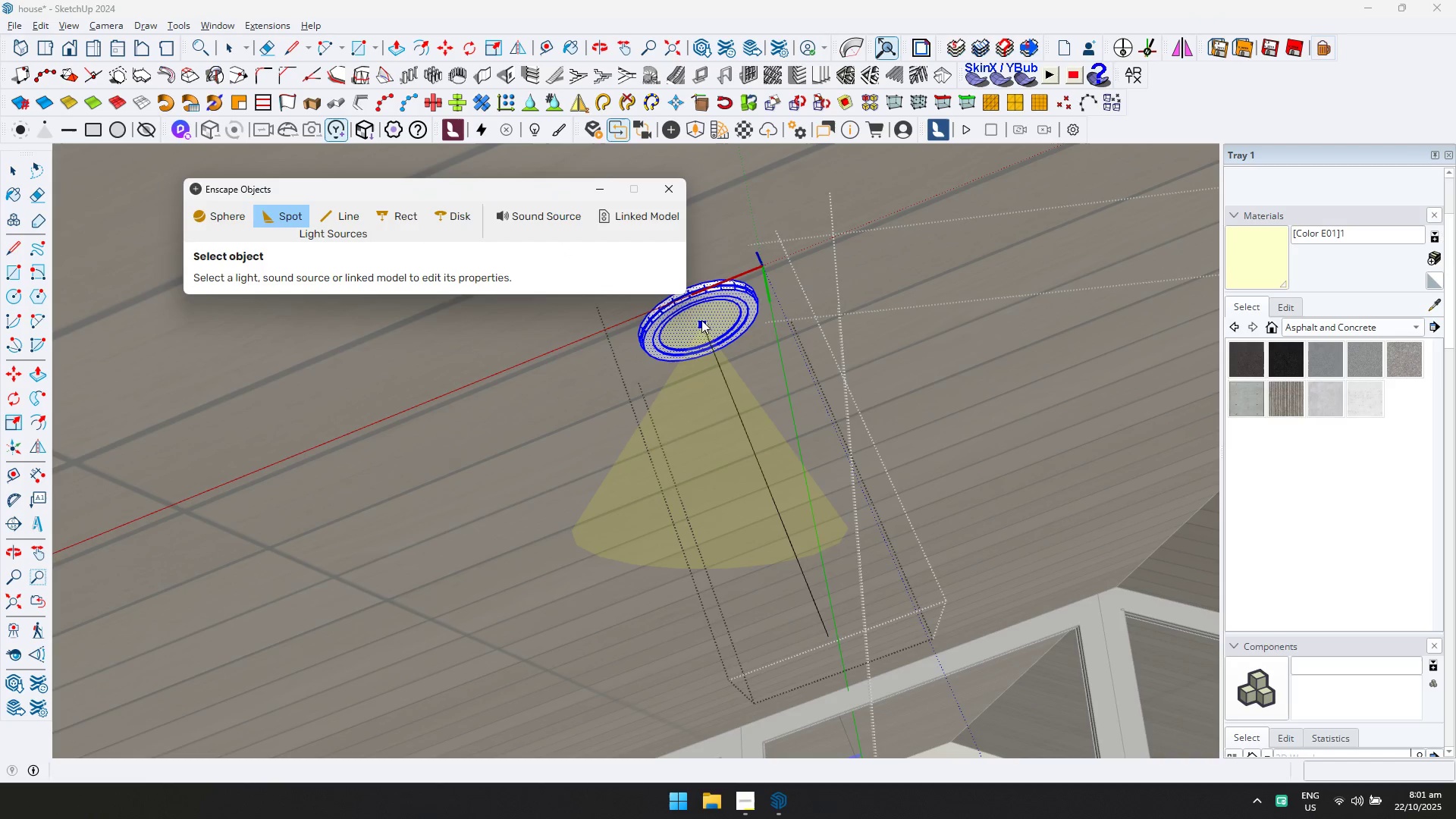 
left_click([703, 322])
 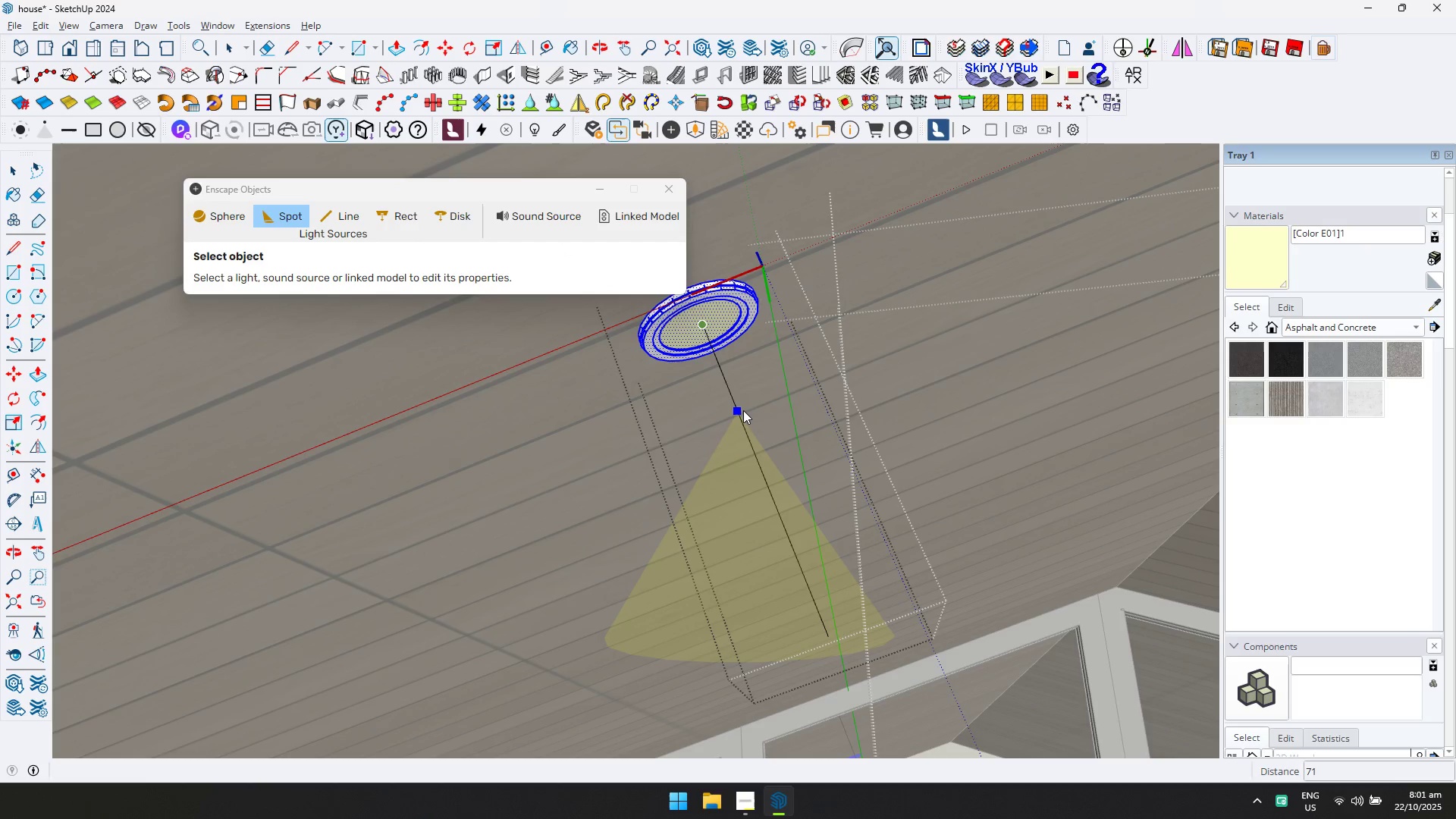 
left_click([743, 410])
 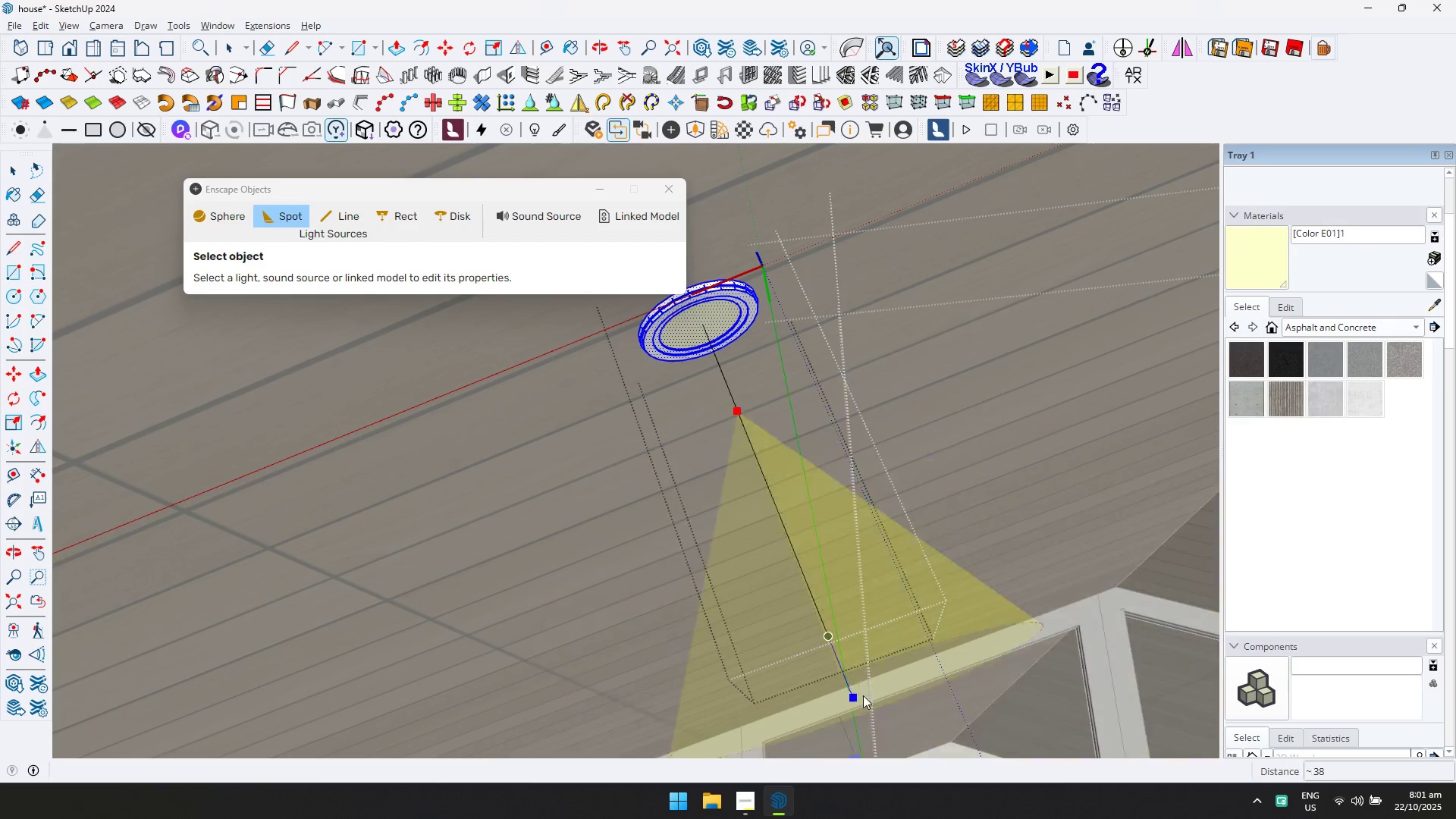 
left_click([882, 721])
 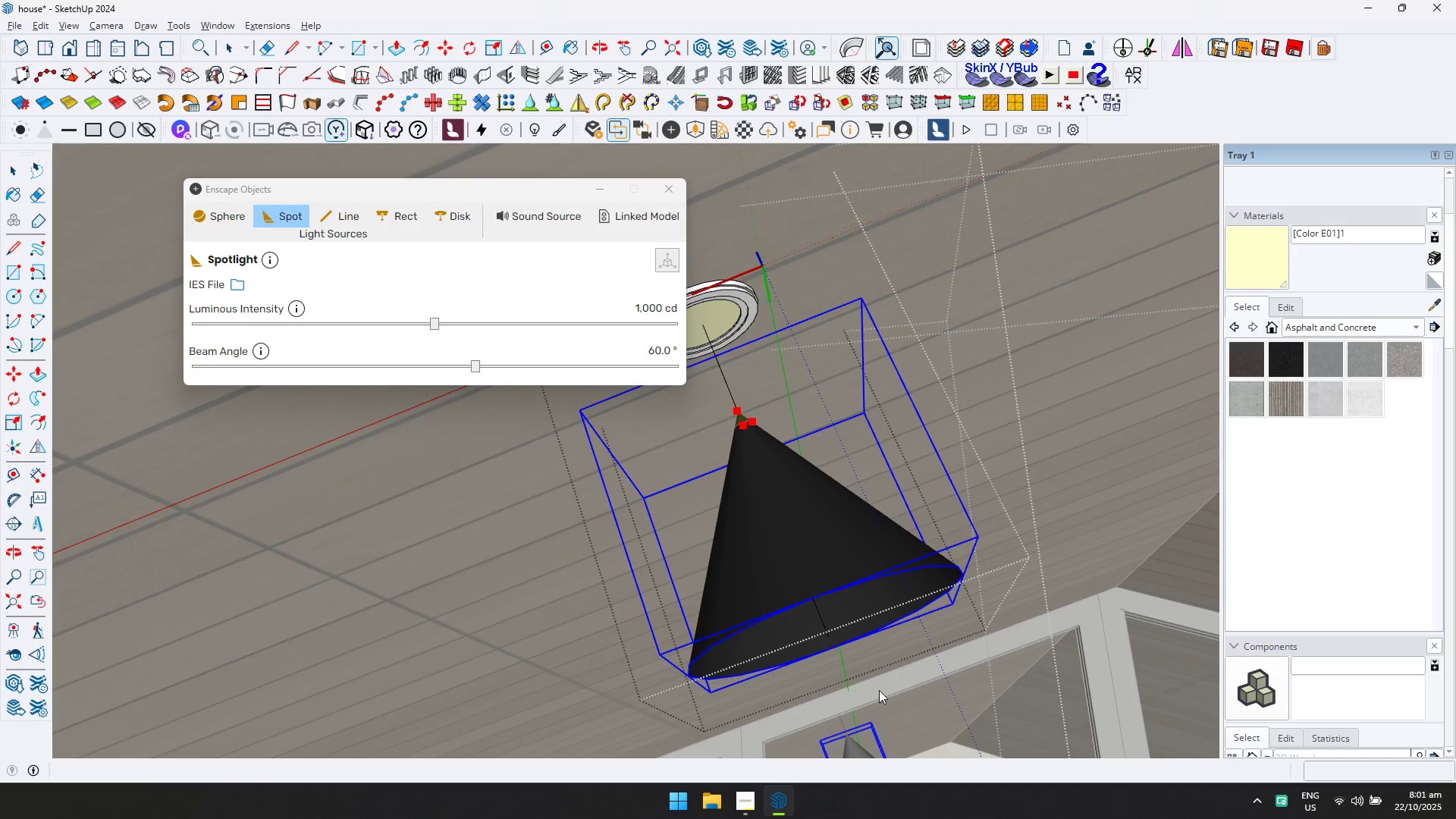 
scroll: coordinate [820, 467], scroll_direction: down, amount: 6.0
 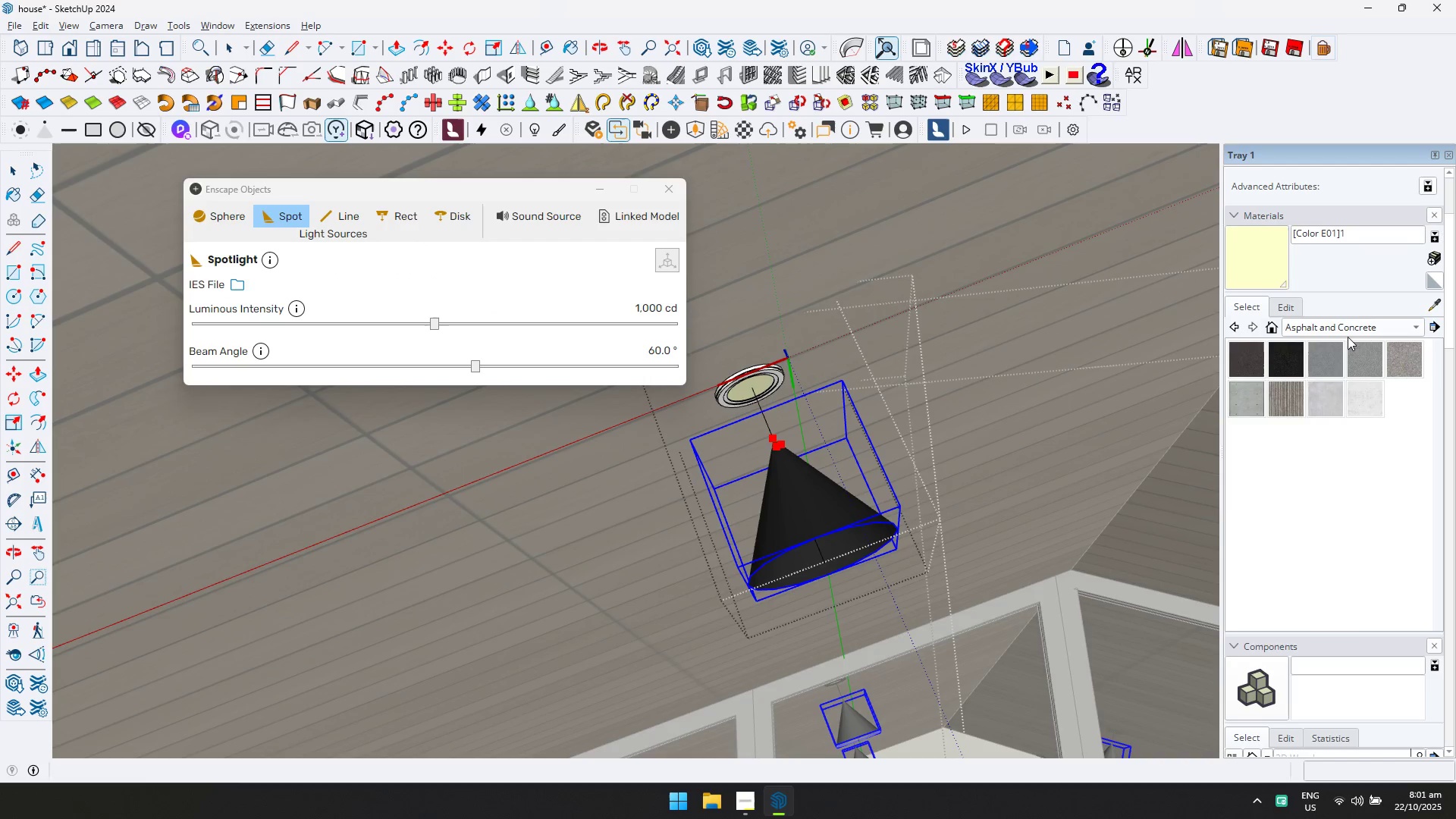 
left_click([1350, 328])
 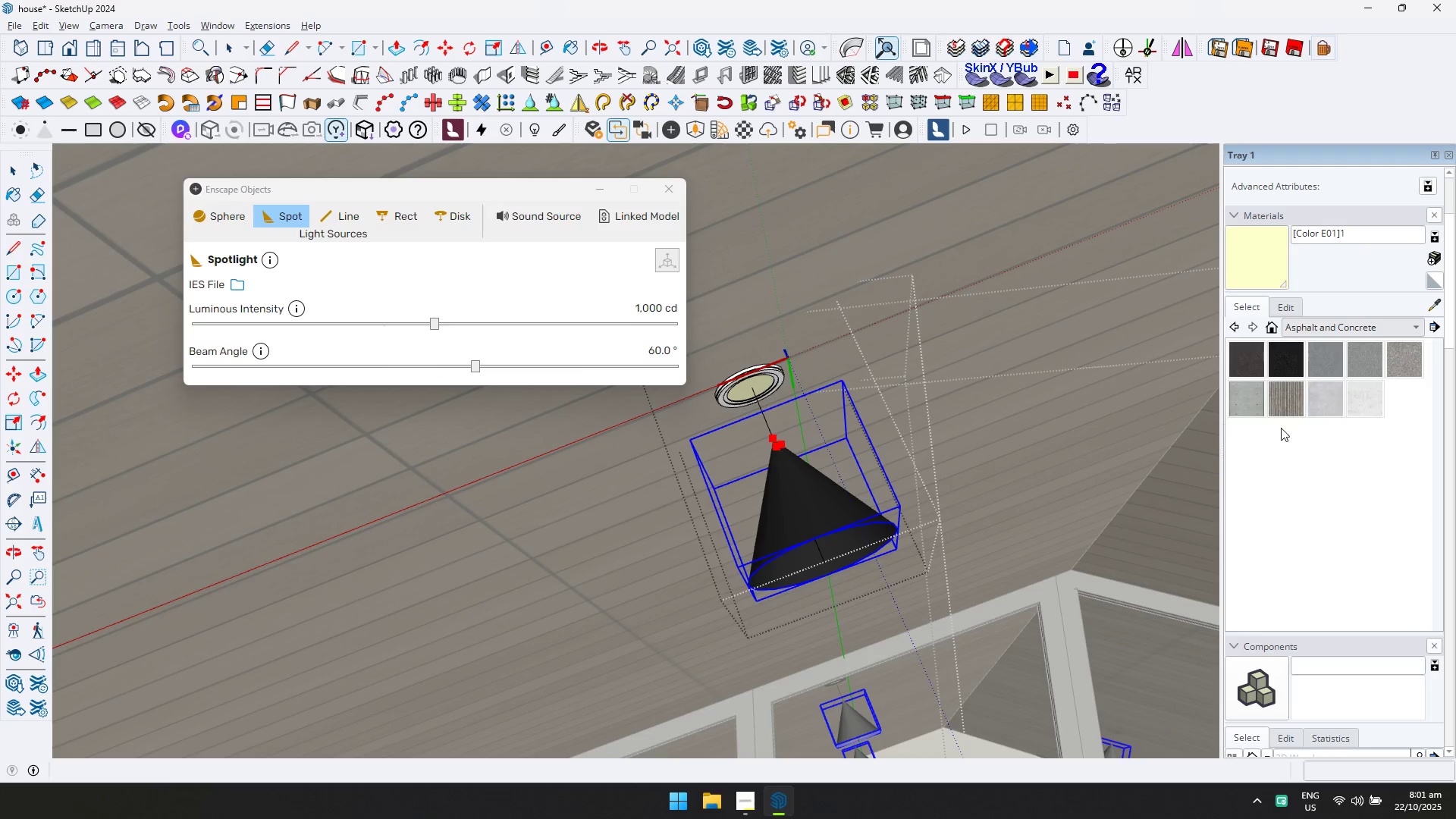 
left_click([1330, 410])
 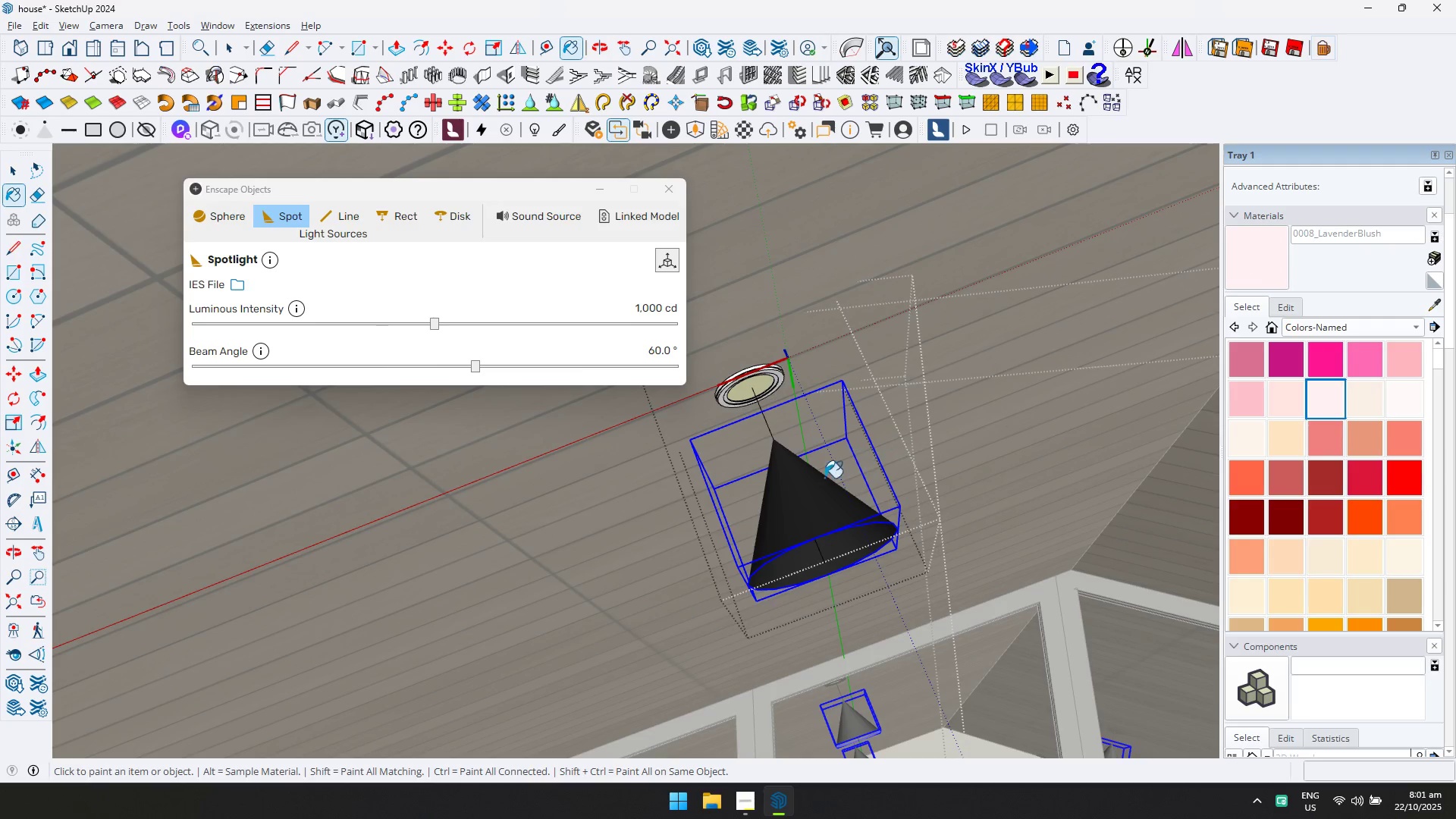 
left_click([799, 494])
 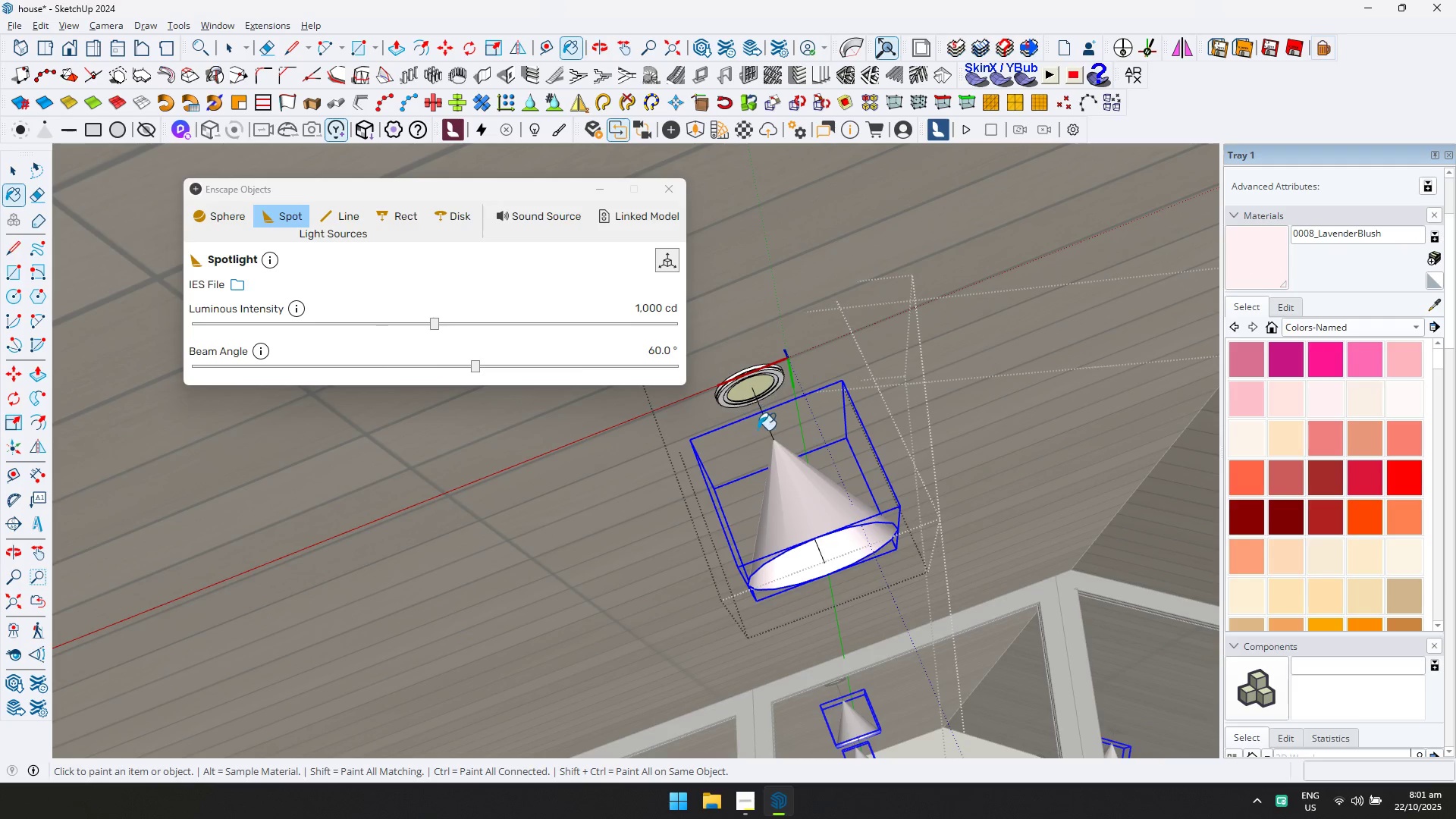 
key(M)
 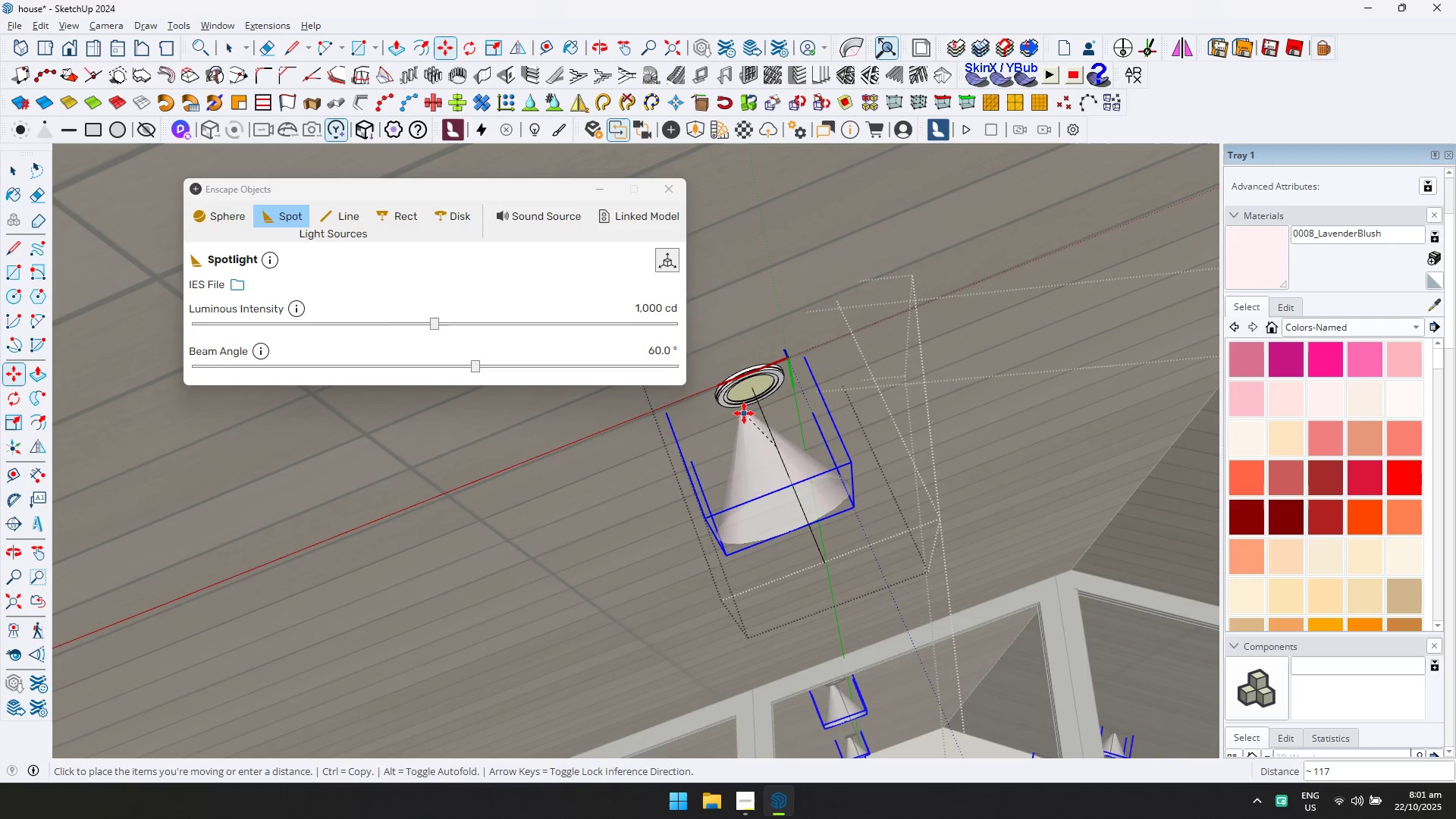 
key(Escape)
 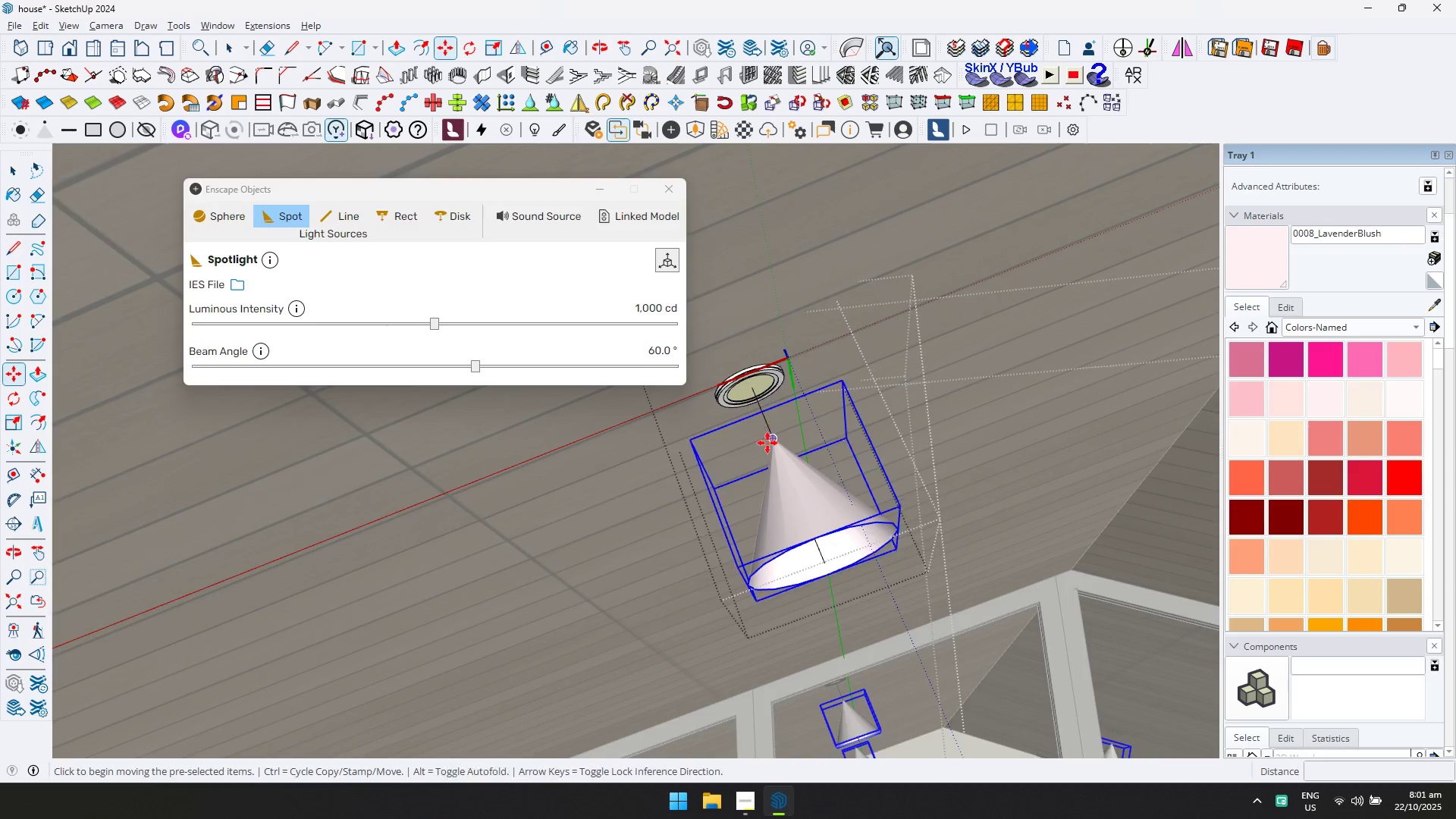 
scroll: coordinate [774, 455], scroll_direction: up, amount: 3.0
 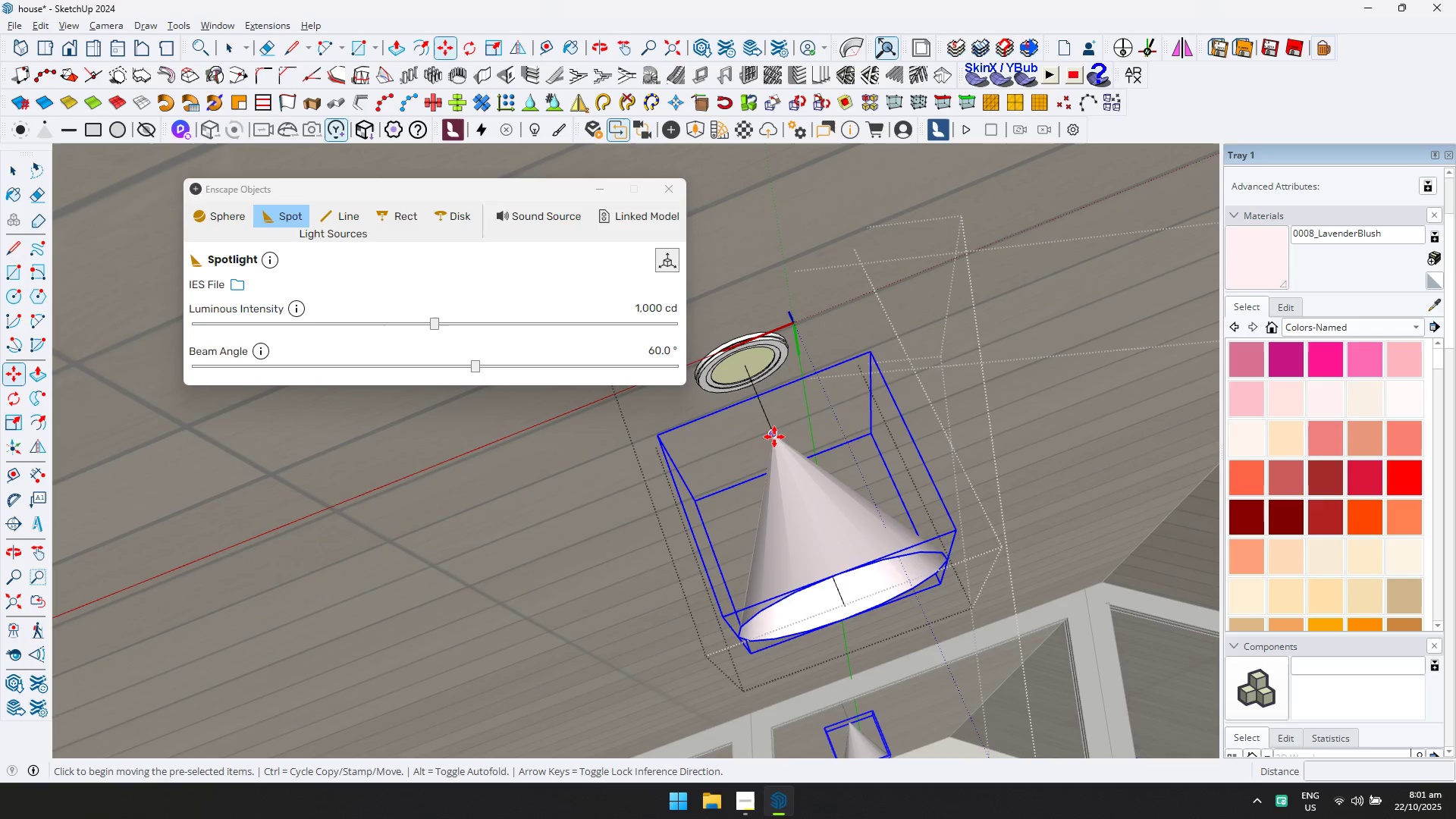 
left_click([774, 436])
 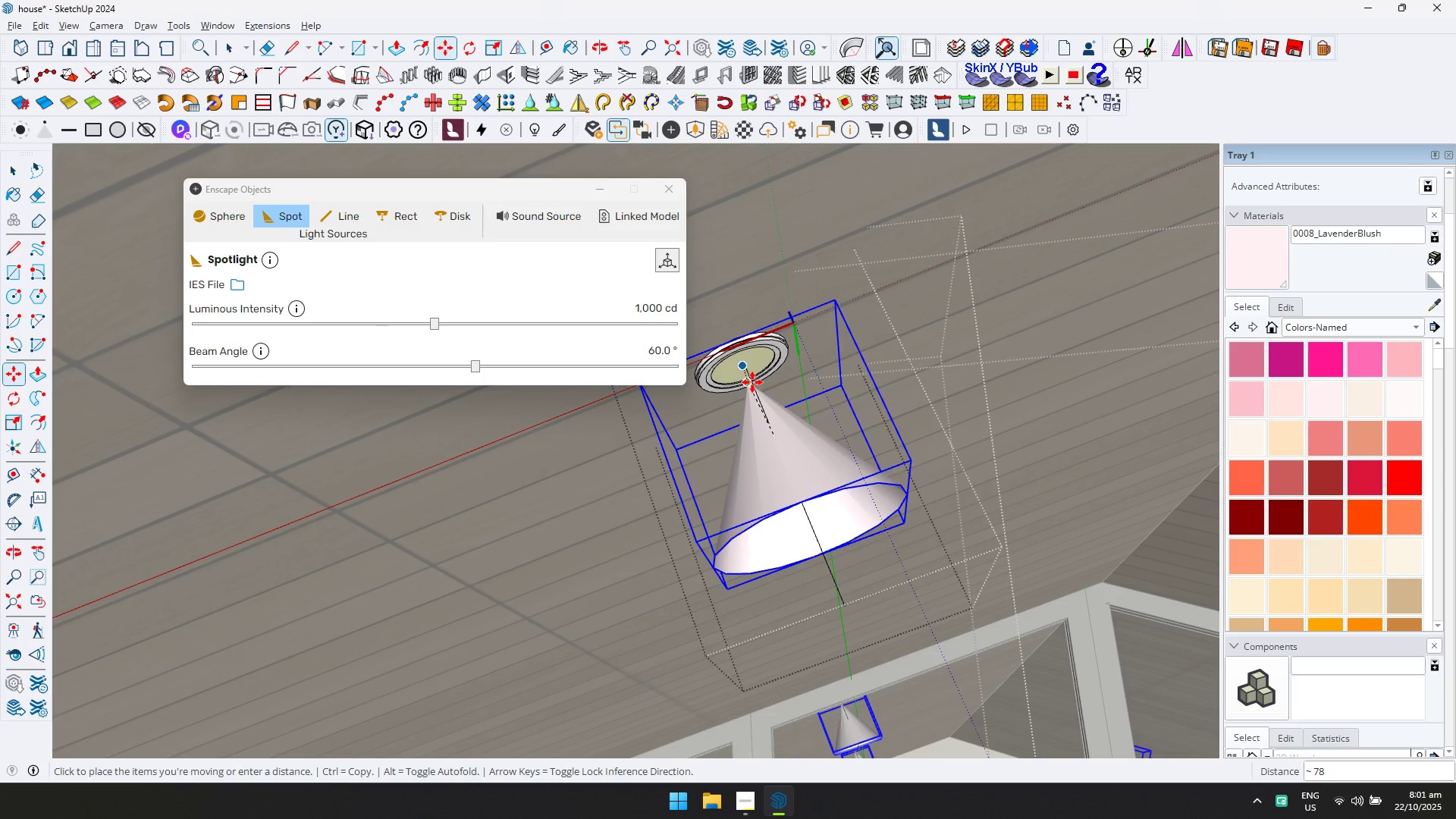 
scroll: coordinate [745, 372], scroll_direction: up, amount: 3.0
 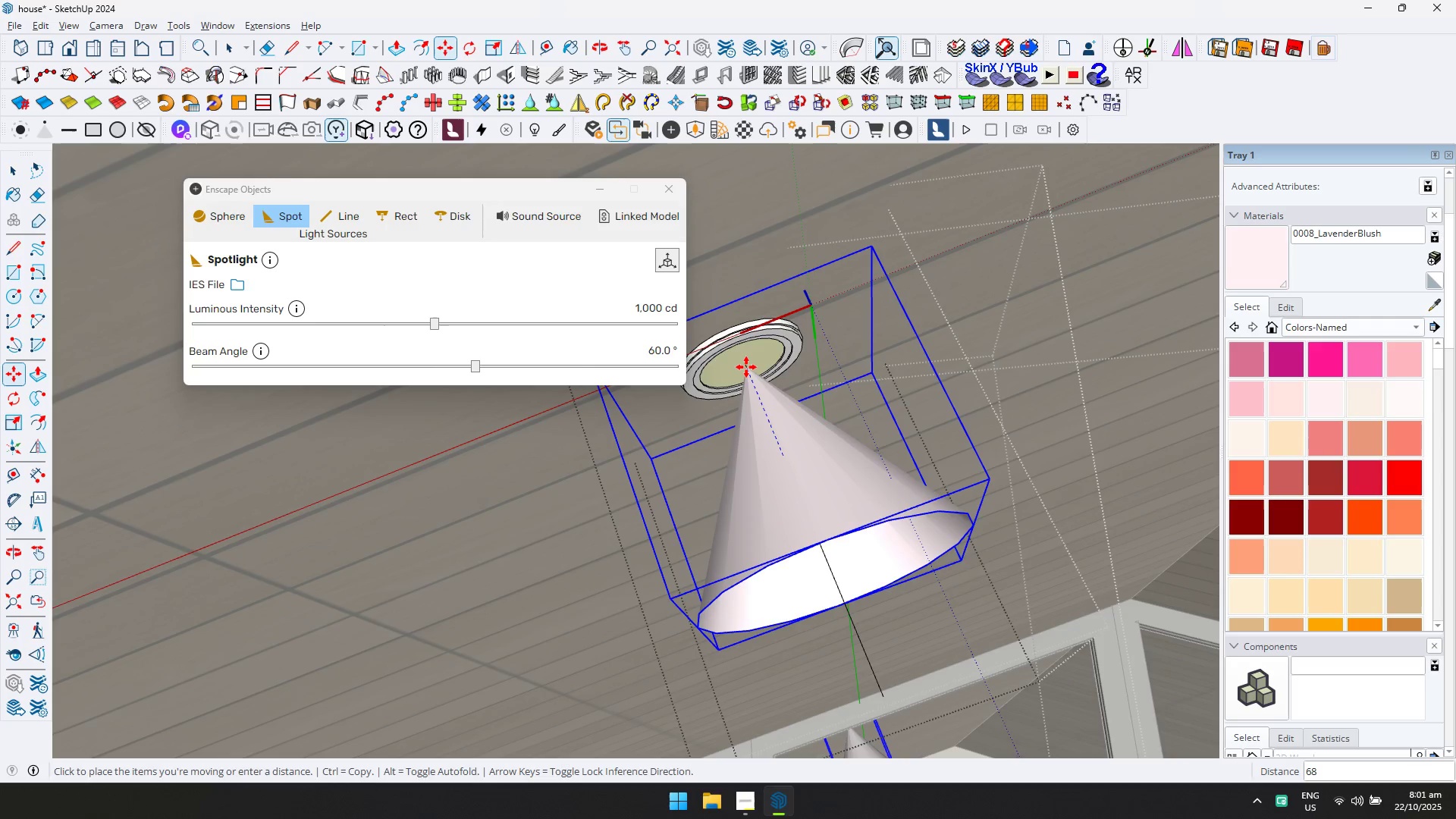 
left_click([746, 372])
 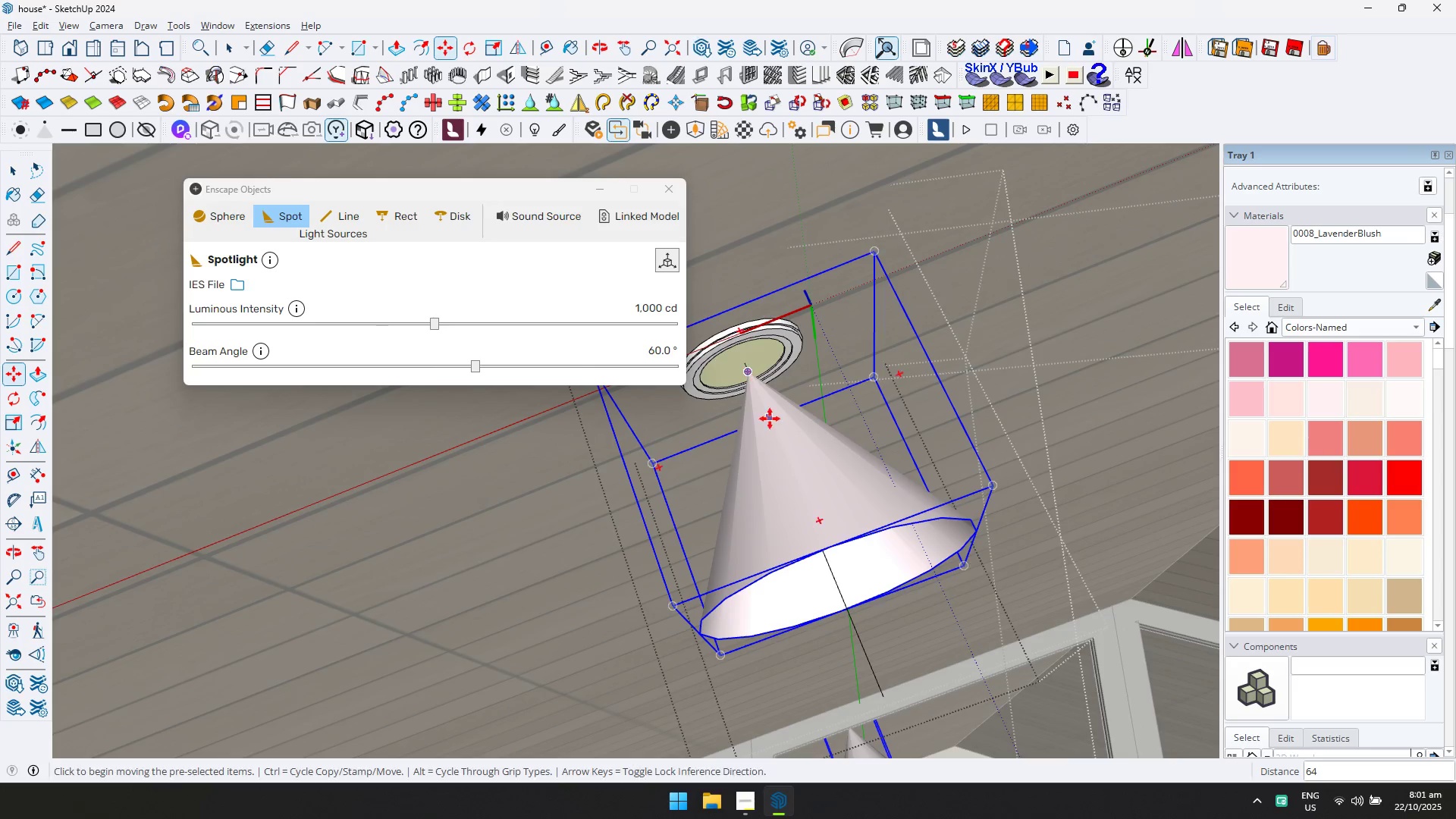 
scroll: coordinate [774, 435], scroll_direction: down, amount: 7.0
 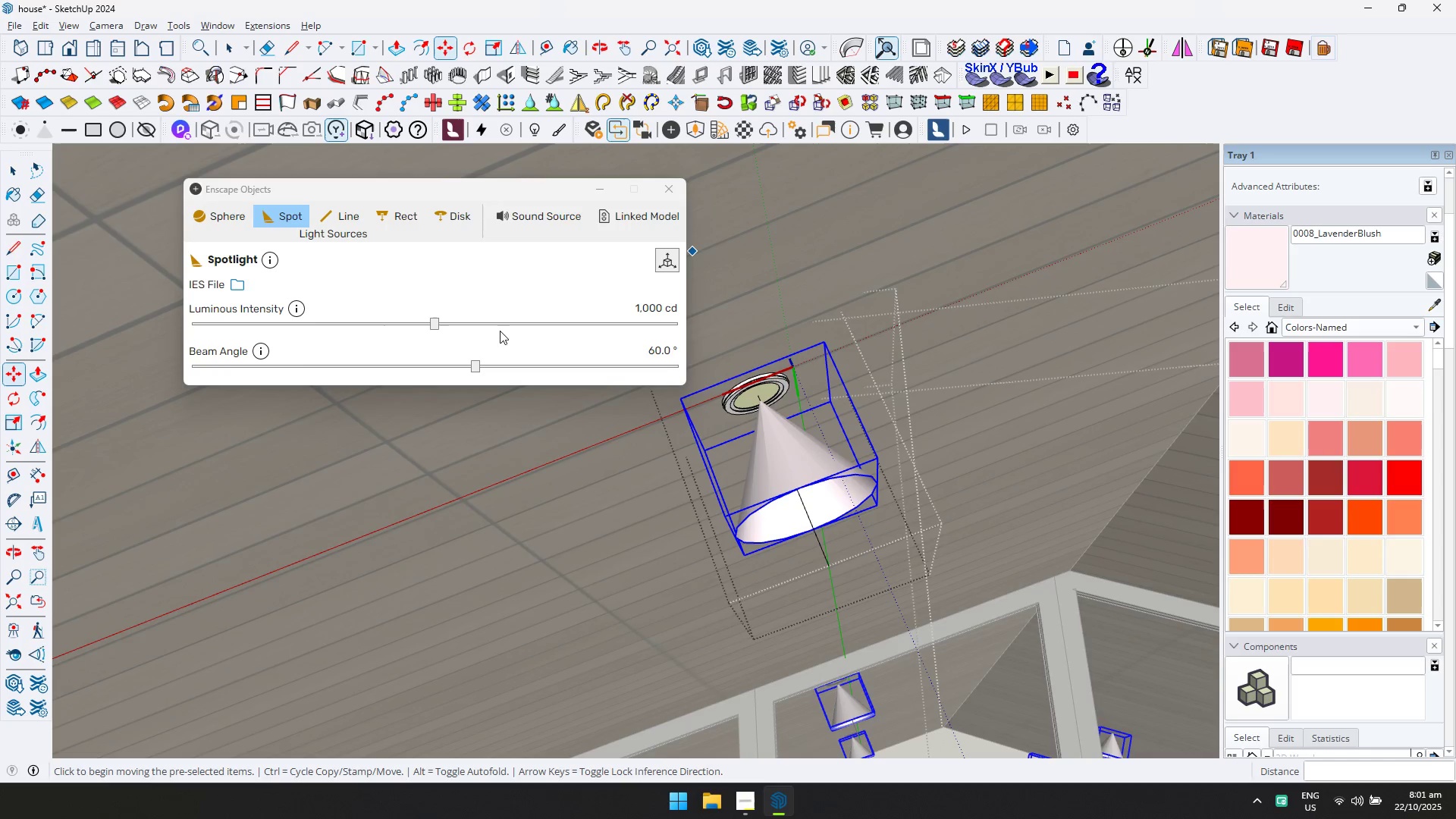 
left_click([464, 324])
 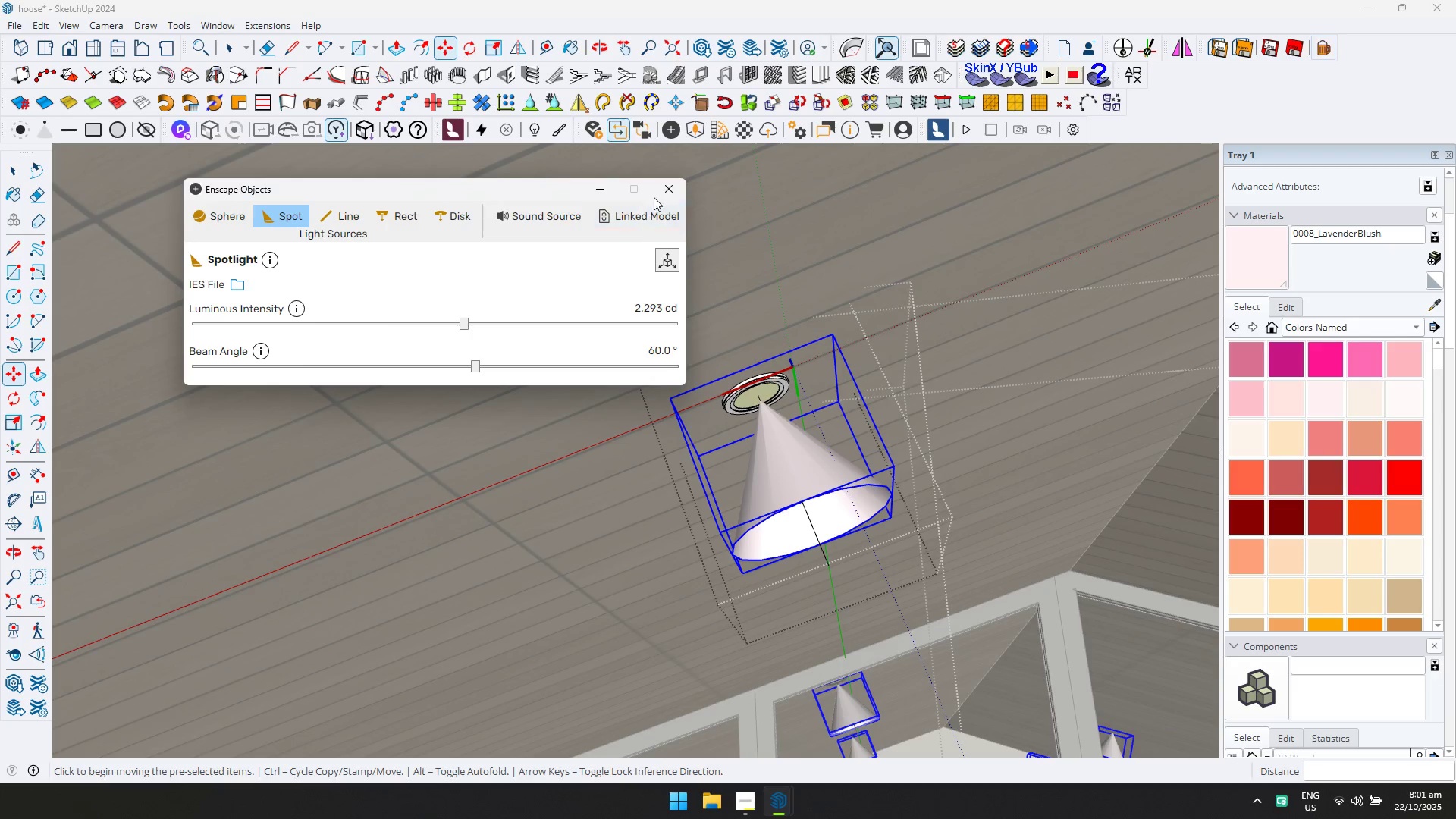 
key(Escape)
 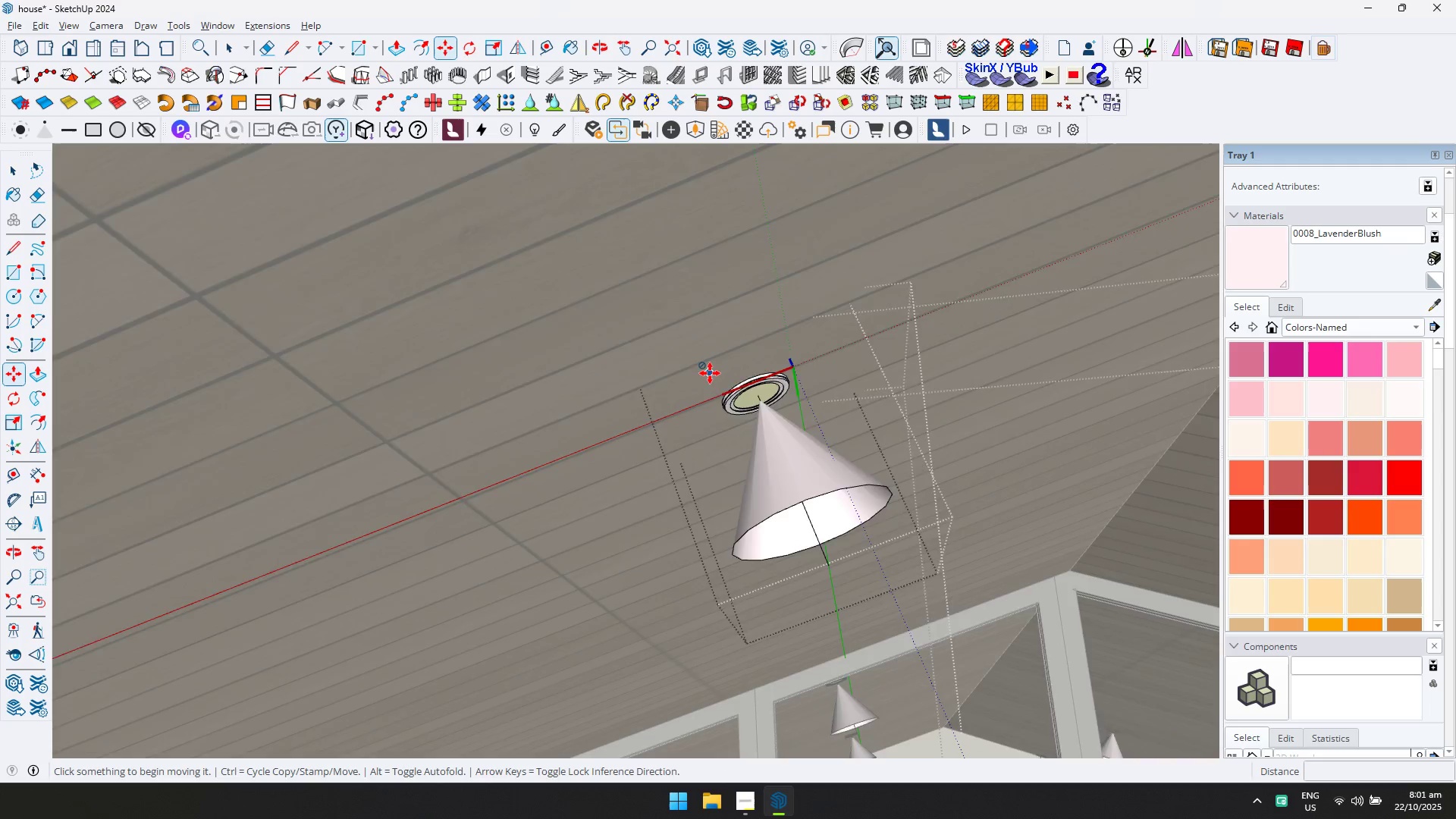 
scroll: coordinate [737, 392], scroll_direction: down, amount: 28.0
 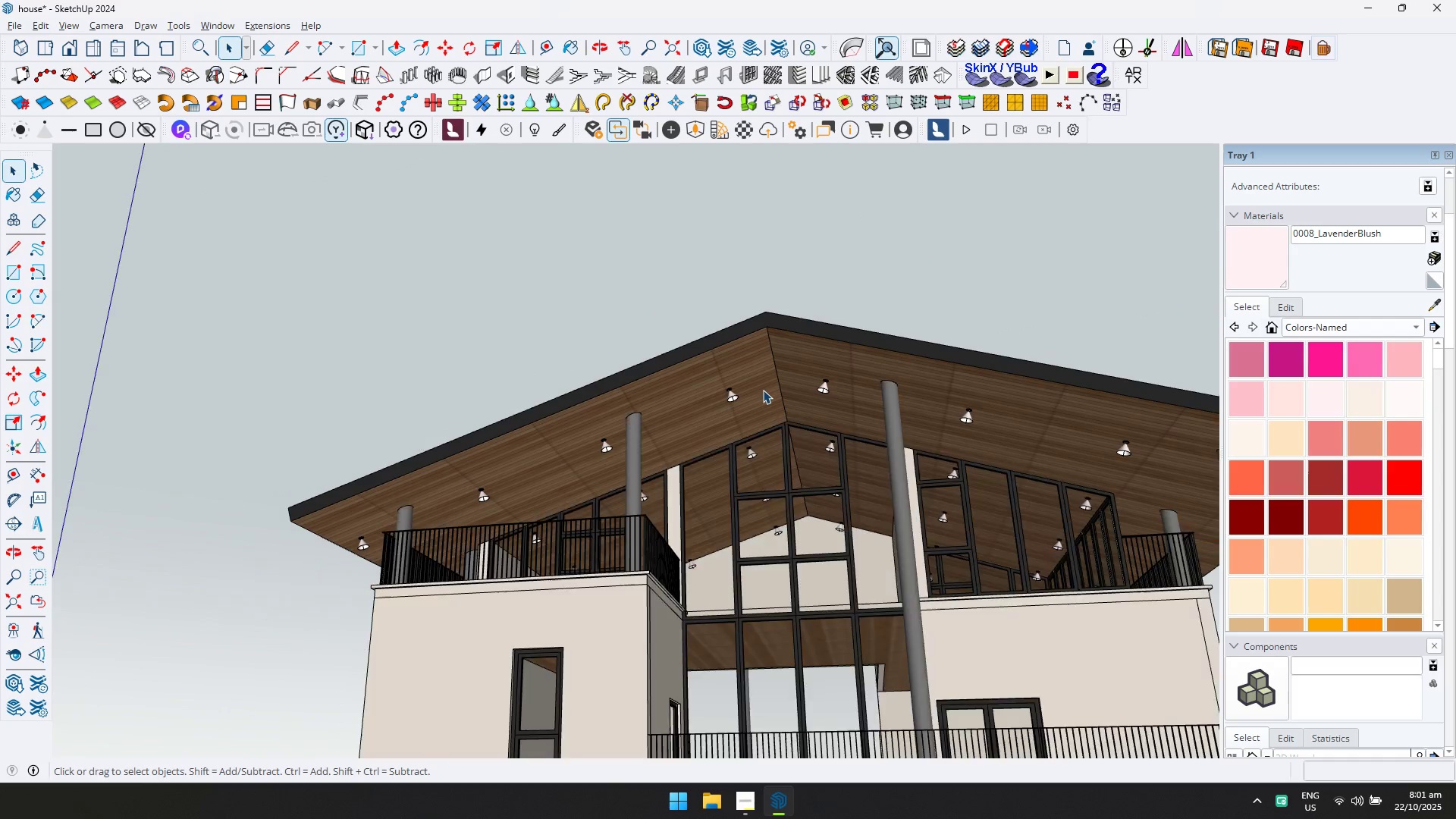 
key(Escape)
 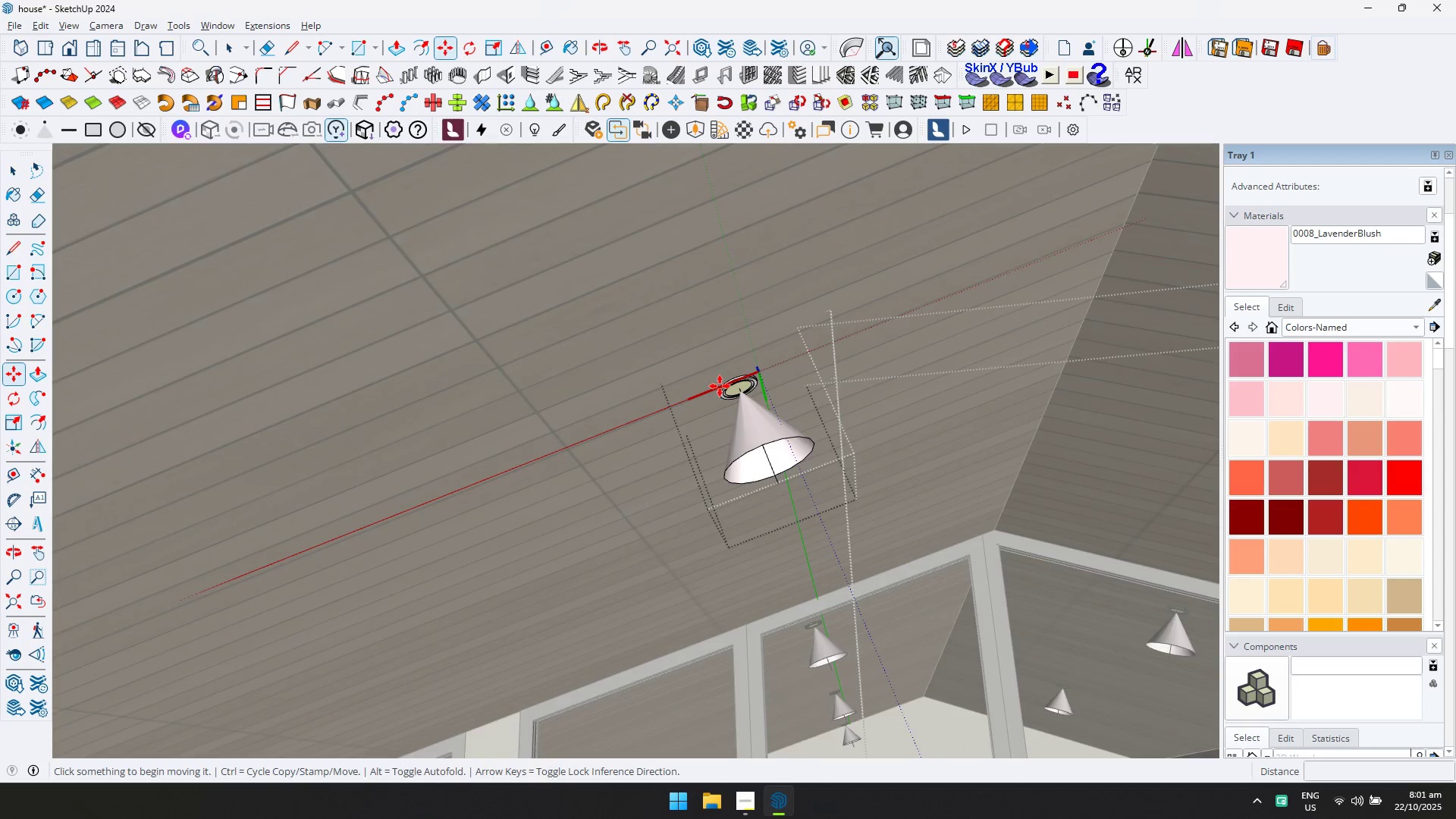 
key(Space)
 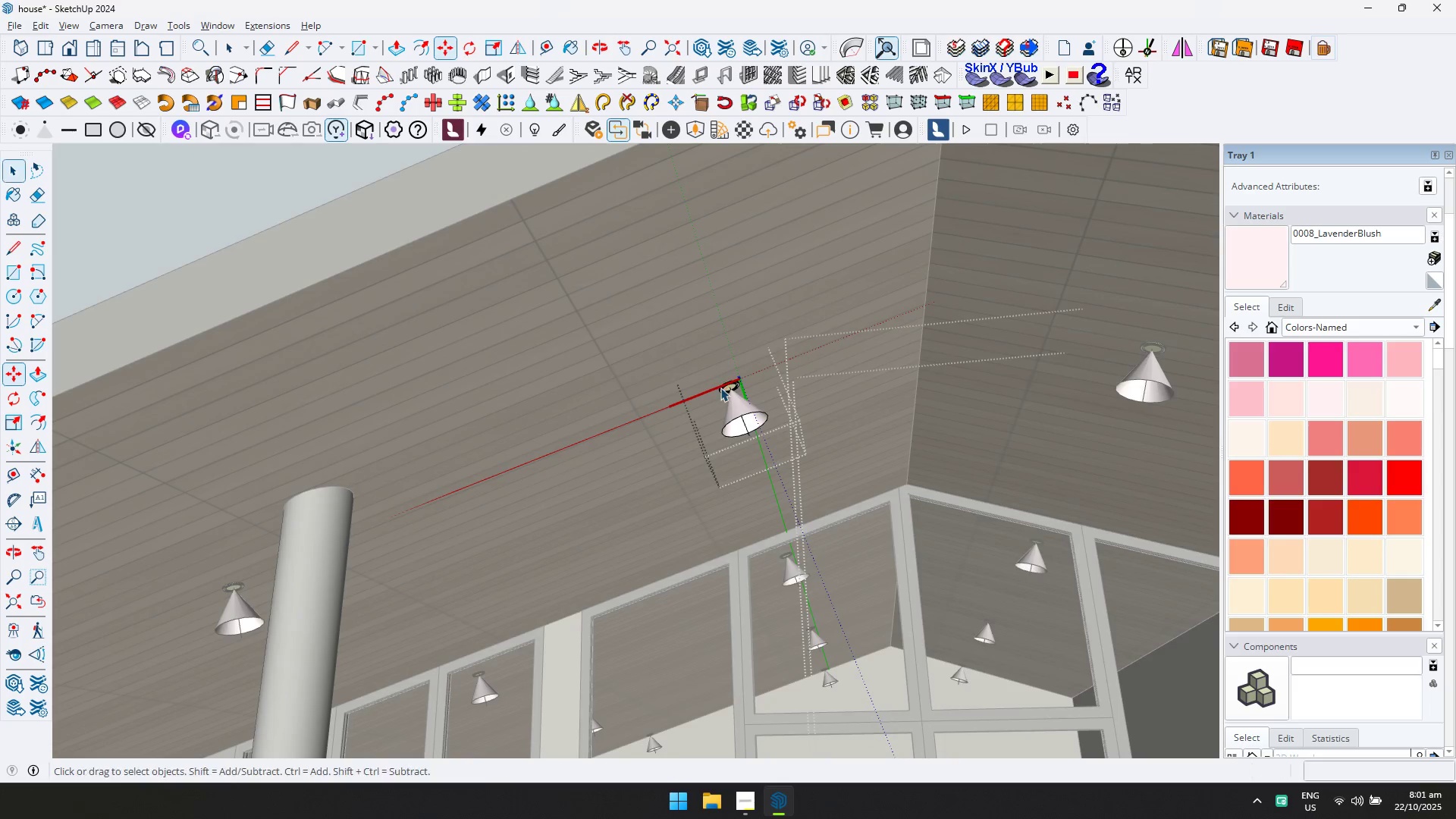 
key(Escape)
 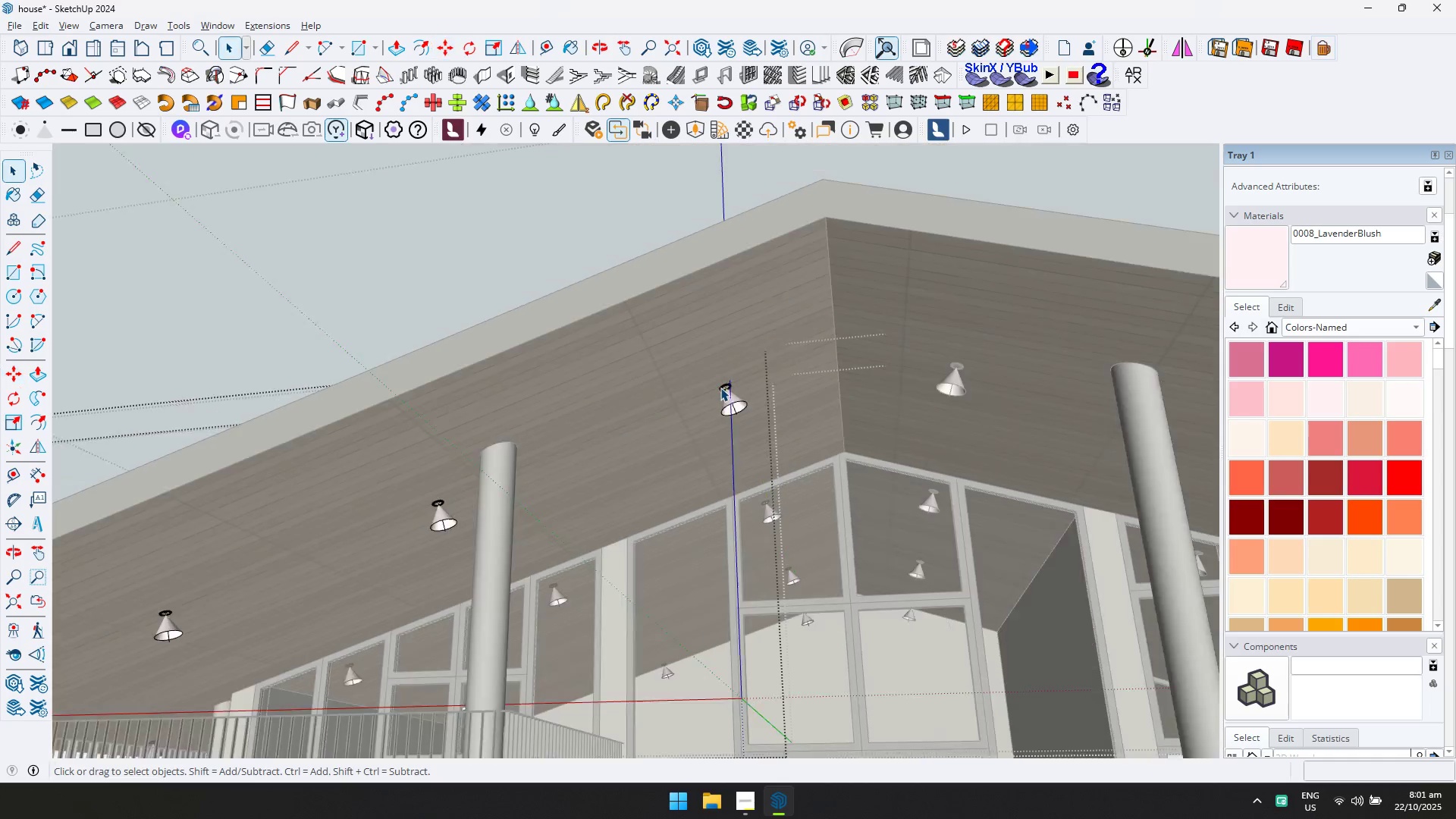 
key(Escape)
 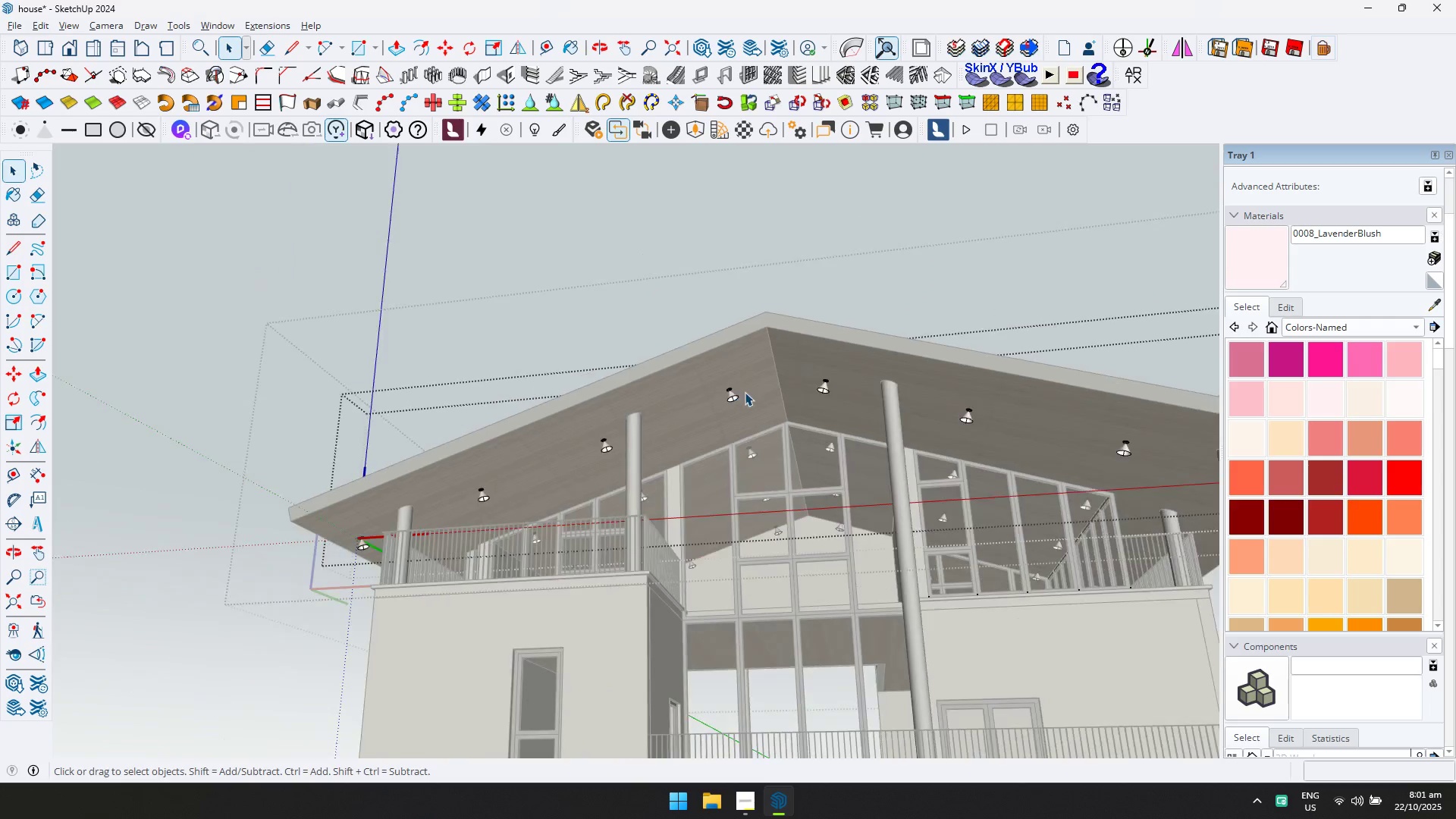 
key(Escape)
 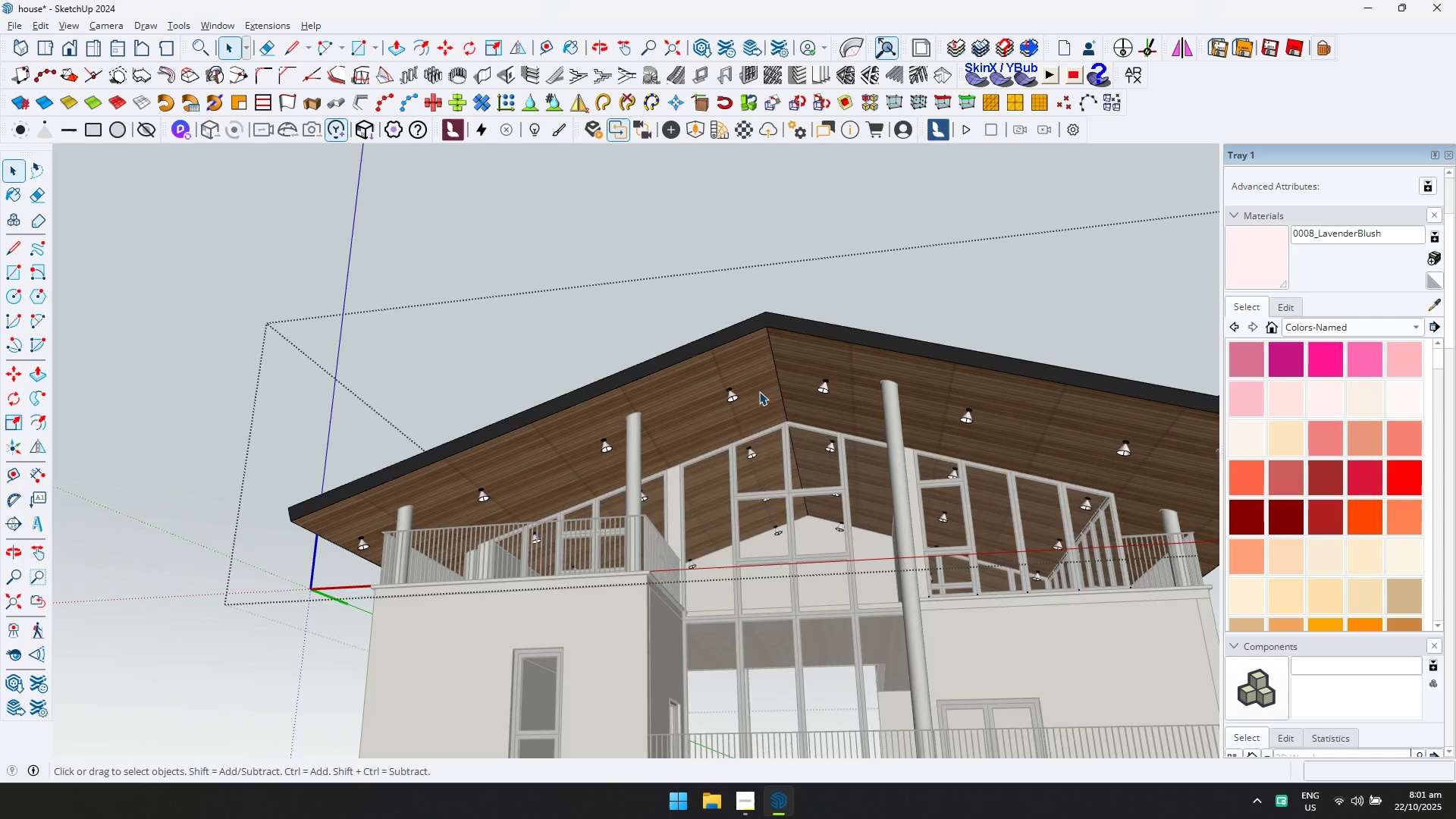 
key(Escape)
 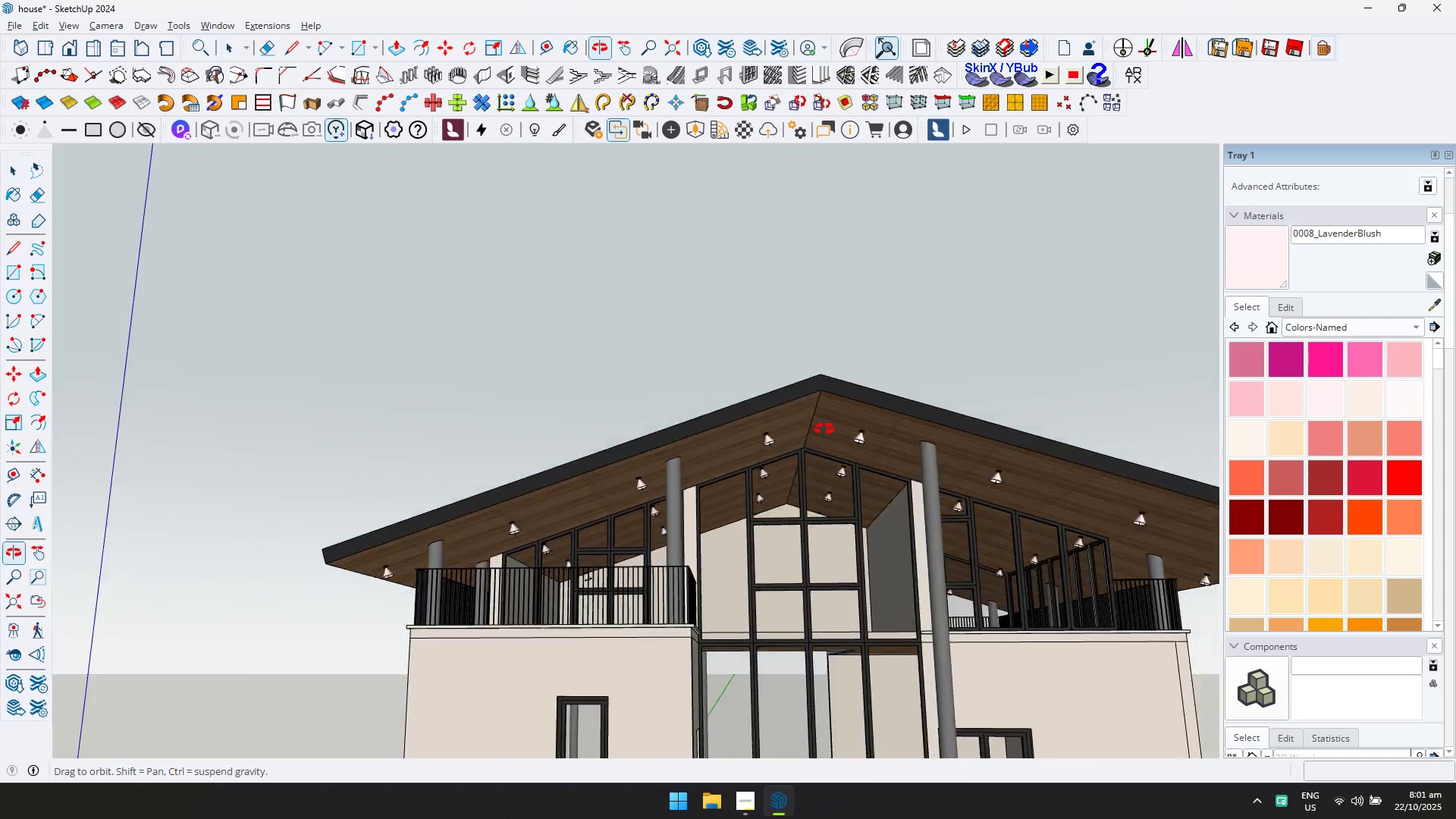 
key(Shift+ShiftLeft)
 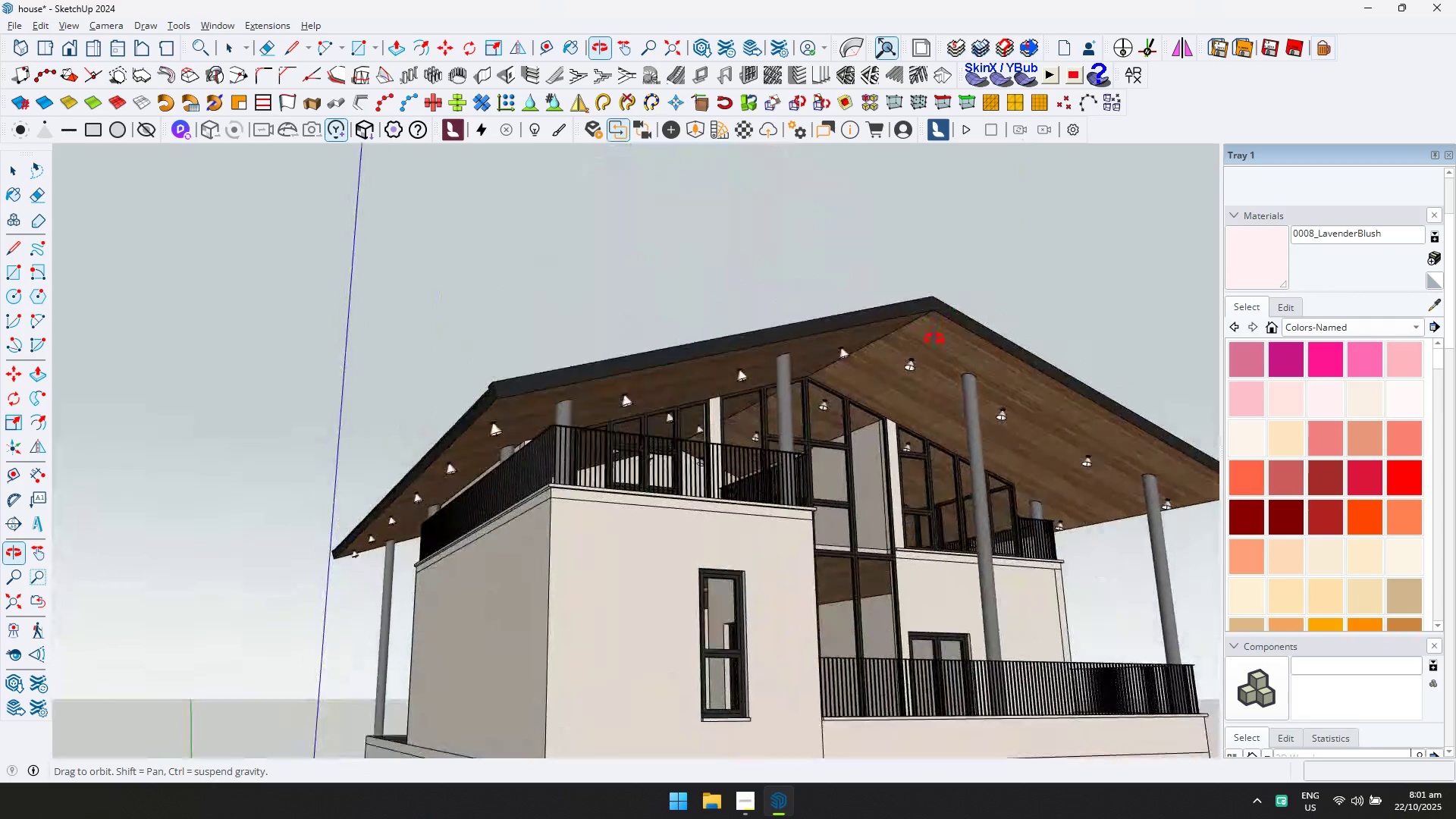 
key(Shift+ShiftLeft)
 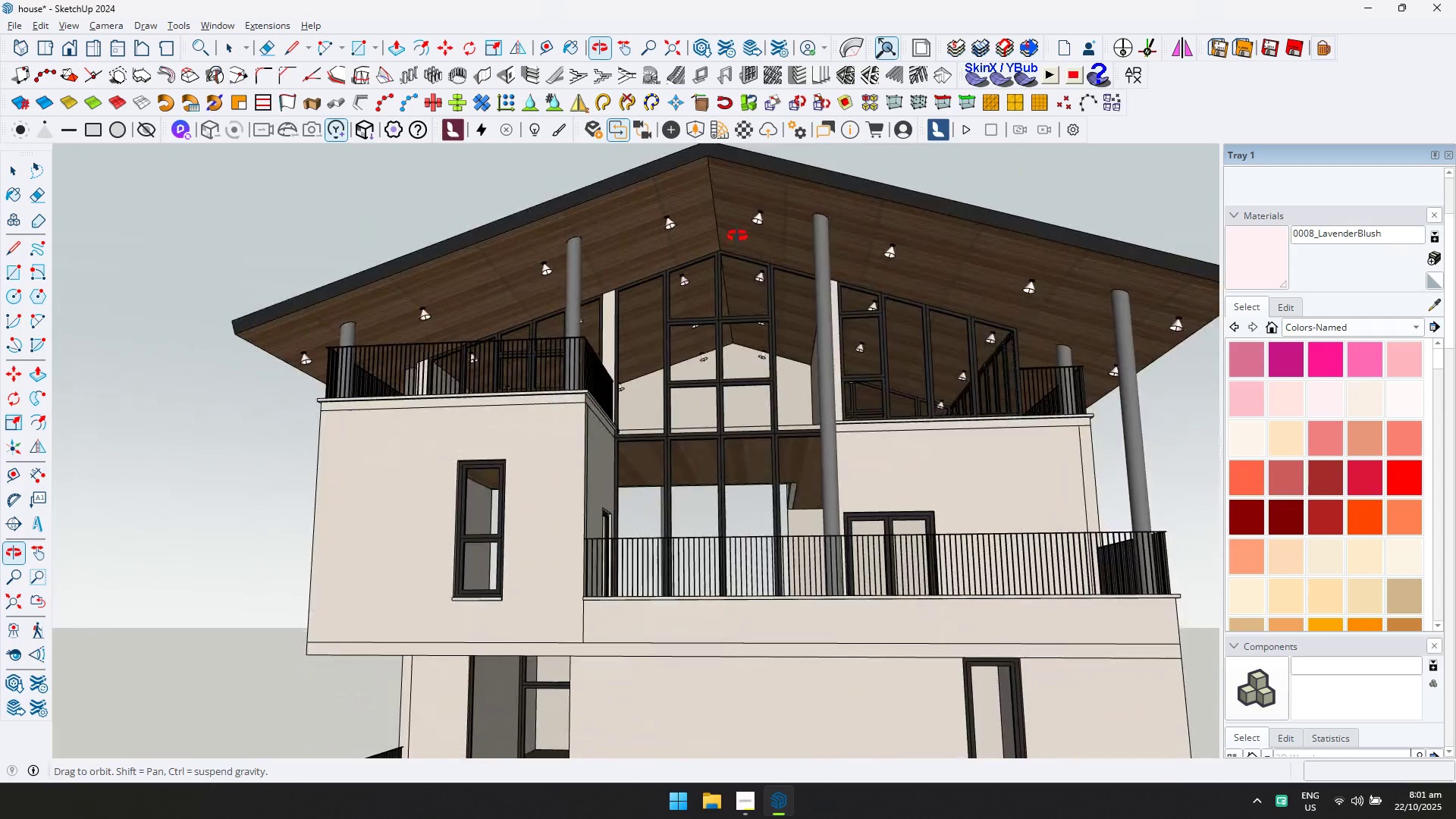 
key(Control+ControlLeft)
 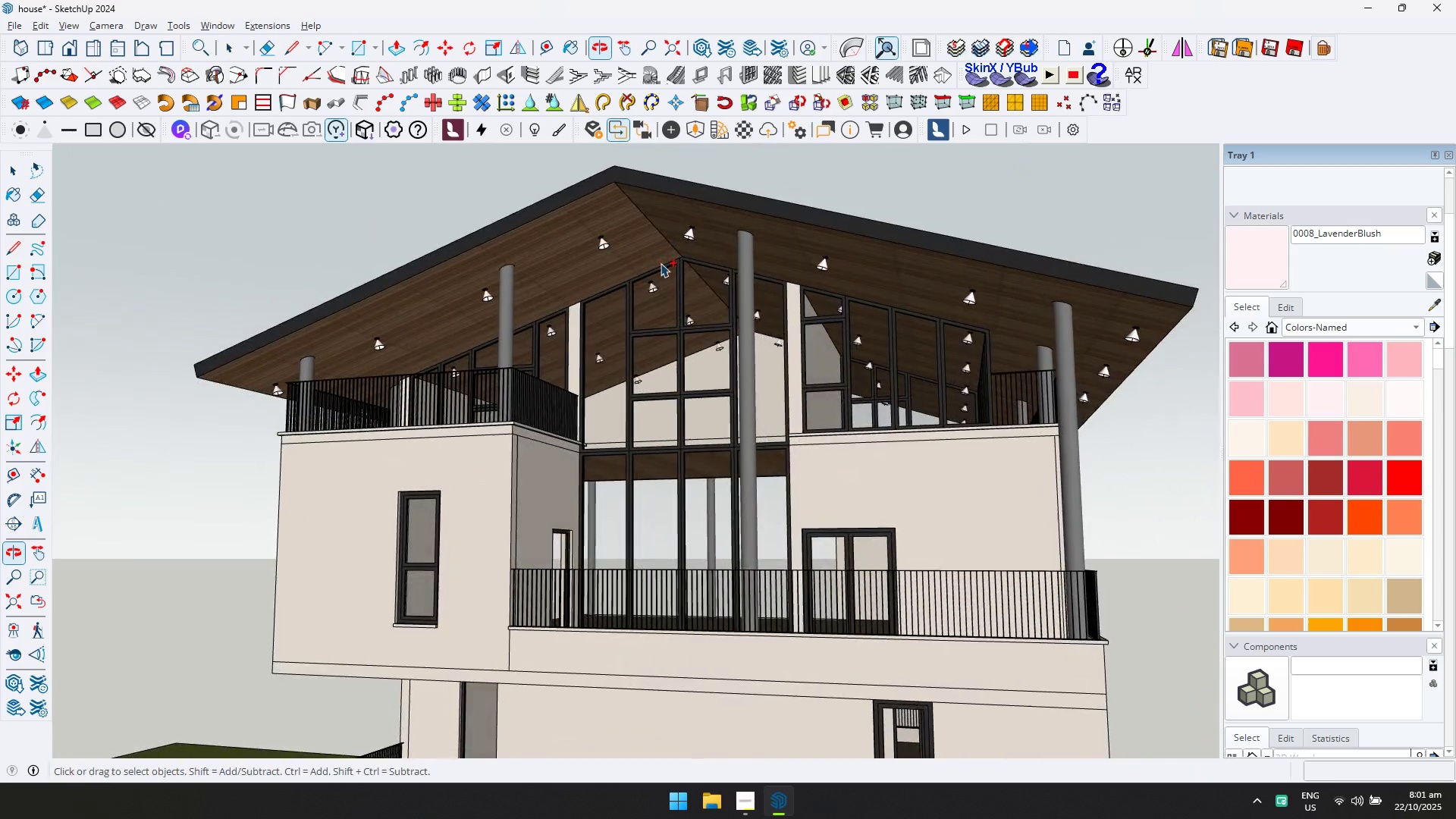 
key(Control+S)
 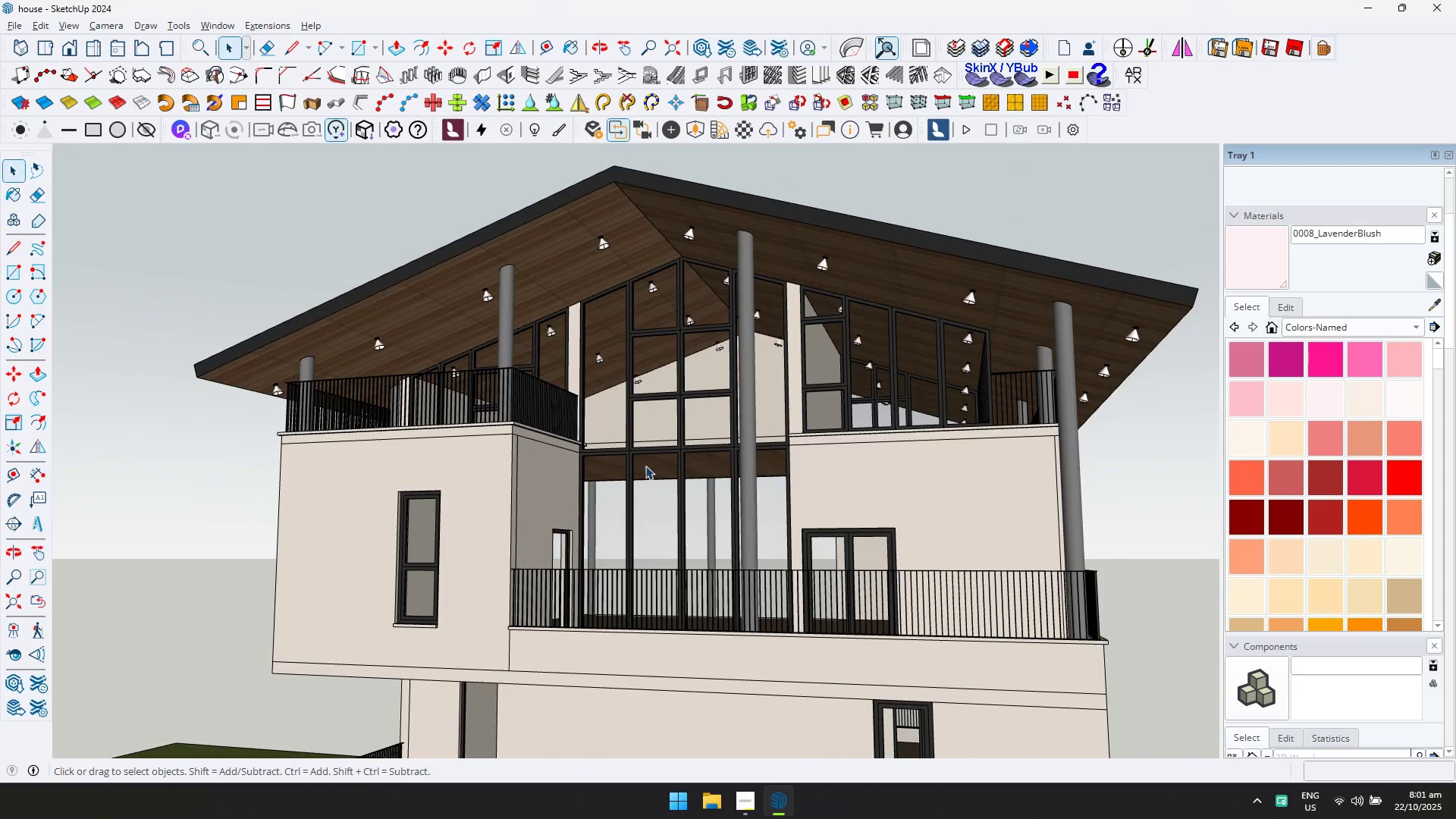 
scroll: coordinate [670, 447], scroll_direction: down, amount: 2.0
 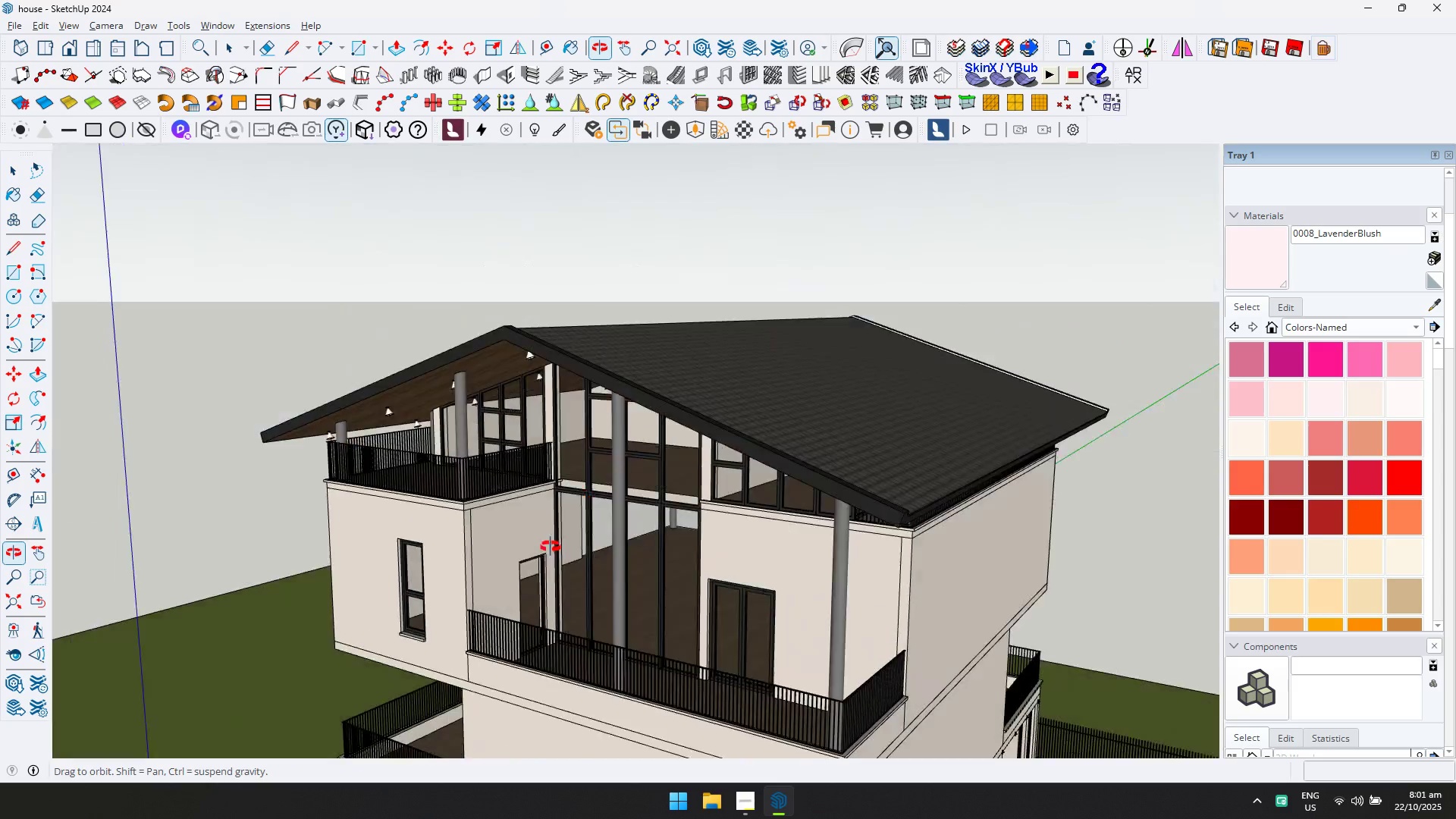 
key(Shift+ShiftLeft)
 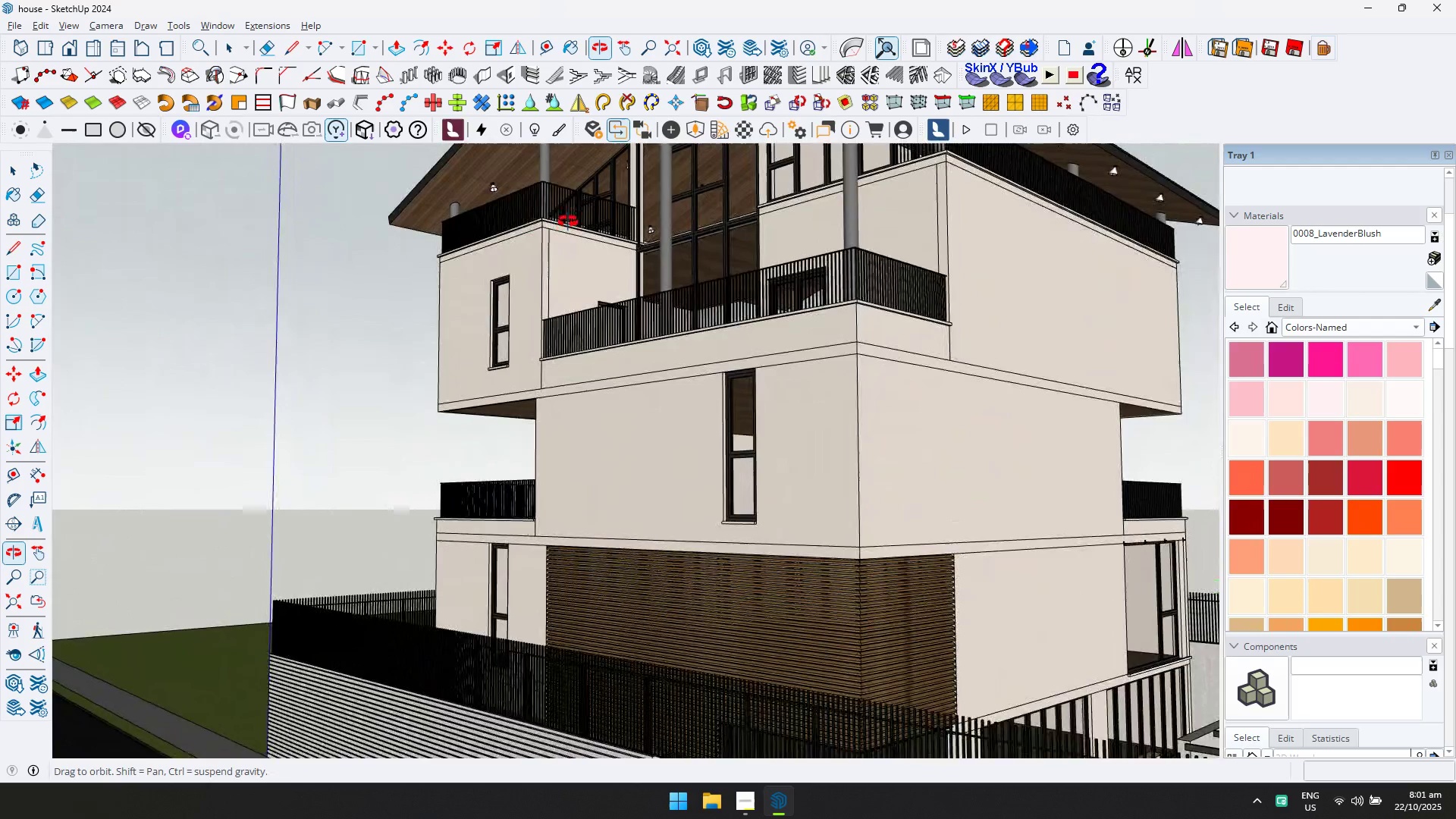 
hold_key(key=ShiftLeft, duration=0.39)
 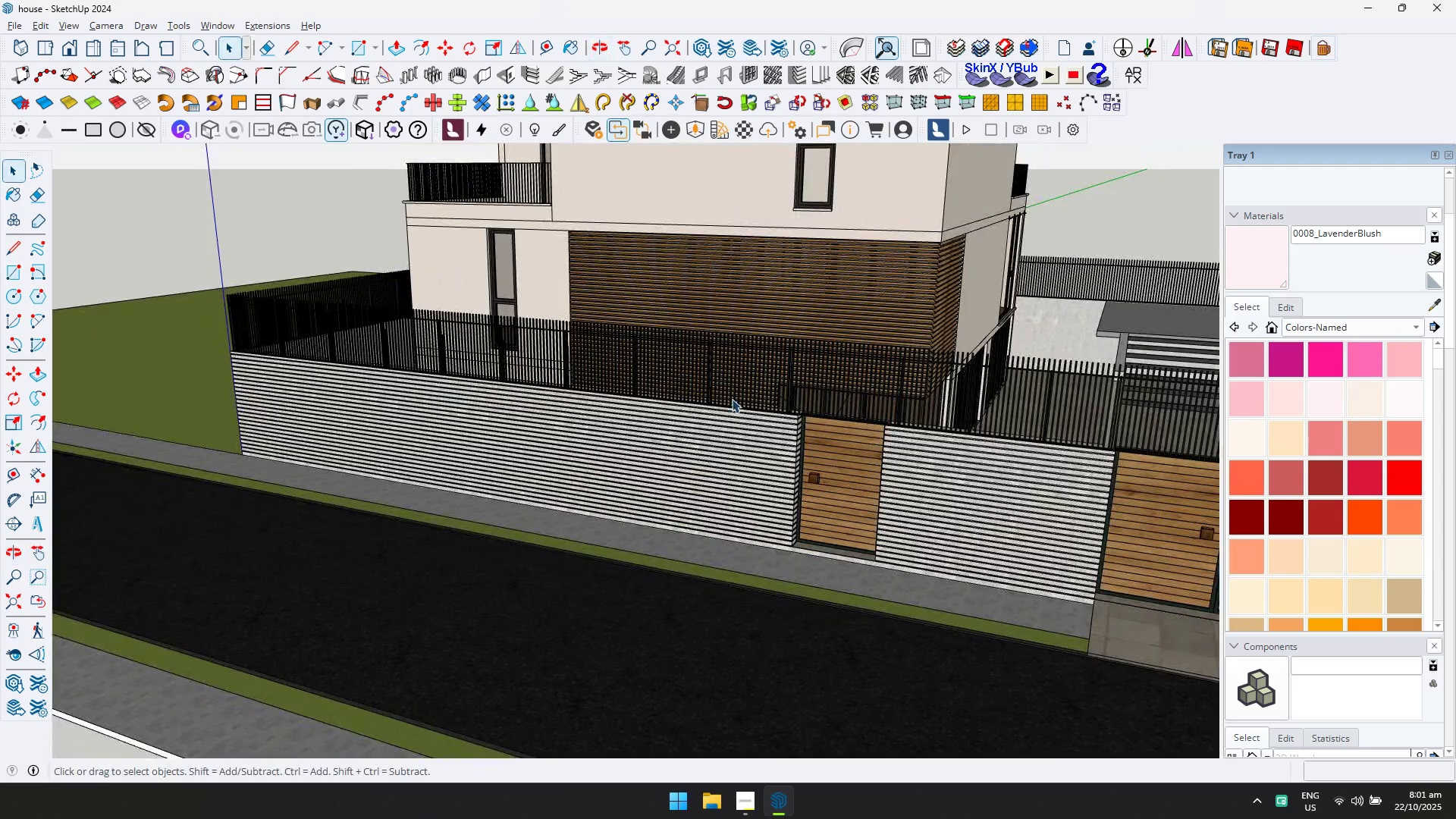 
scroll: coordinate [762, 447], scroll_direction: up, amount: 5.0
 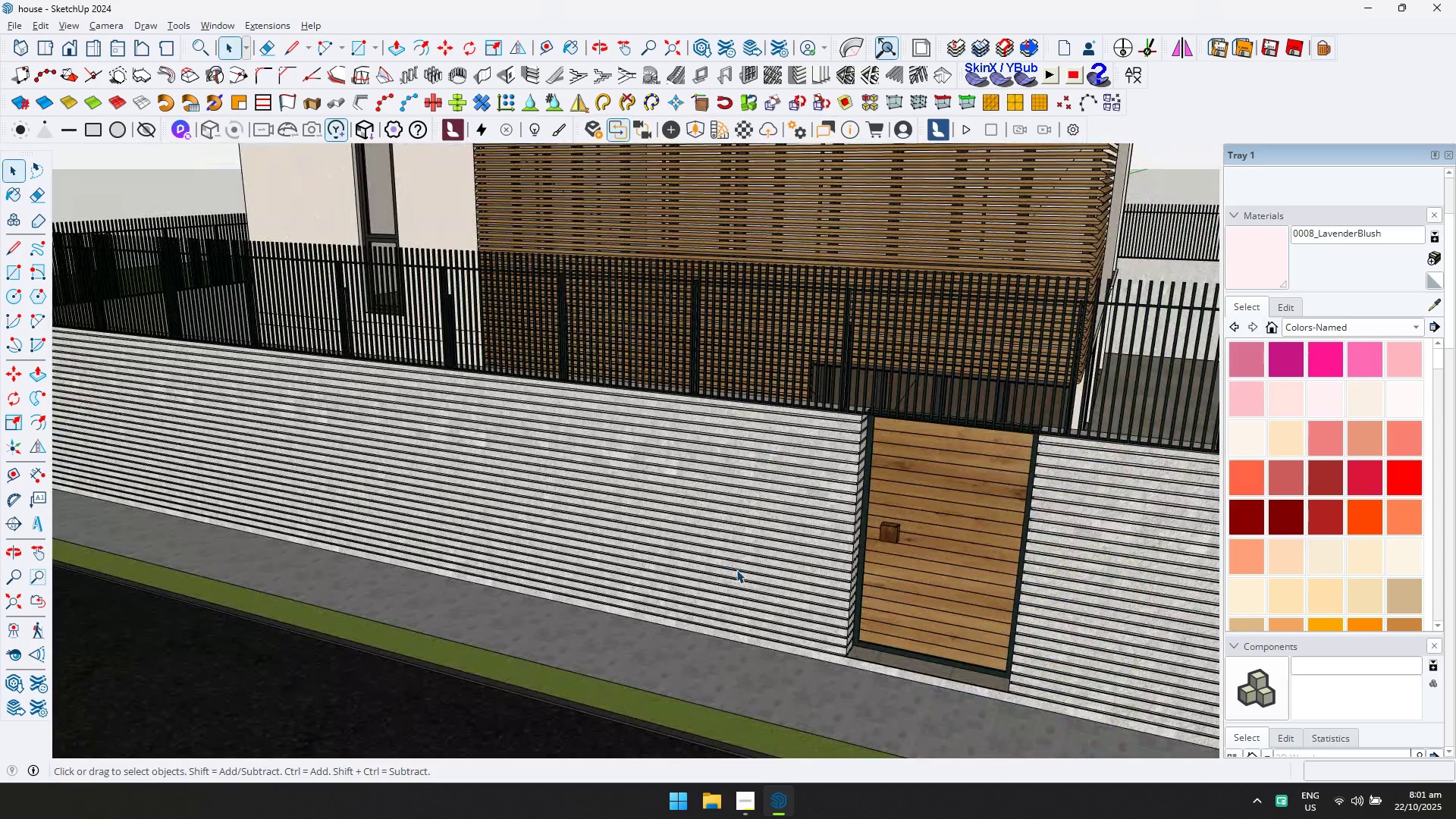 
scroll: coordinate [764, 507], scroll_direction: down, amount: 6.0
 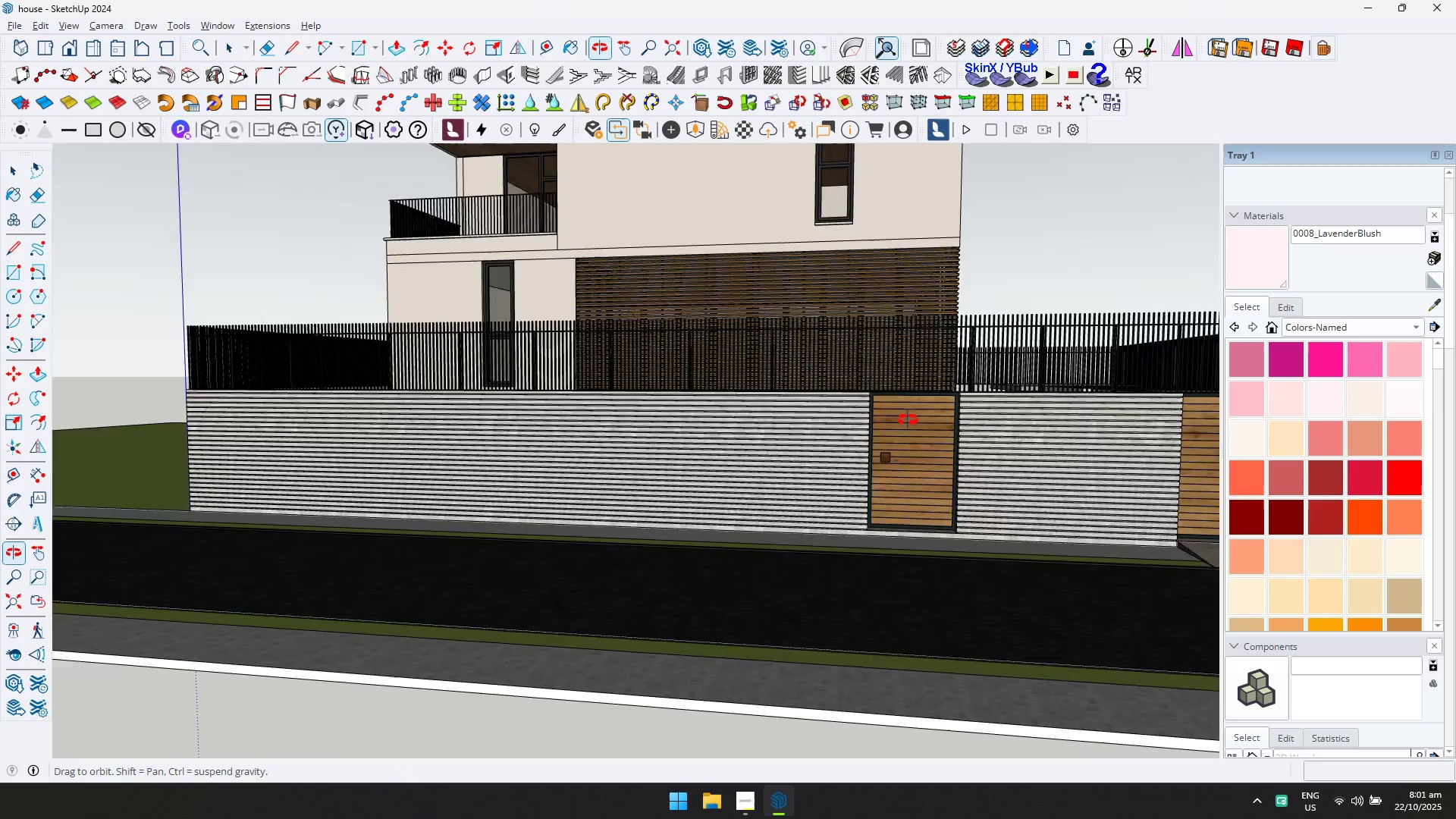 
hold_key(key=ShiftLeft, duration=0.71)
 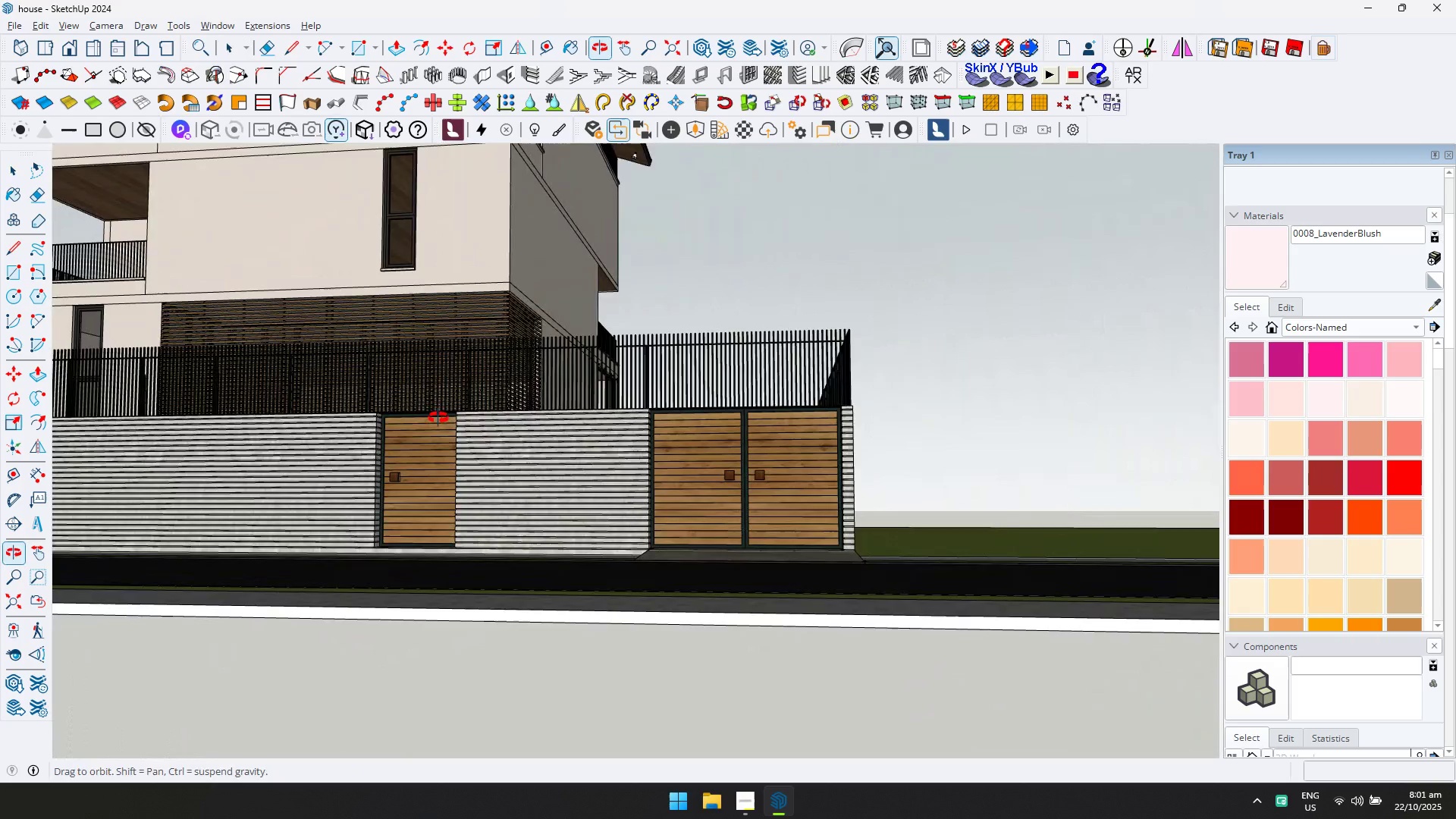 
hold_key(key=ShiftLeft, duration=0.34)
 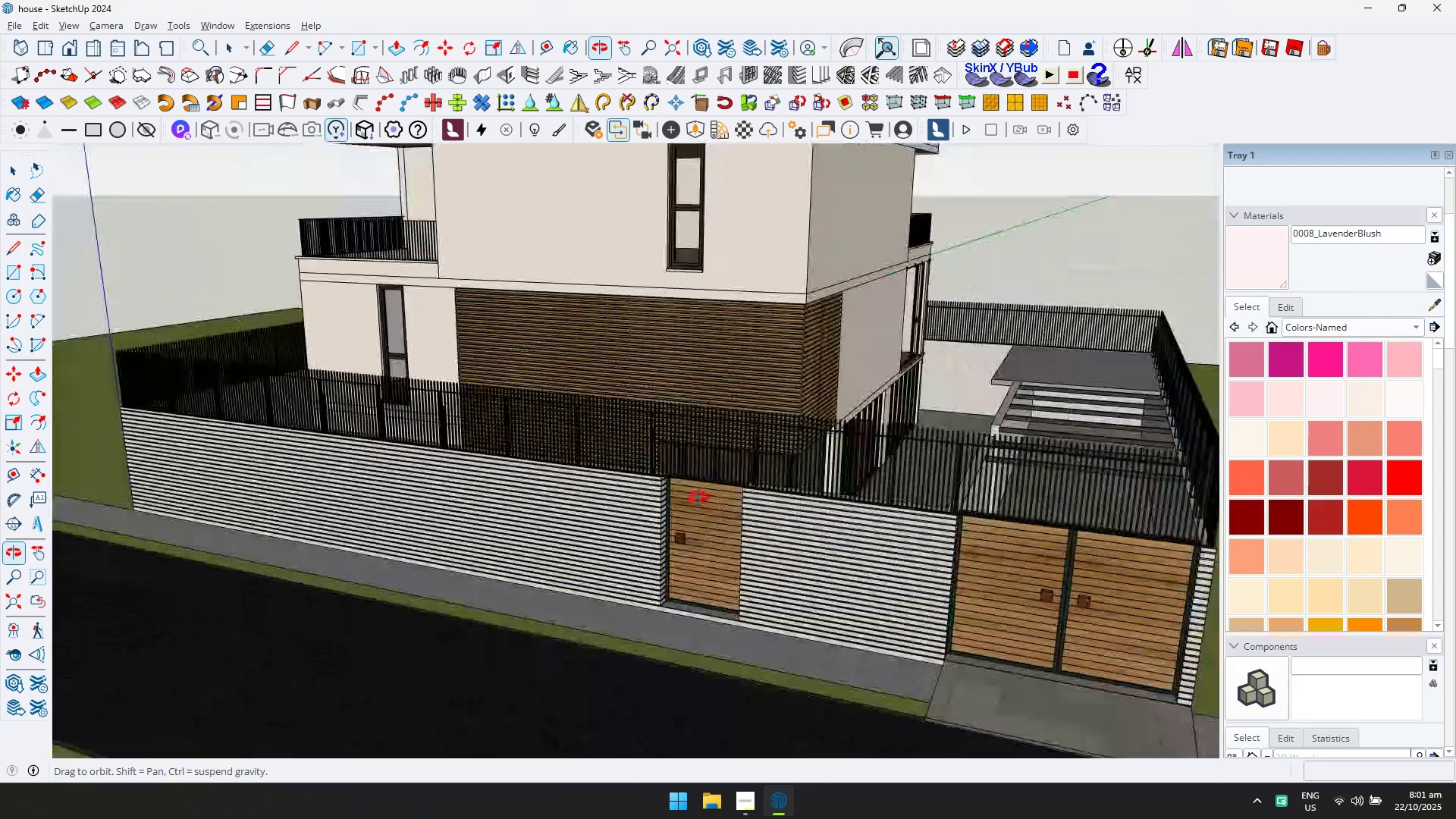 
key(Control+ControlLeft)
 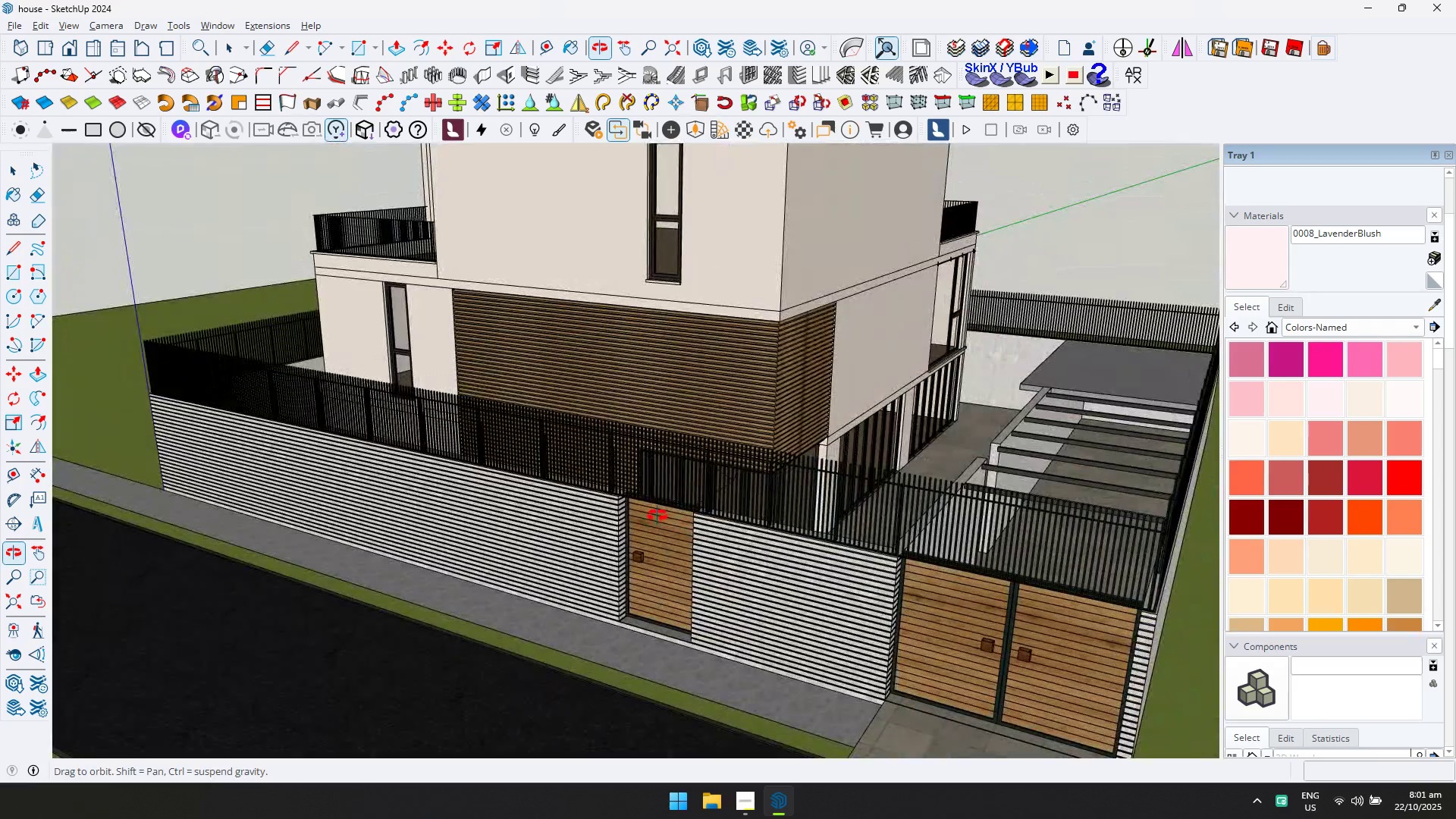 
key(Control+S)
 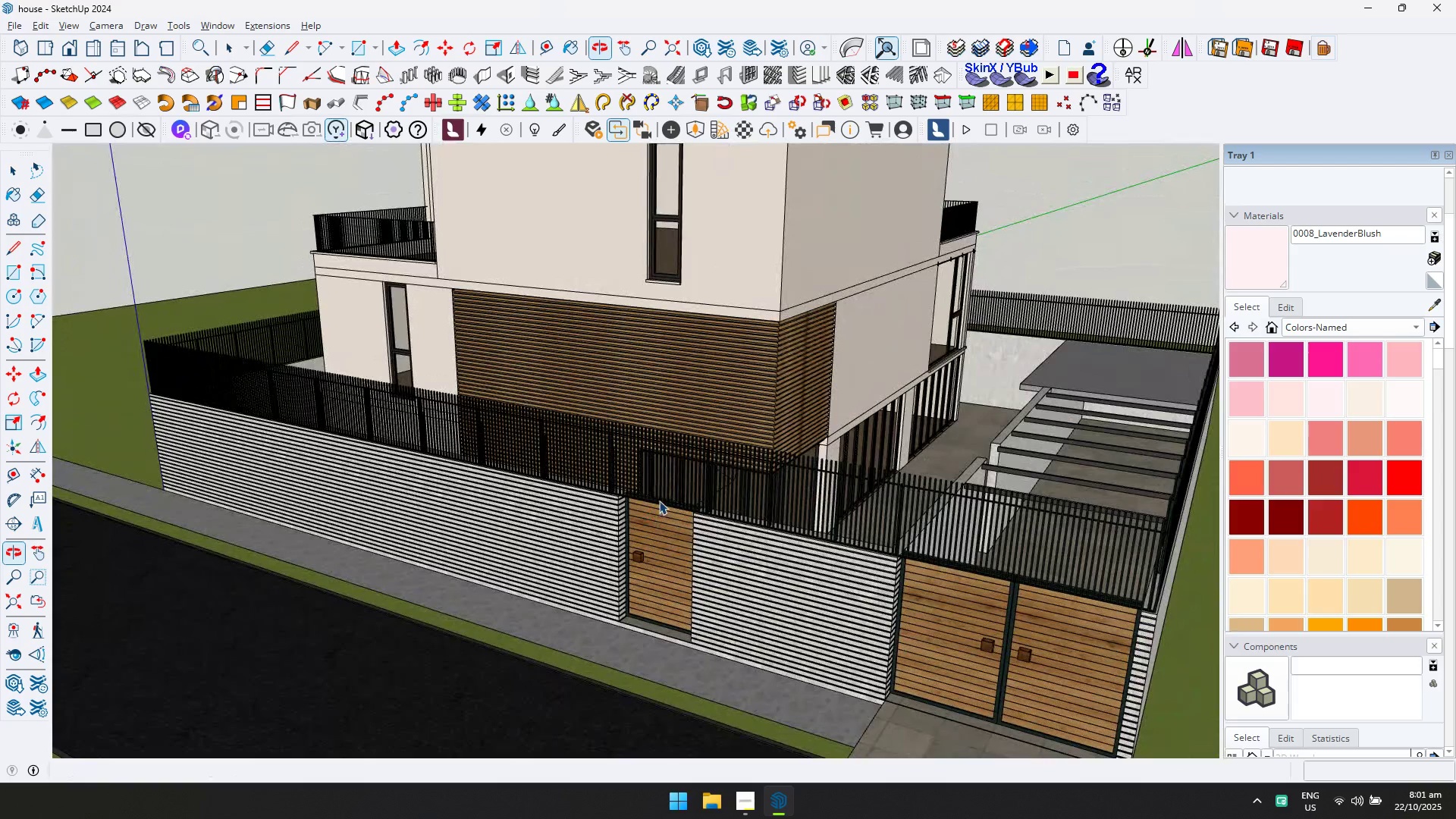 
scroll: coordinate [661, 493], scroll_direction: down, amount: 6.0
 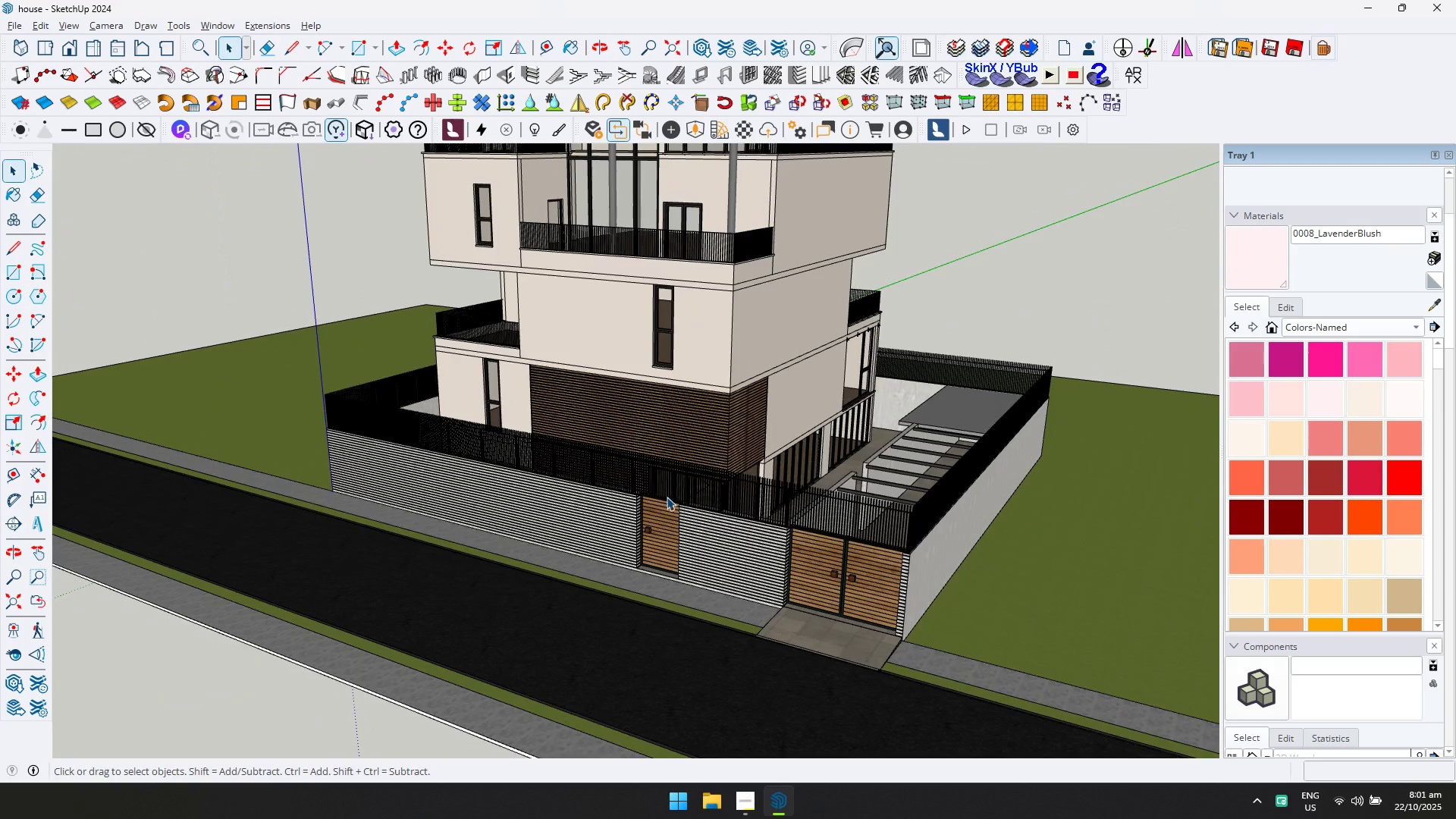 
scroll: coordinate [733, 553], scroll_direction: up, amount: 3.0
 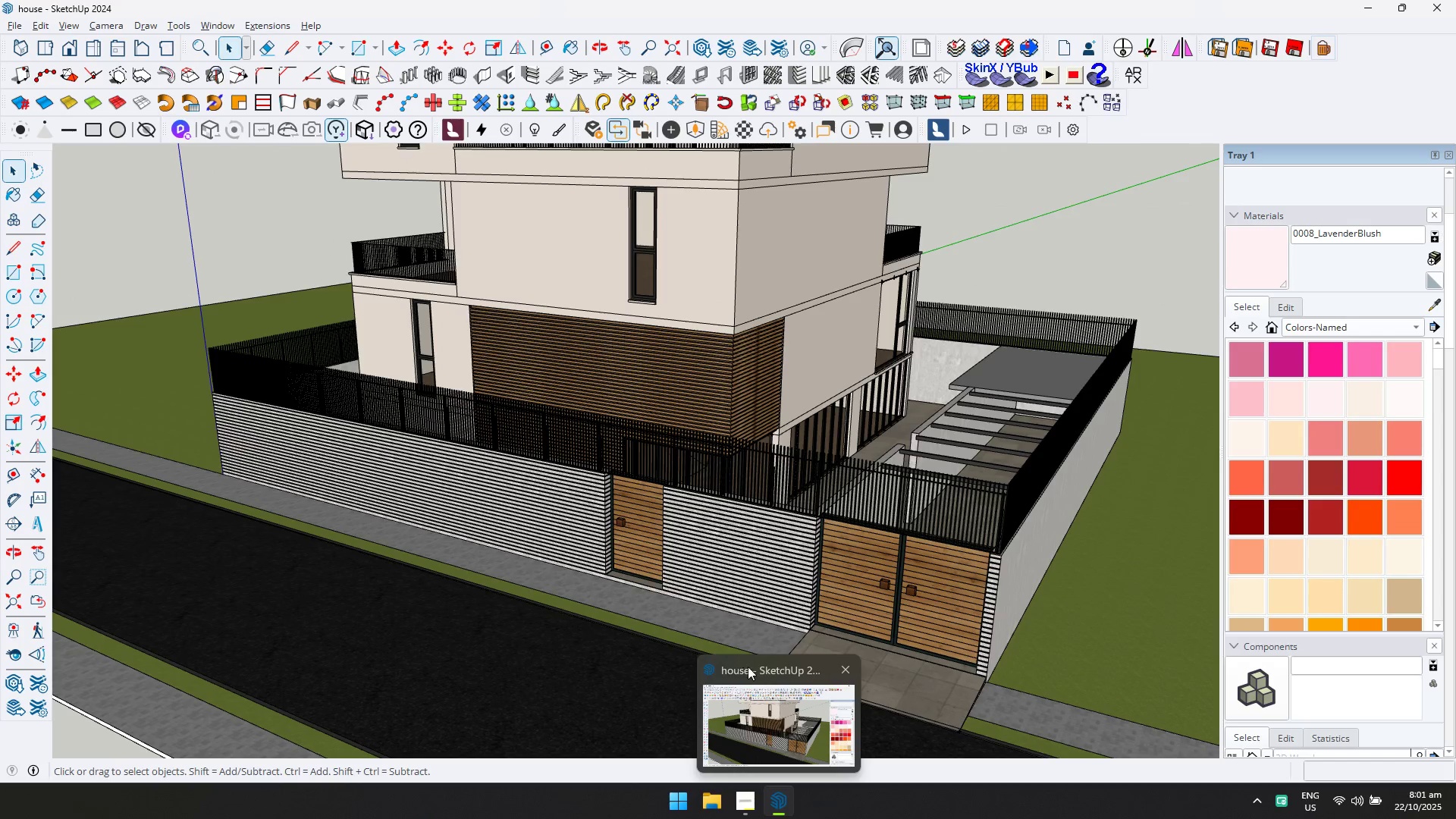 
scroll: coordinate [707, 314], scroll_direction: down, amount: 4.0
 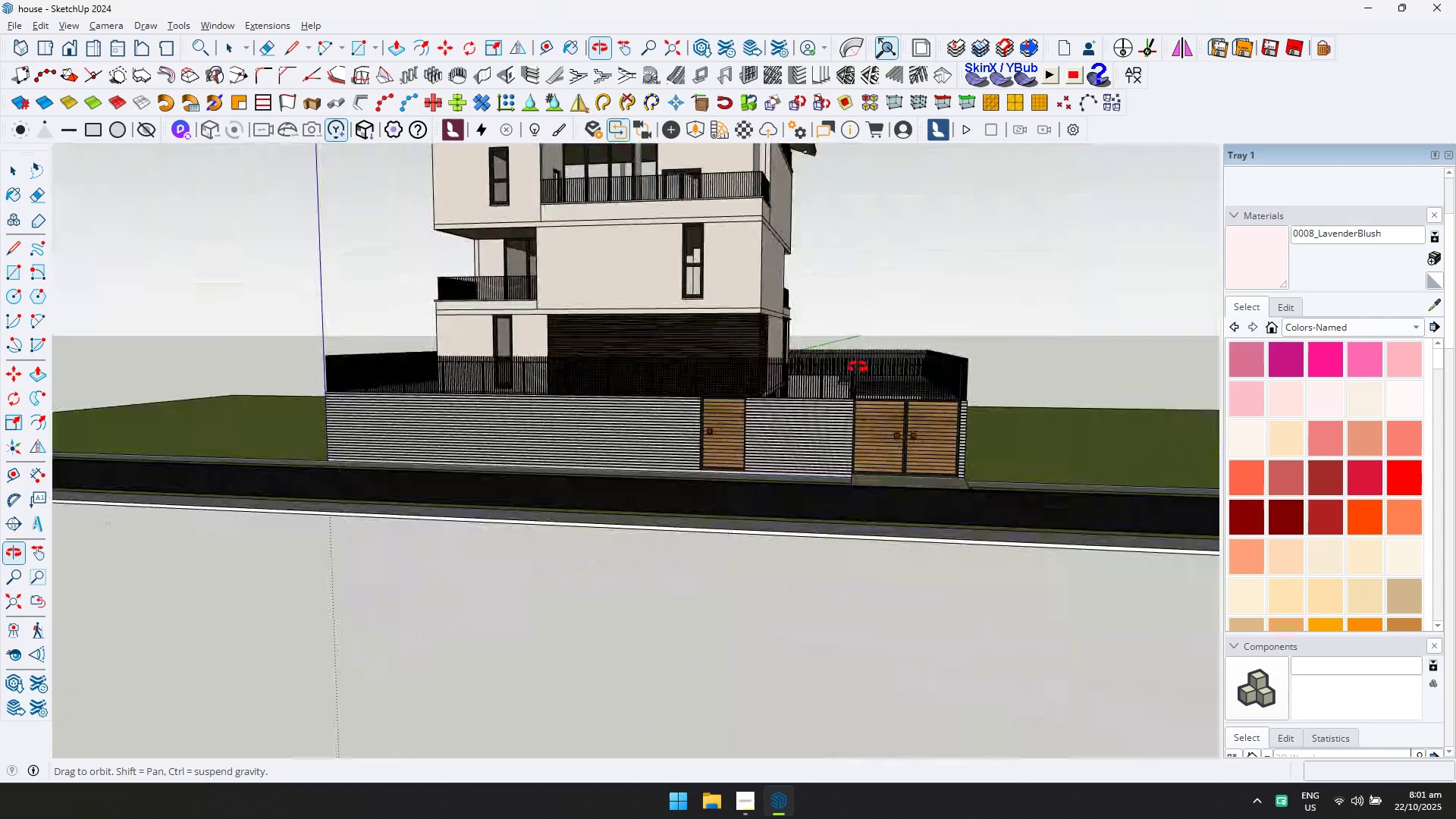 
wait(7.58)
 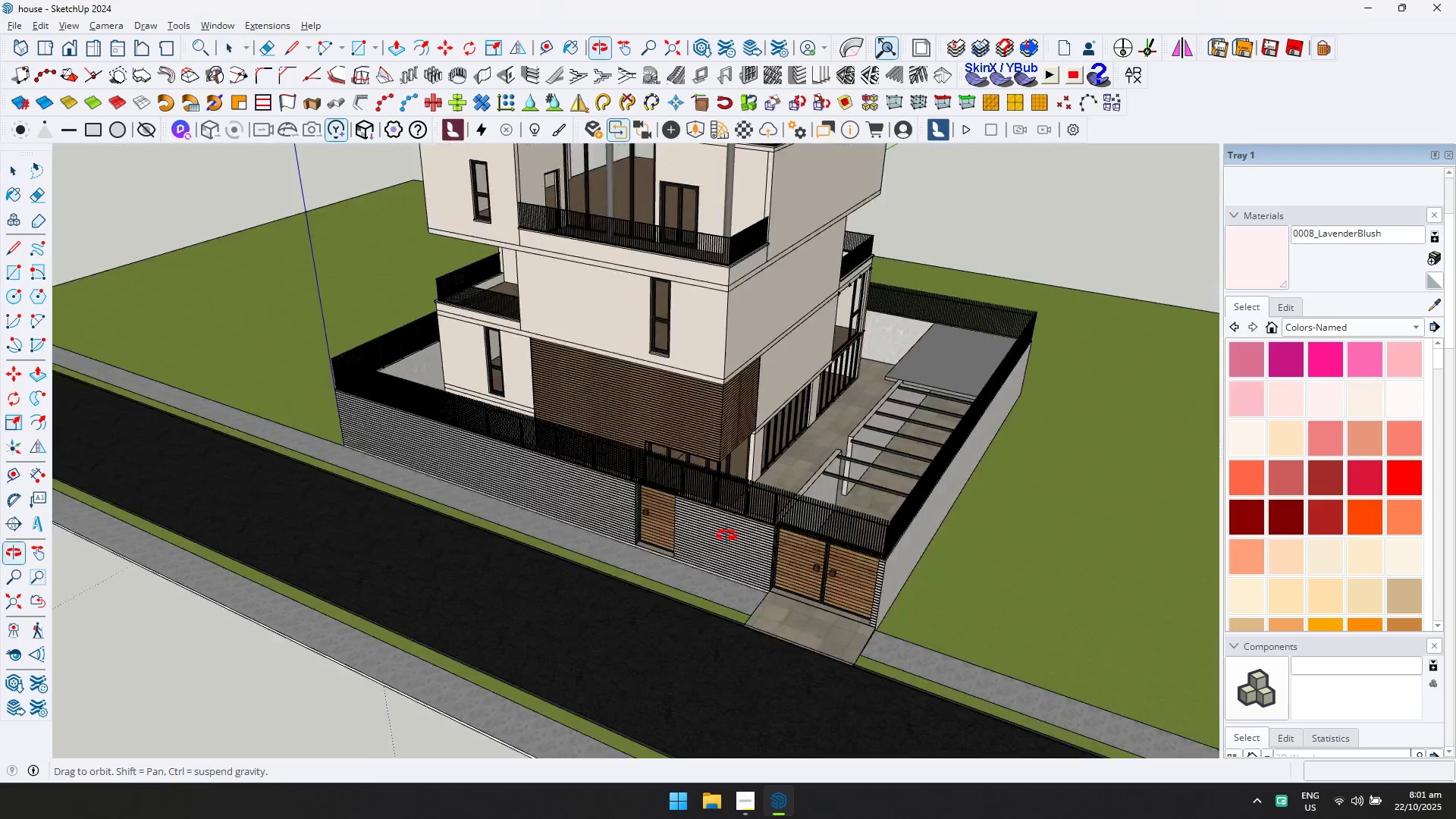 
scroll: coordinate [929, 361], scroll_direction: up, amount: 5.0
 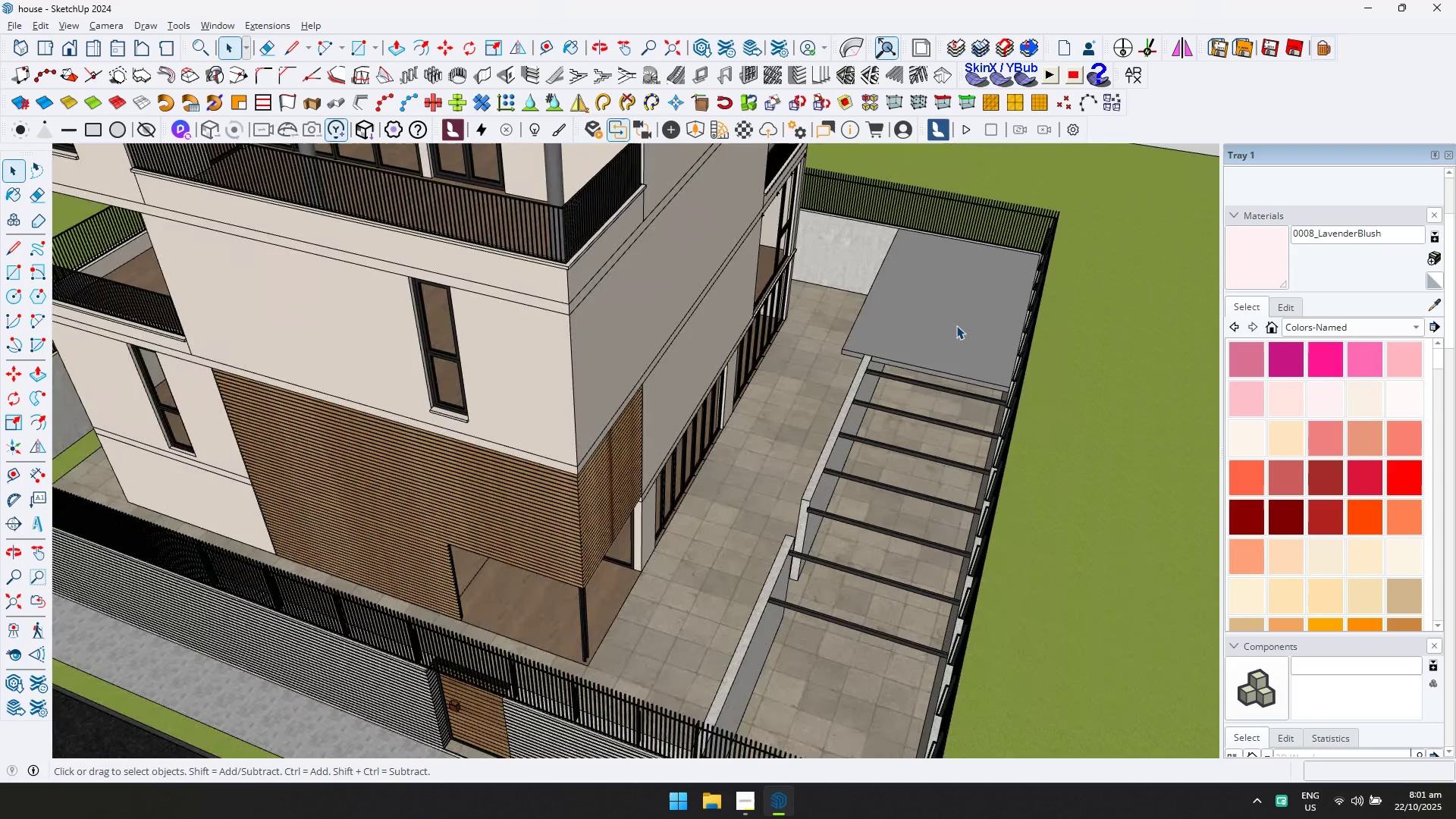 
left_click([956, 325])
 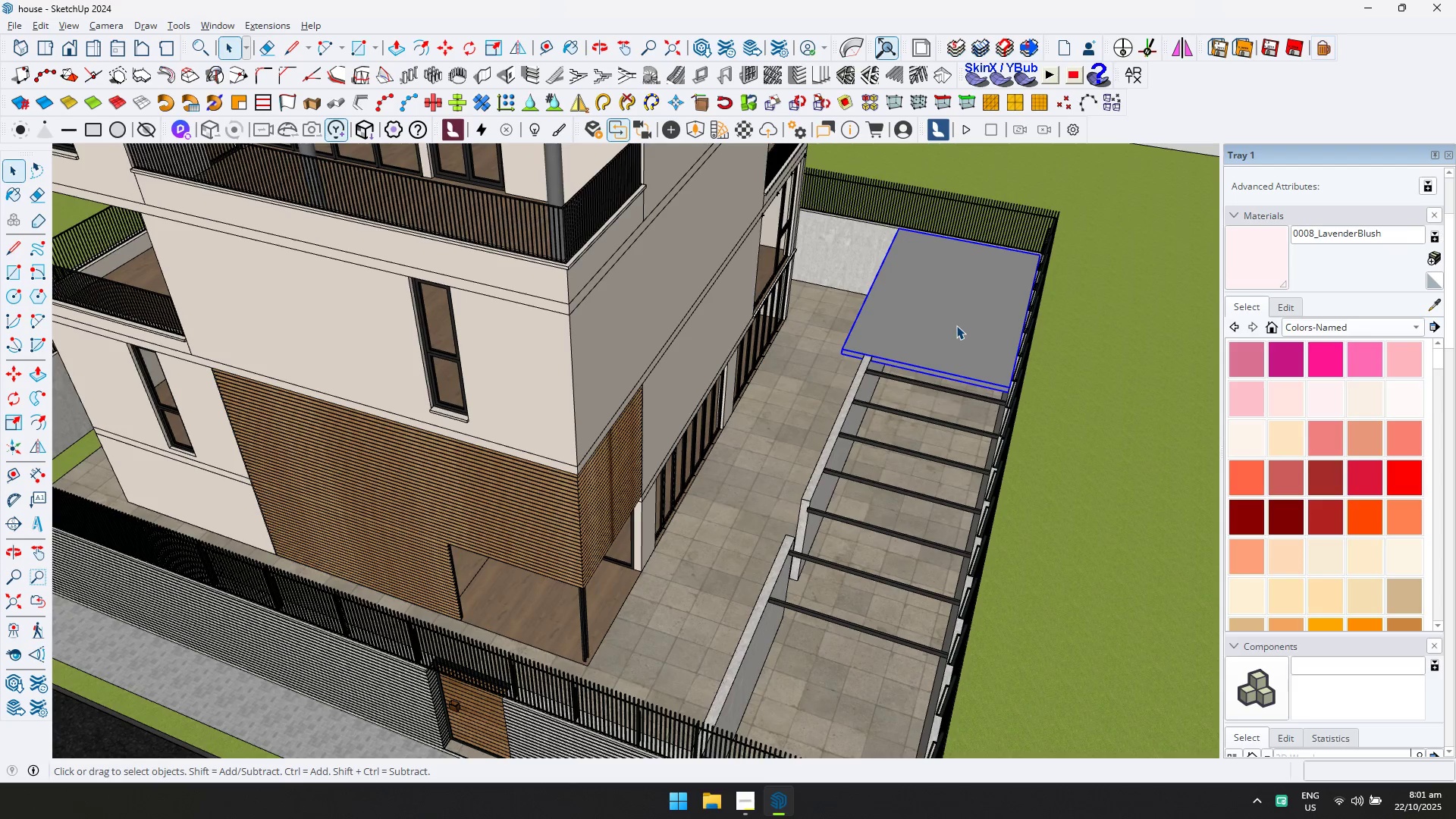 
key(Delete)
 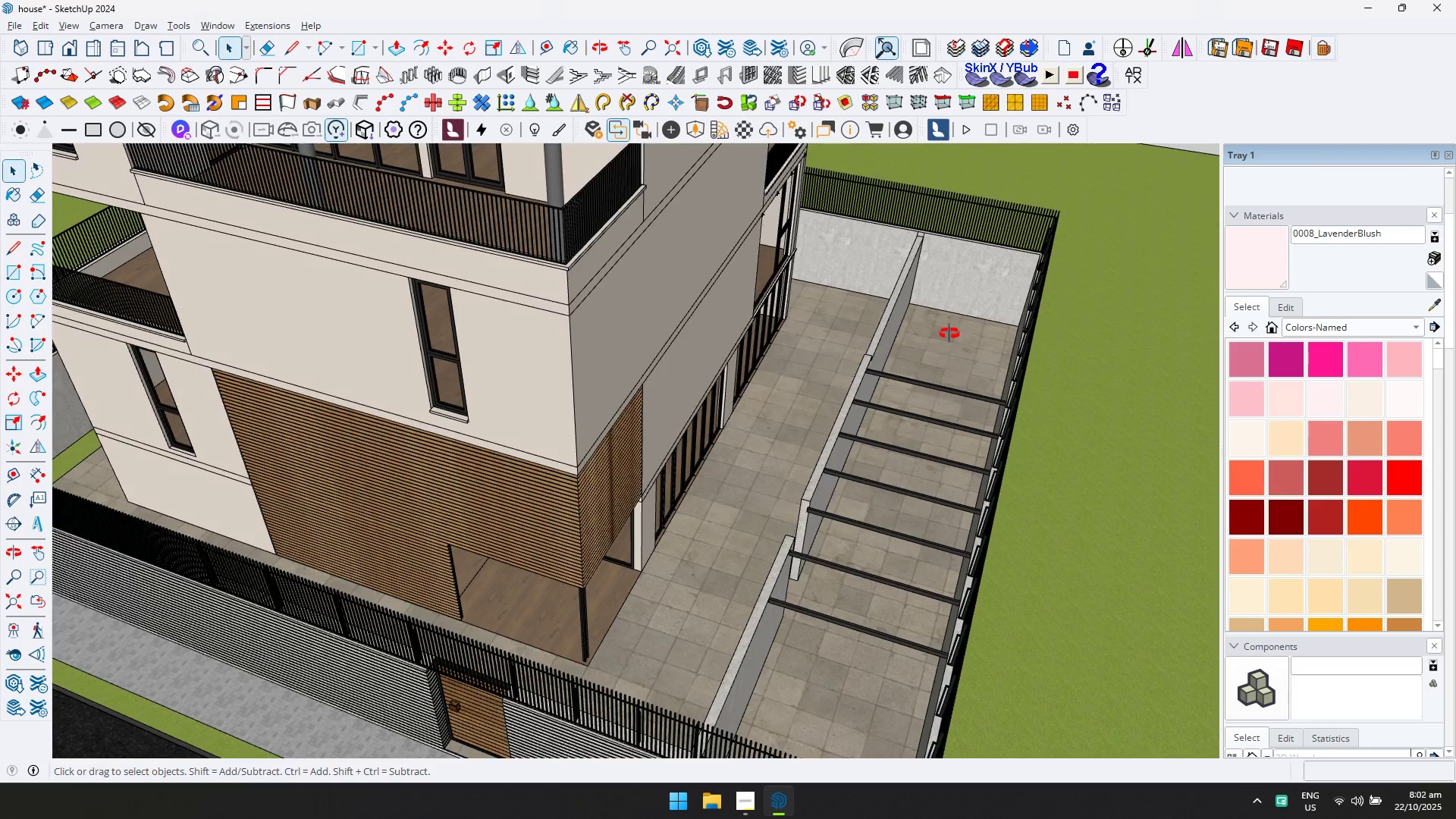 
key(Shift+ShiftLeft)
 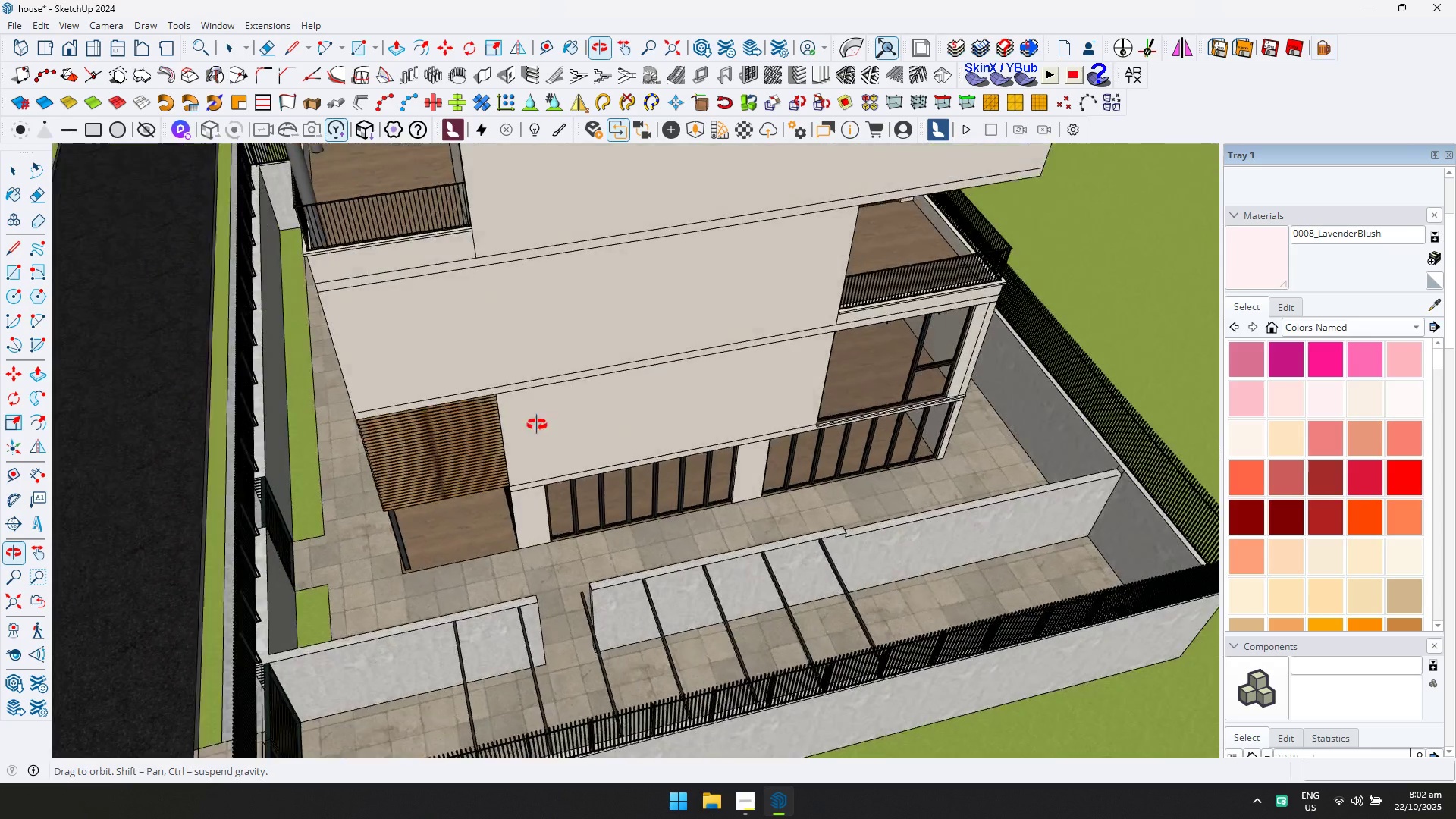 
scroll: coordinate [871, 542], scroll_direction: up, amount: 4.0
 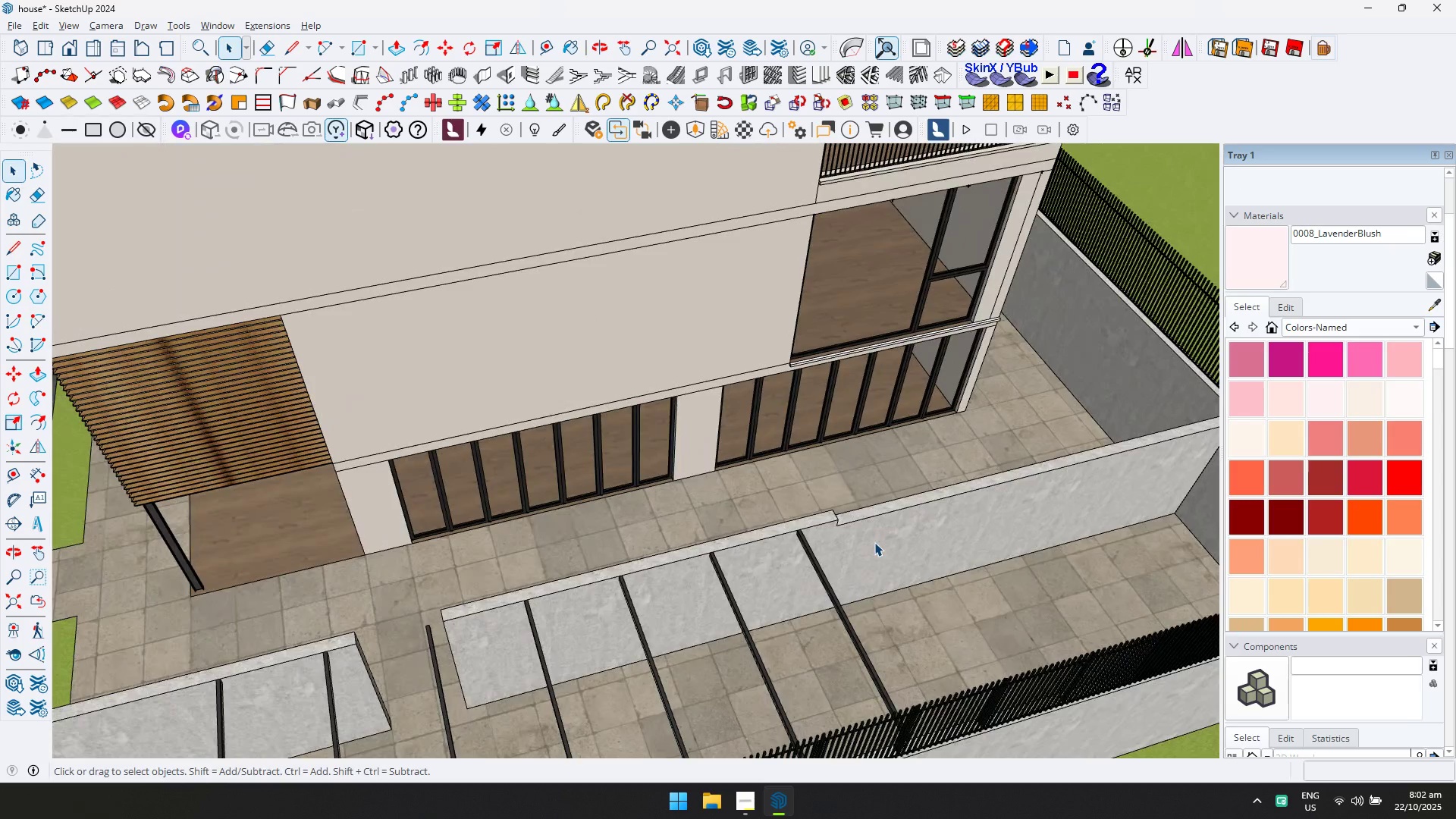 
double_click([874, 542])
 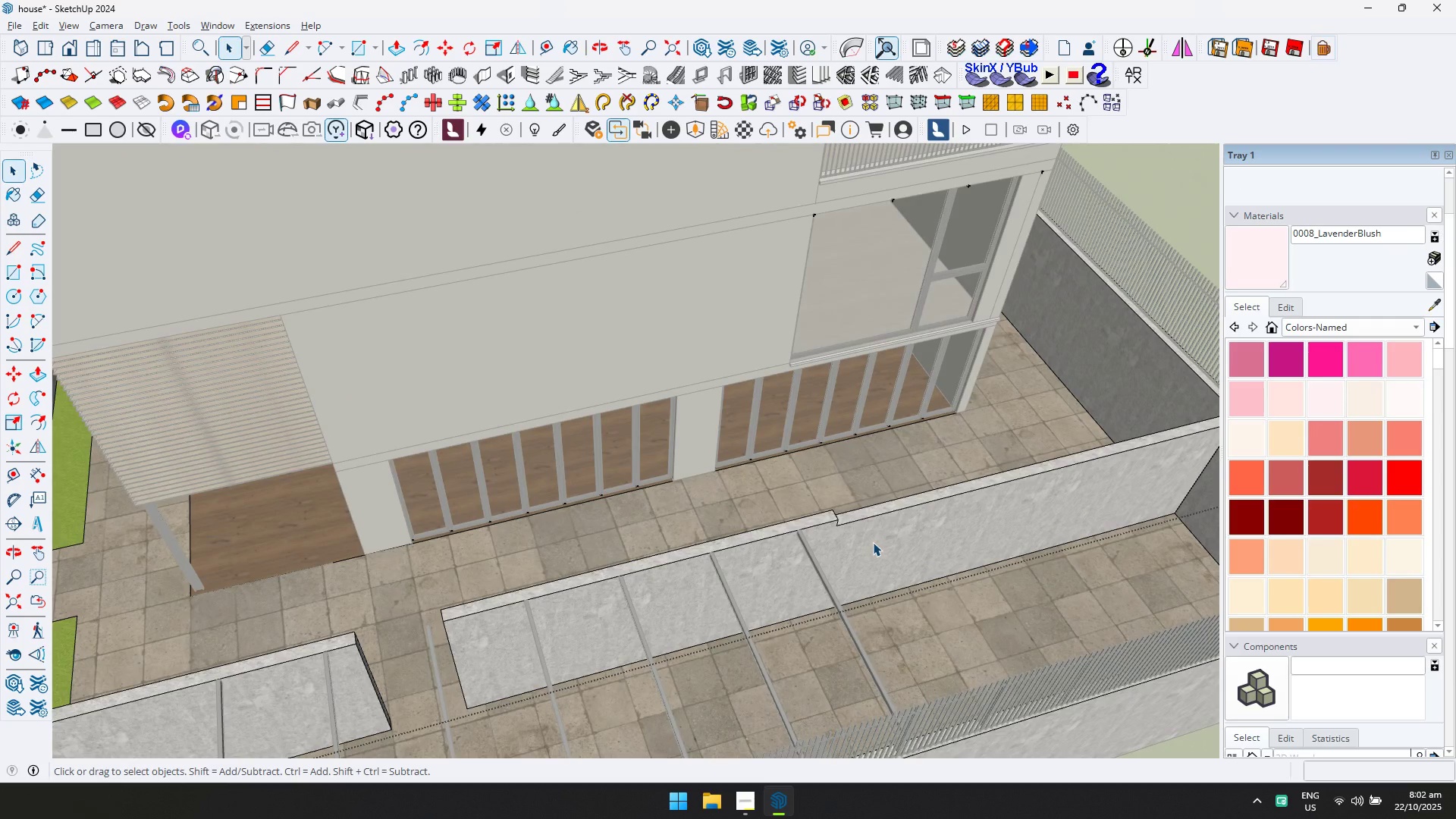 
left_click([873, 542])
 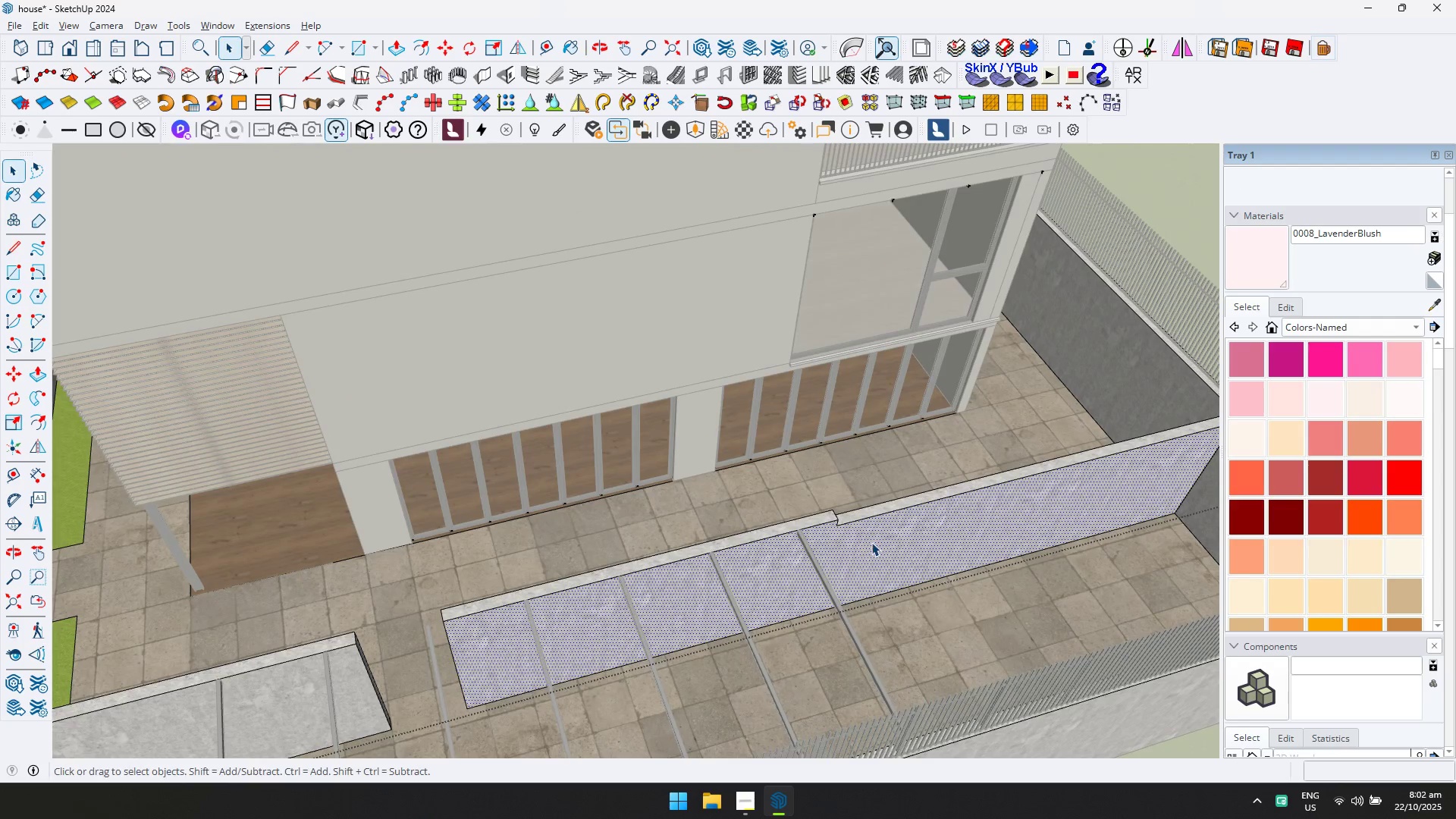 
key(L)
 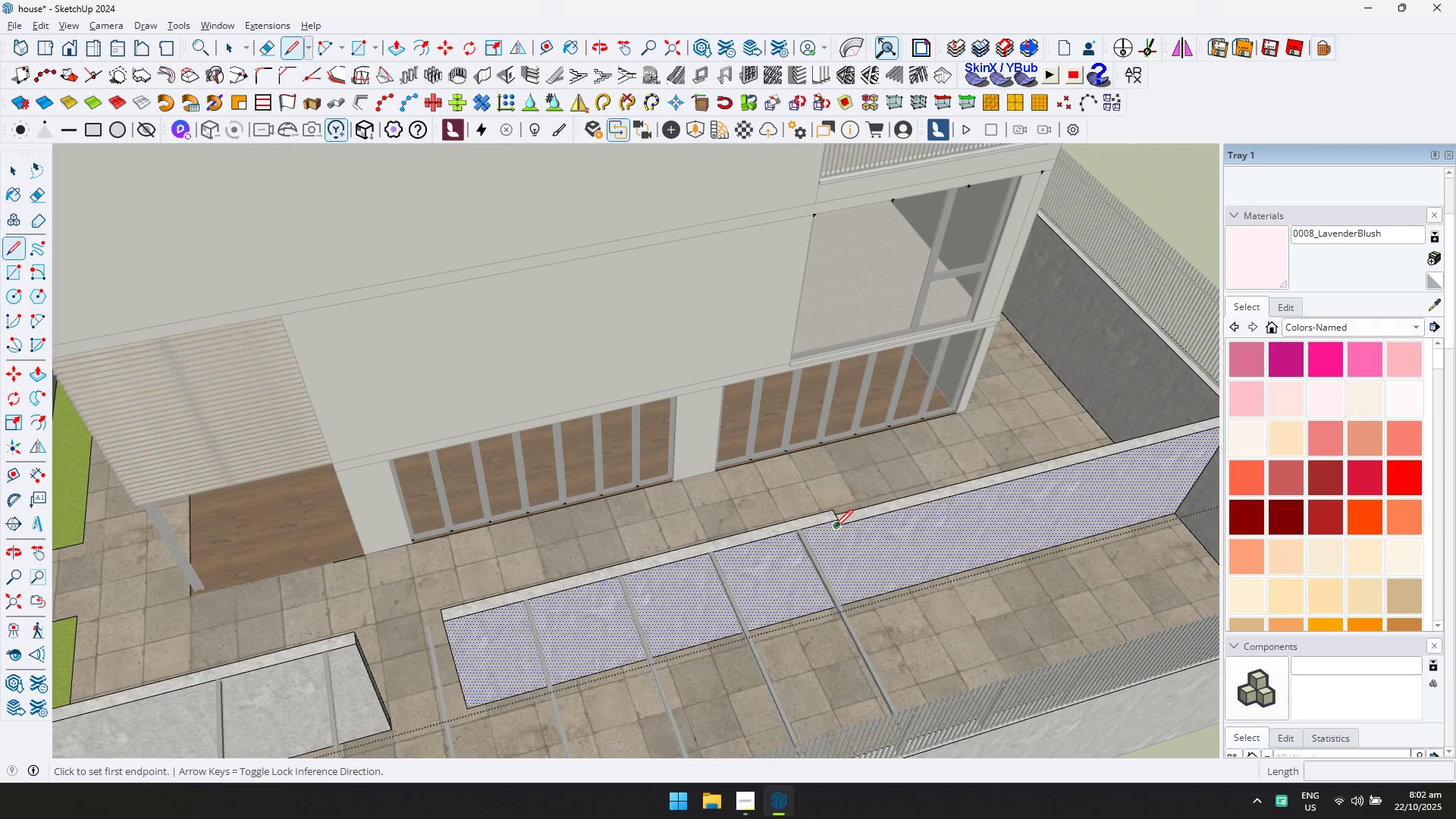 
left_click([835, 527])
 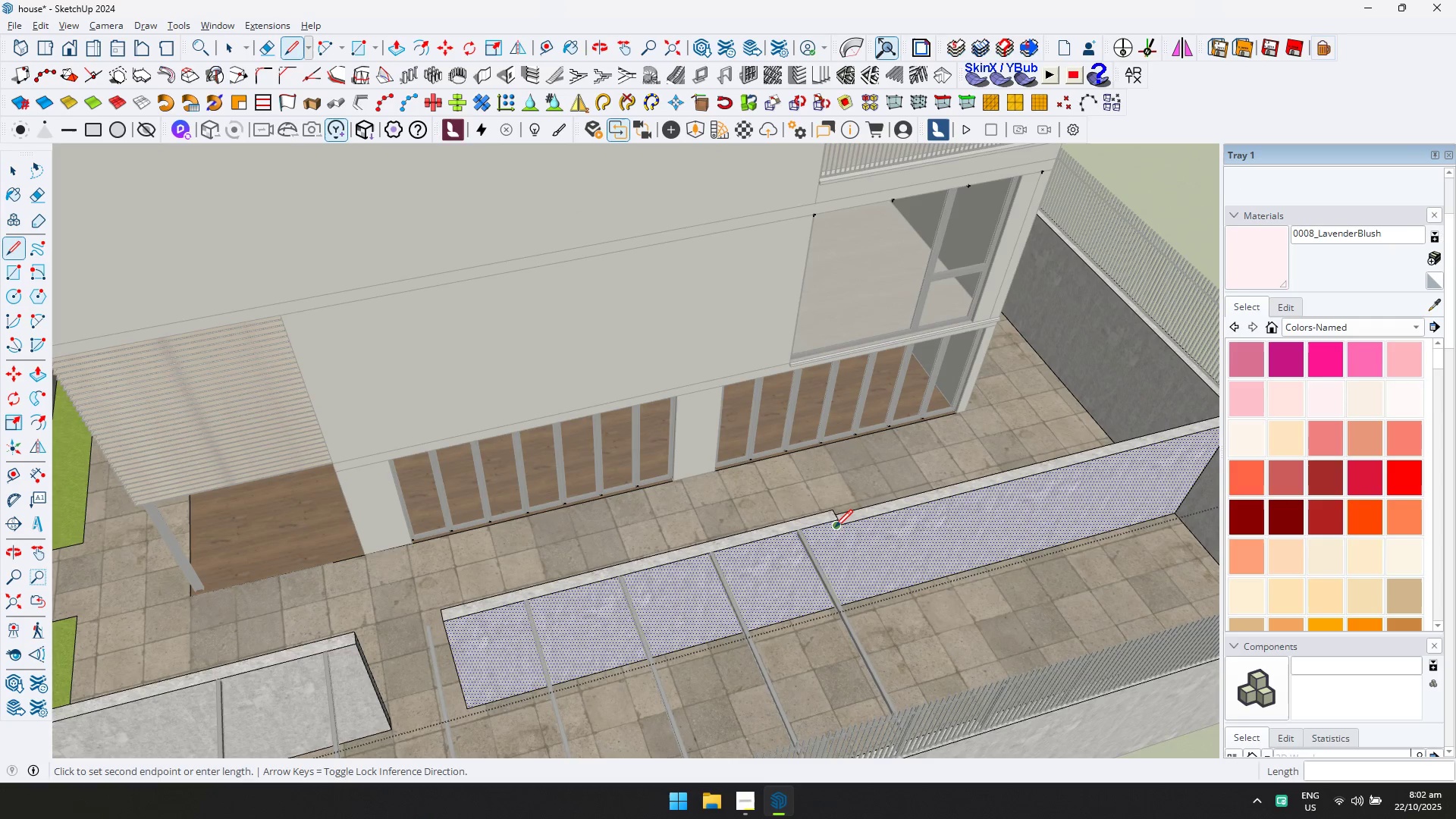 
key(ArrowUp)
 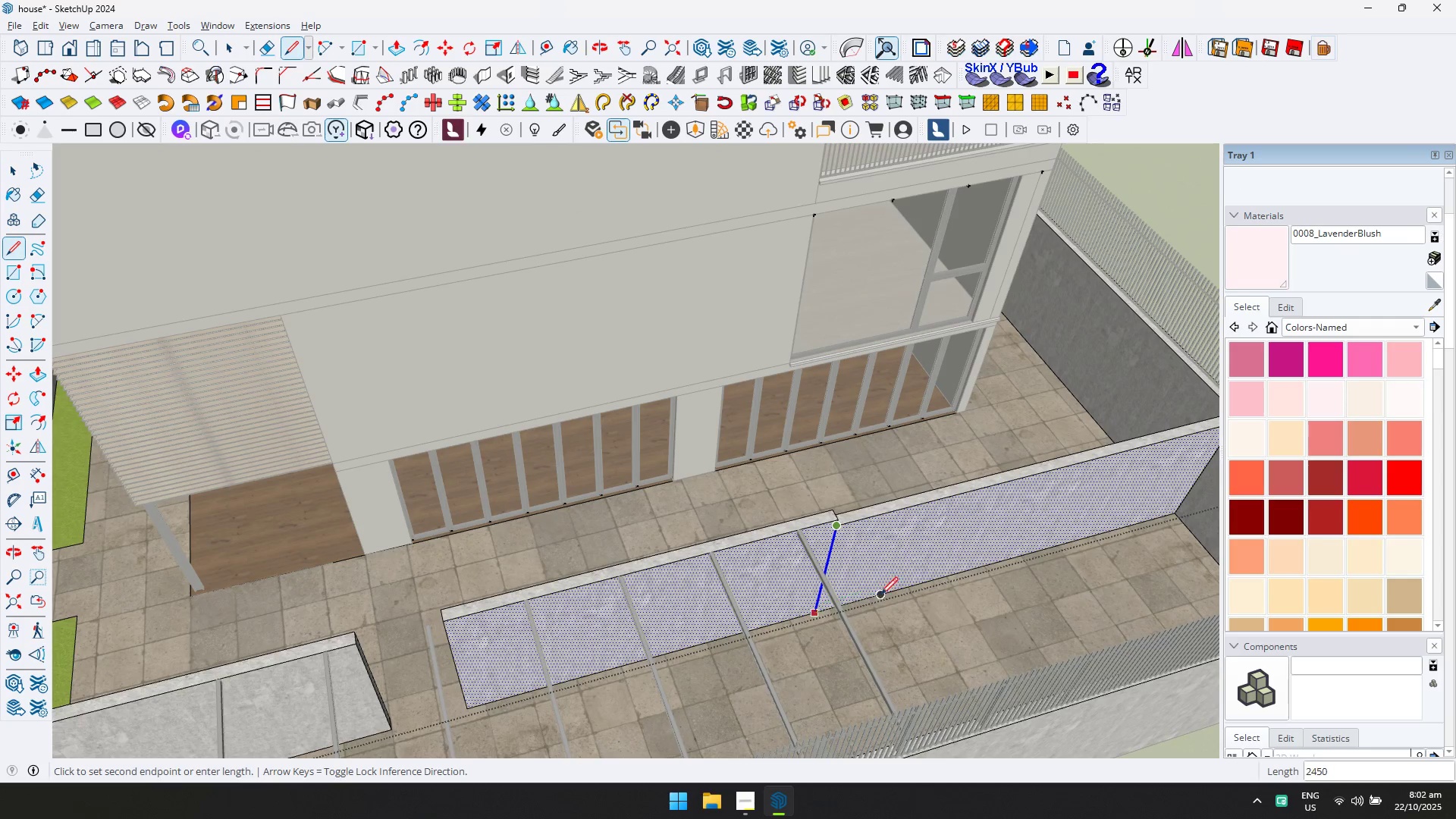 
left_click([883, 595])
 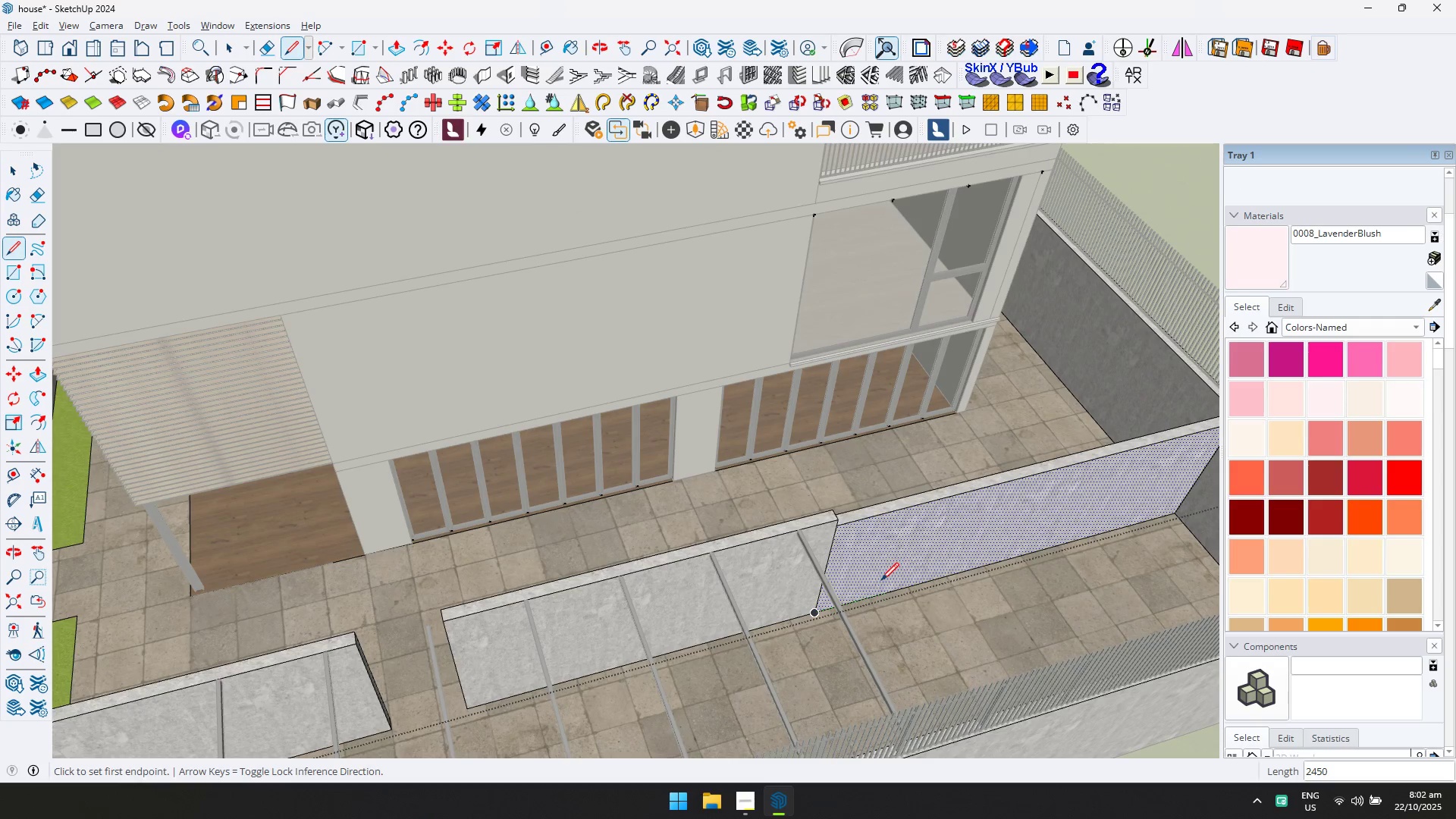 
key(P)
 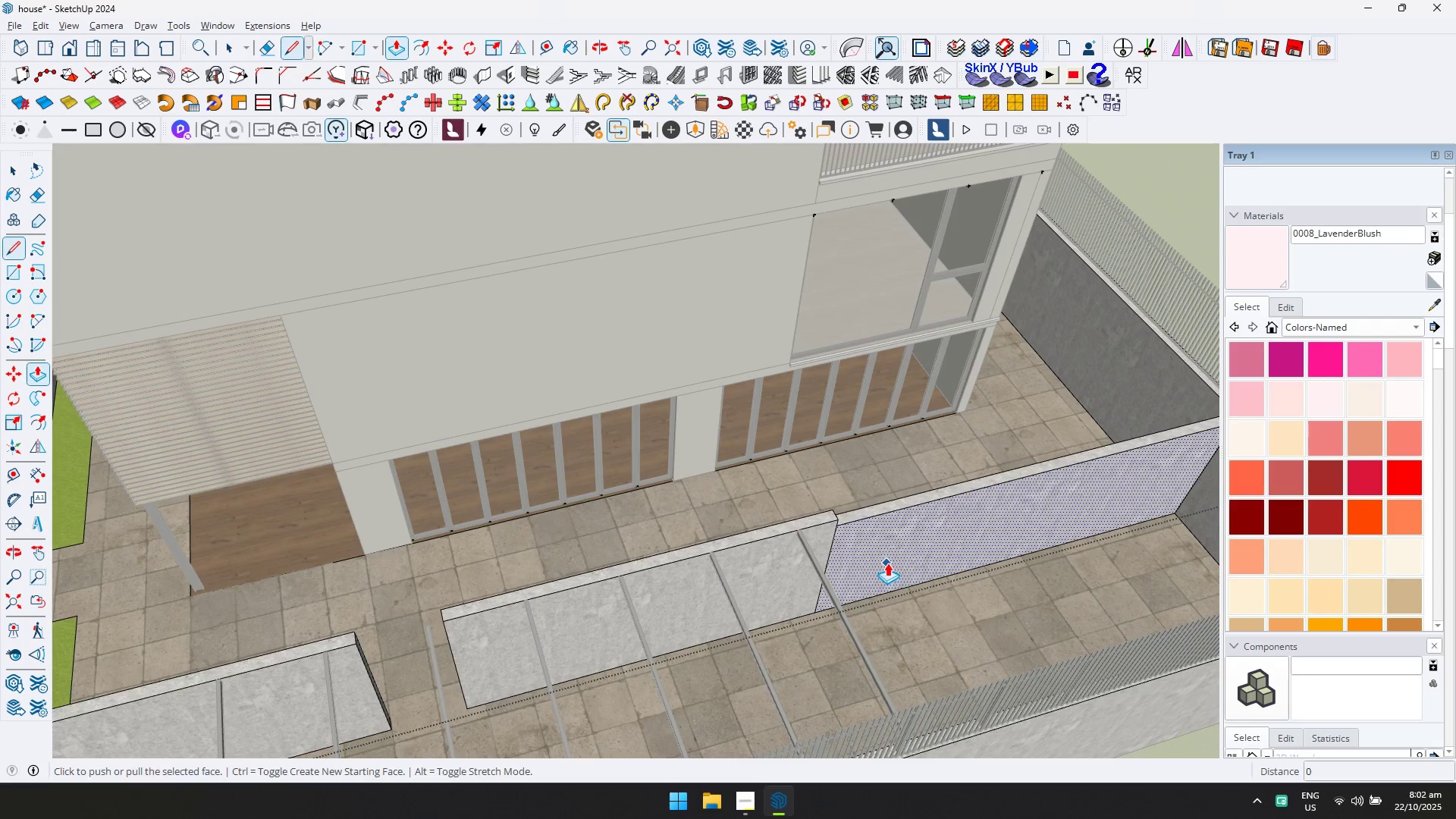 
left_click([887, 563])
 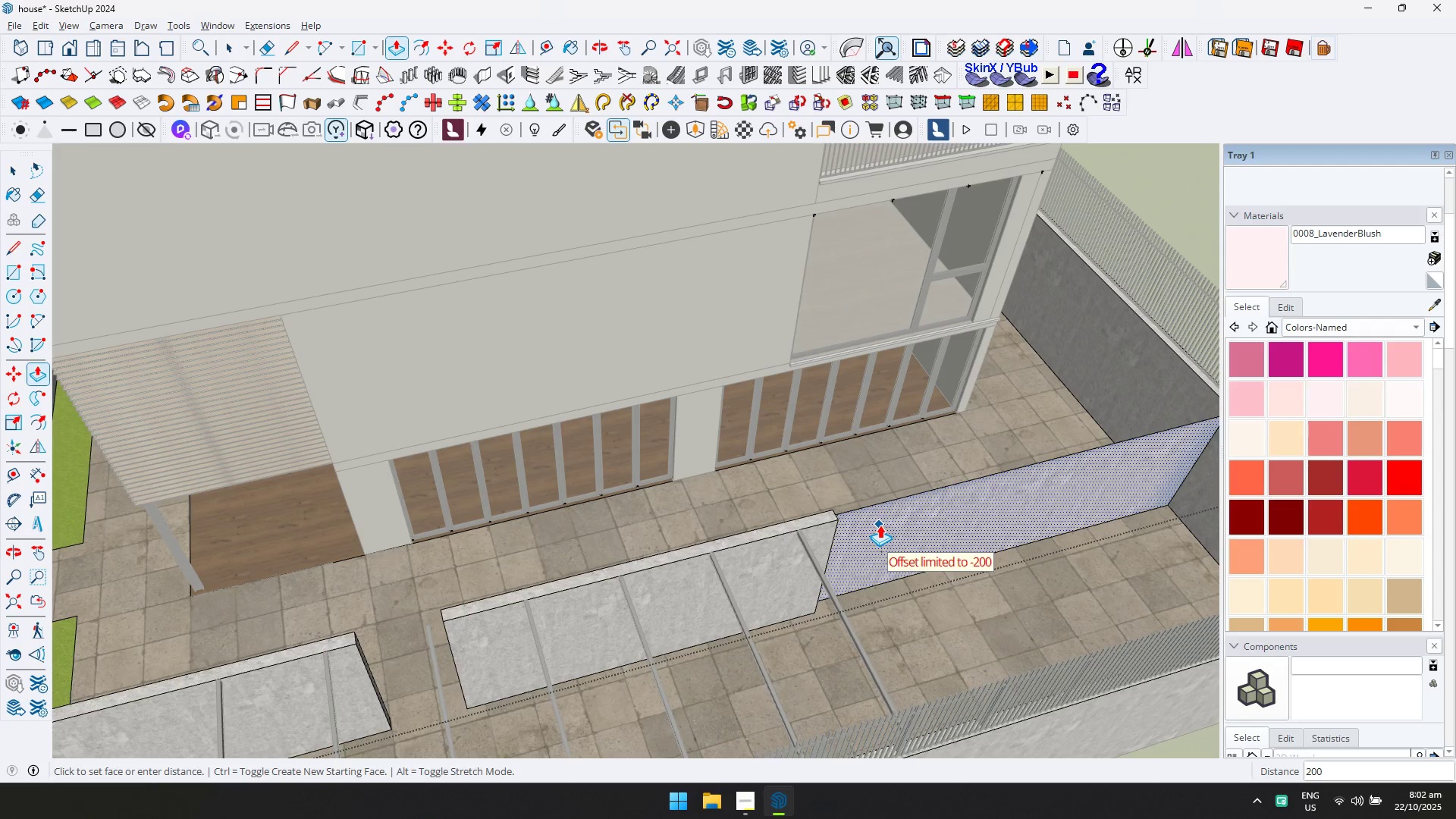 
double_click([880, 525])
 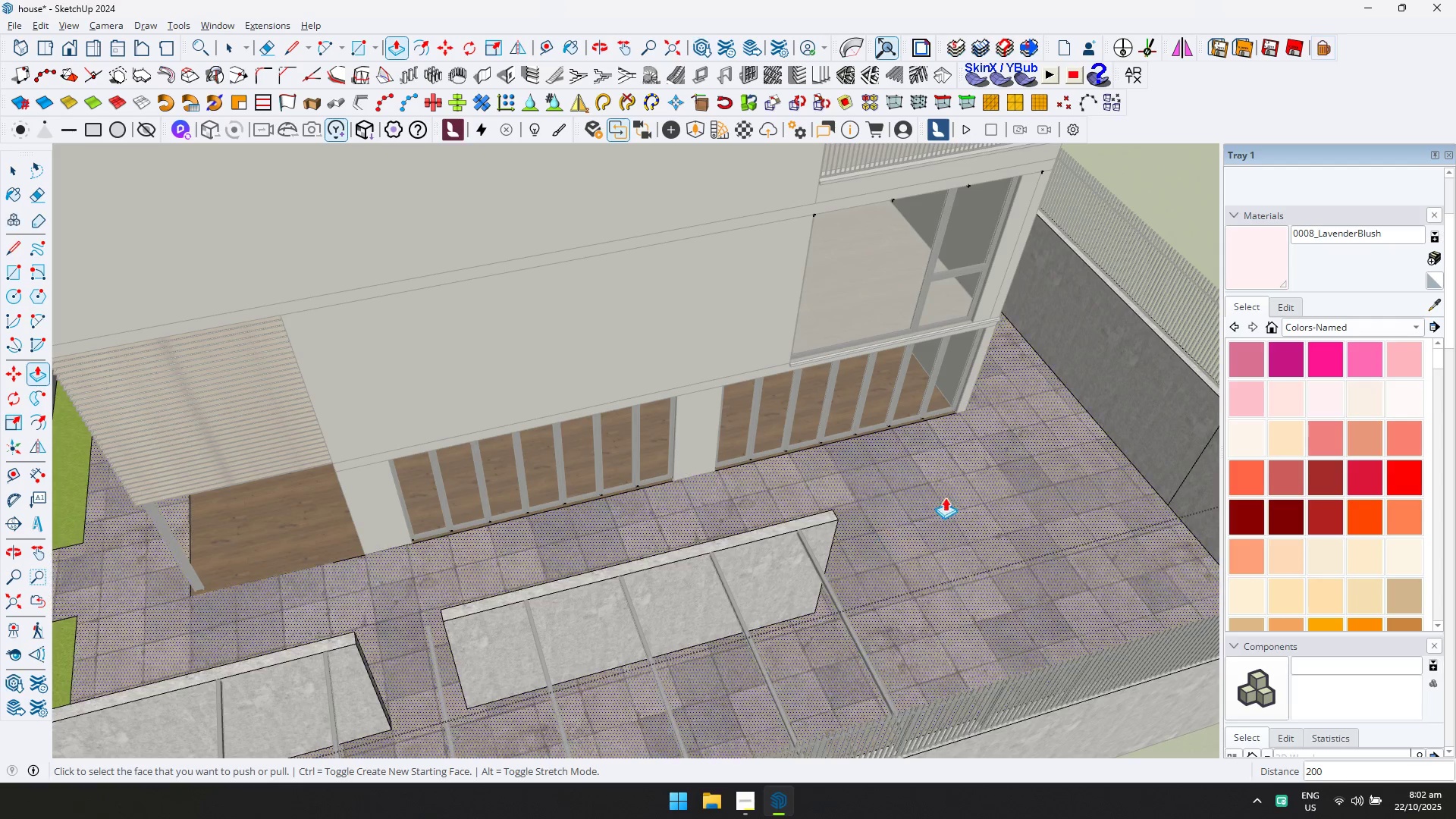 
key(Shift+ShiftLeft)
 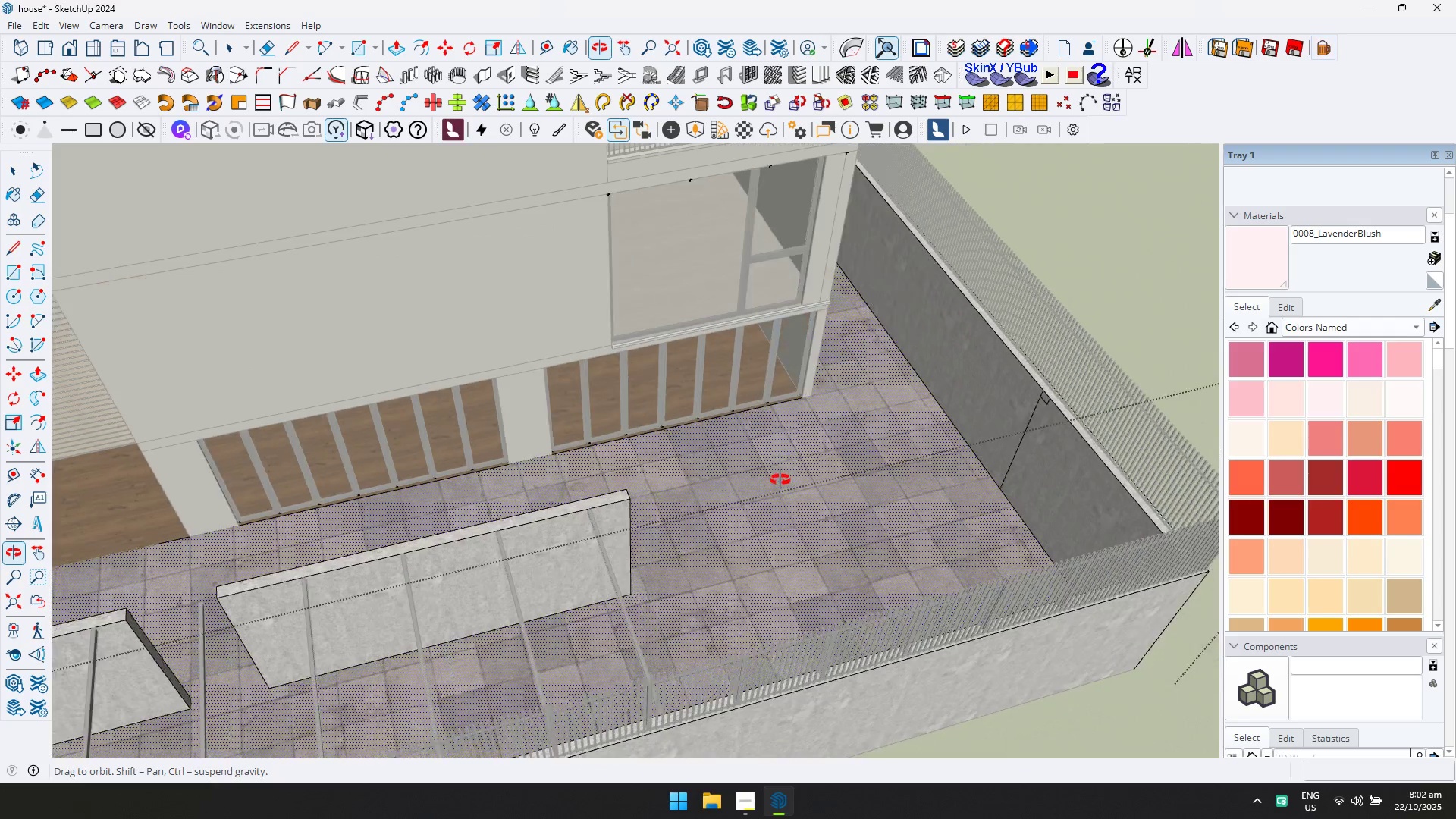 
key(E)
 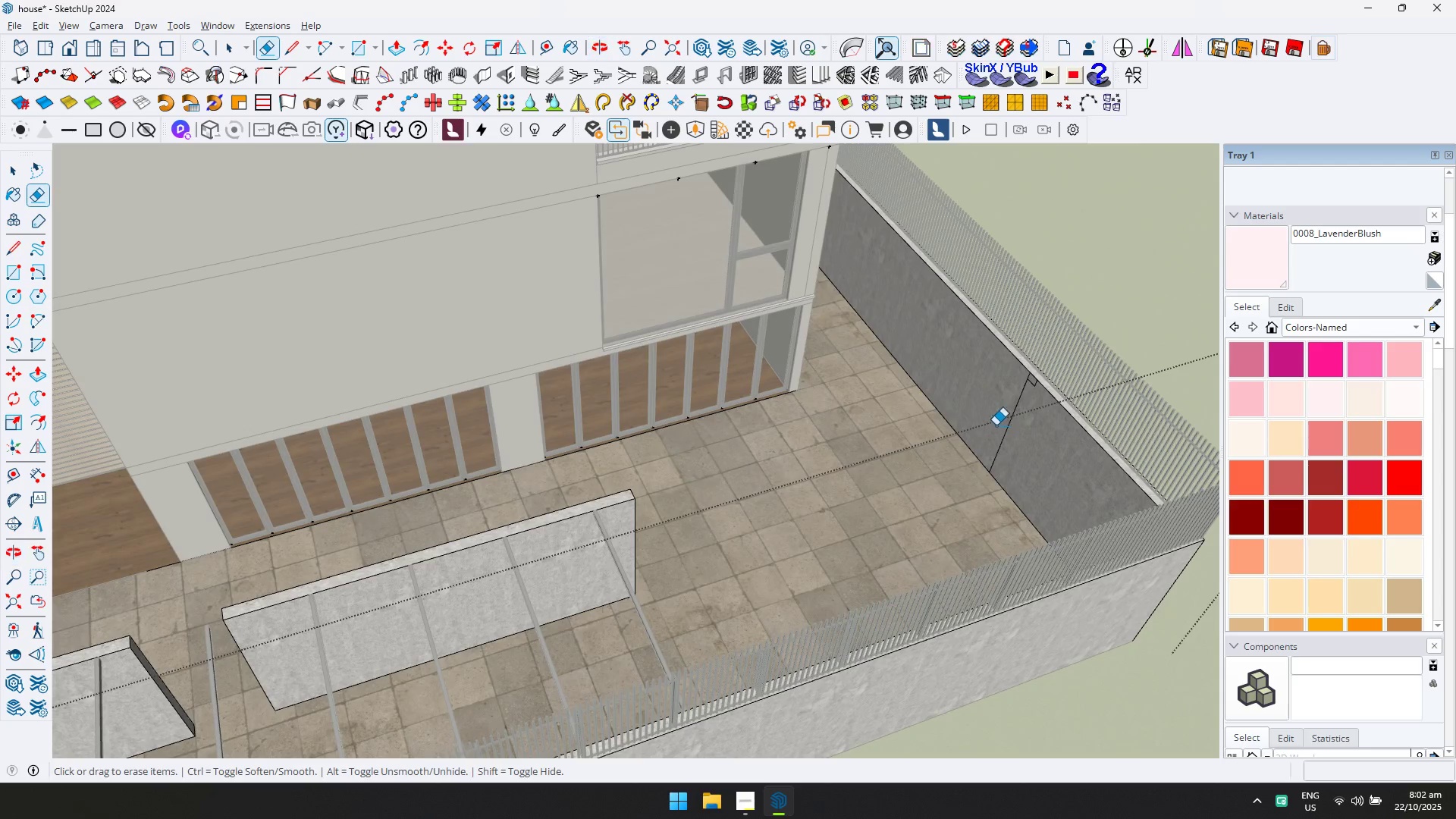 
left_click_drag(start_coordinate=[1007, 408], to_coordinate=[1020, 413])
 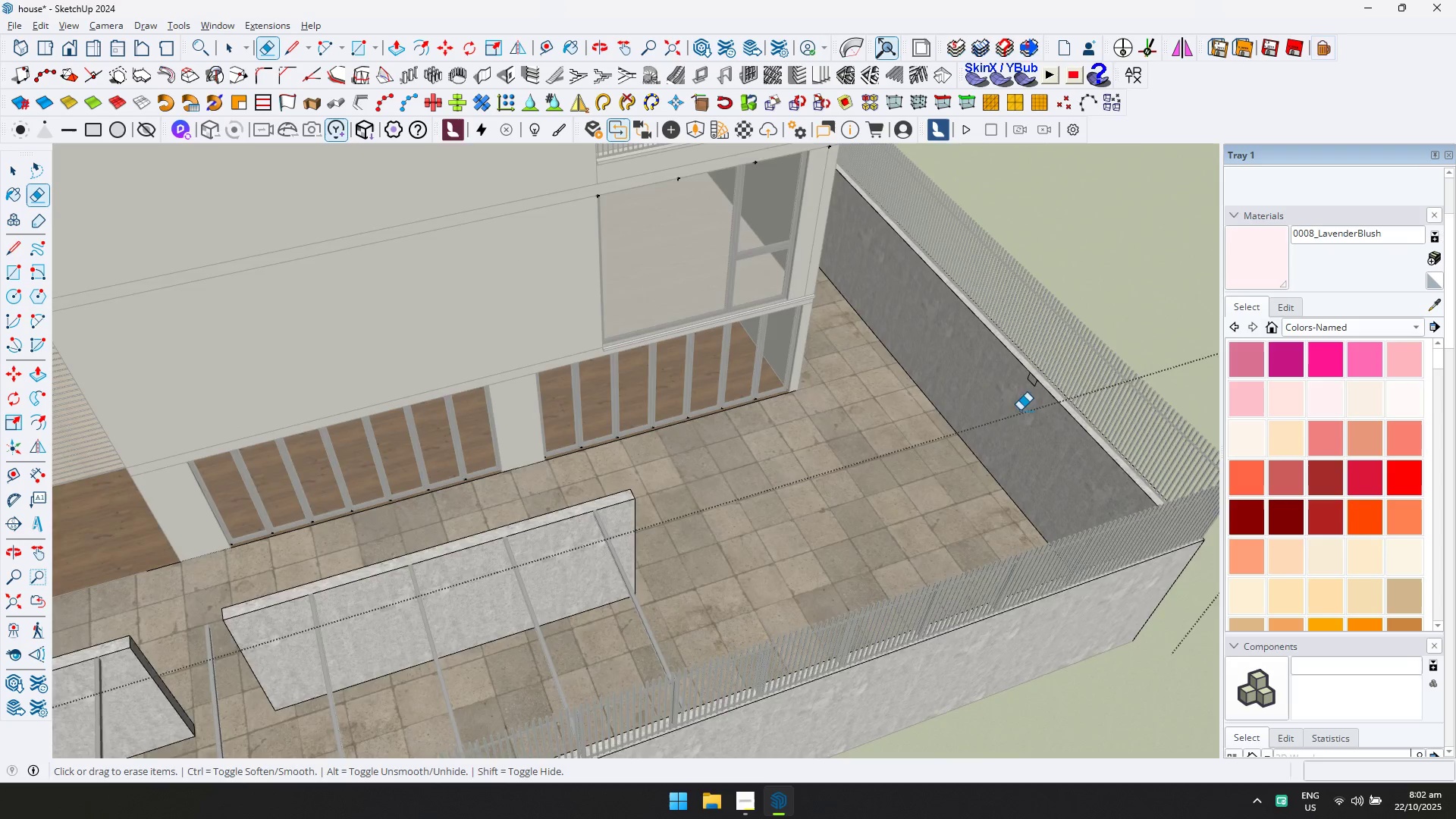 
scroll: coordinate [1017, 384], scroll_direction: up, amount: 4.0
 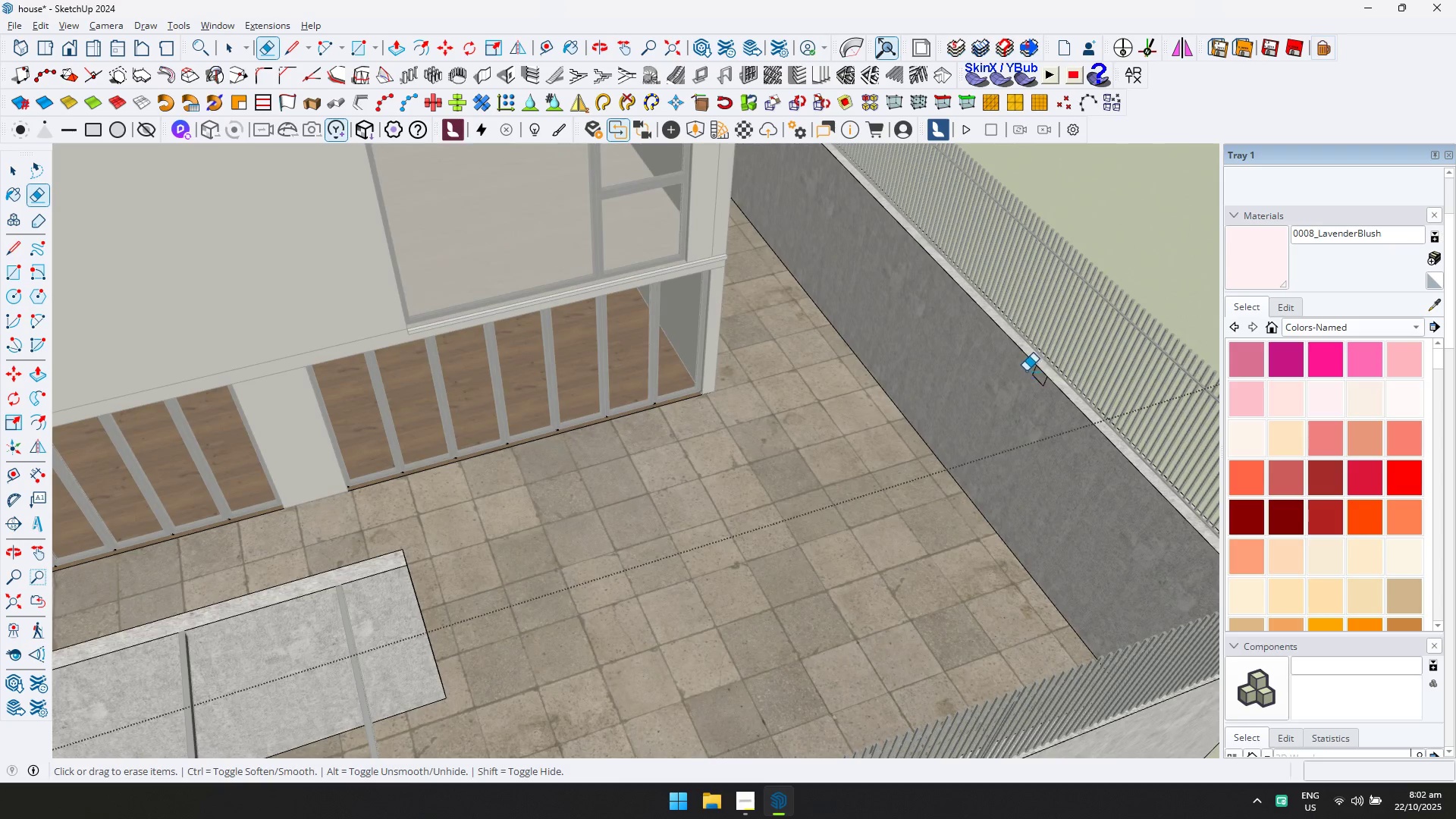 
left_click_drag(start_coordinate=[1027, 371], to_coordinate=[1047, 391])
 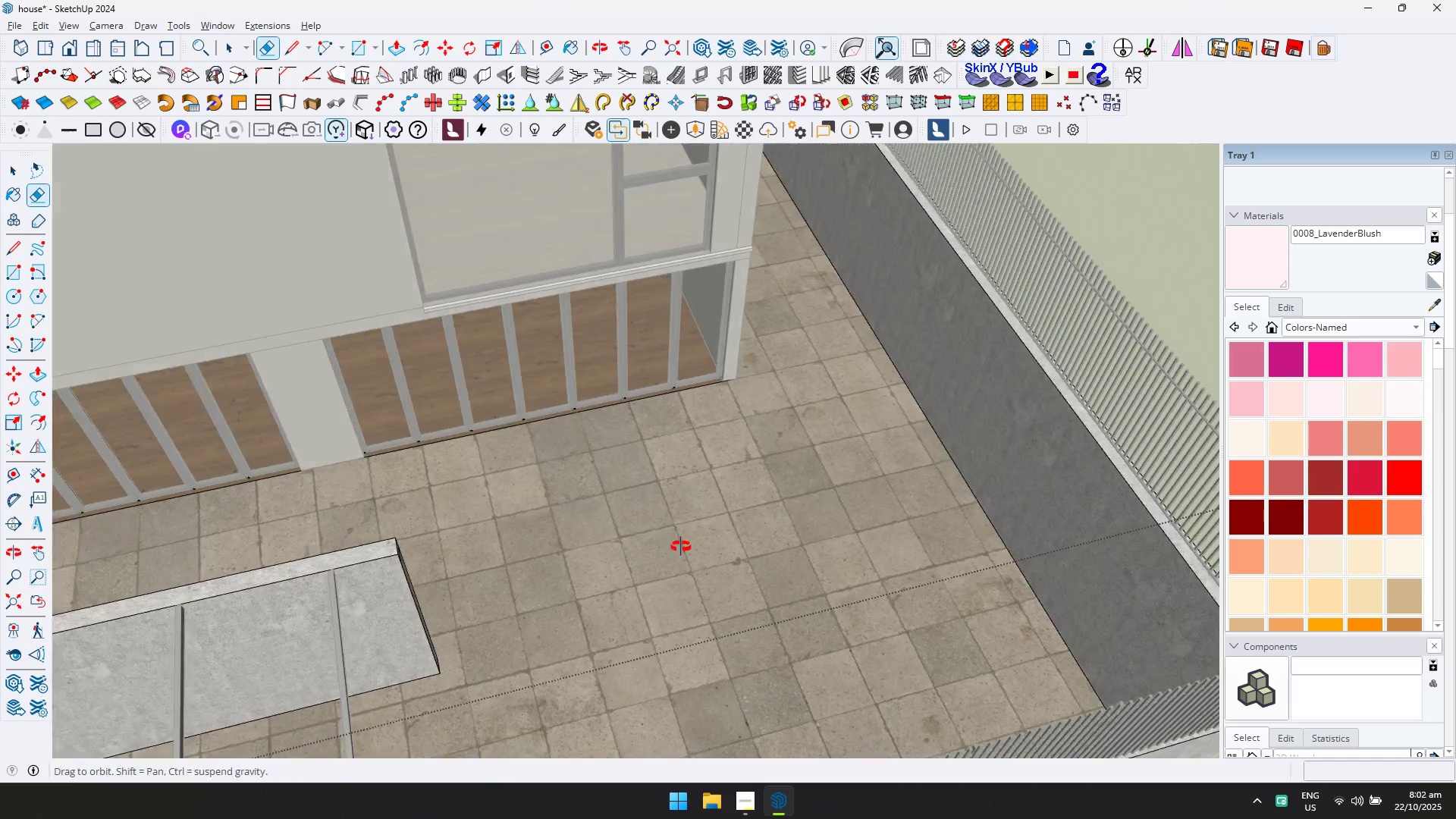 
key(Shift+ShiftLeft)
 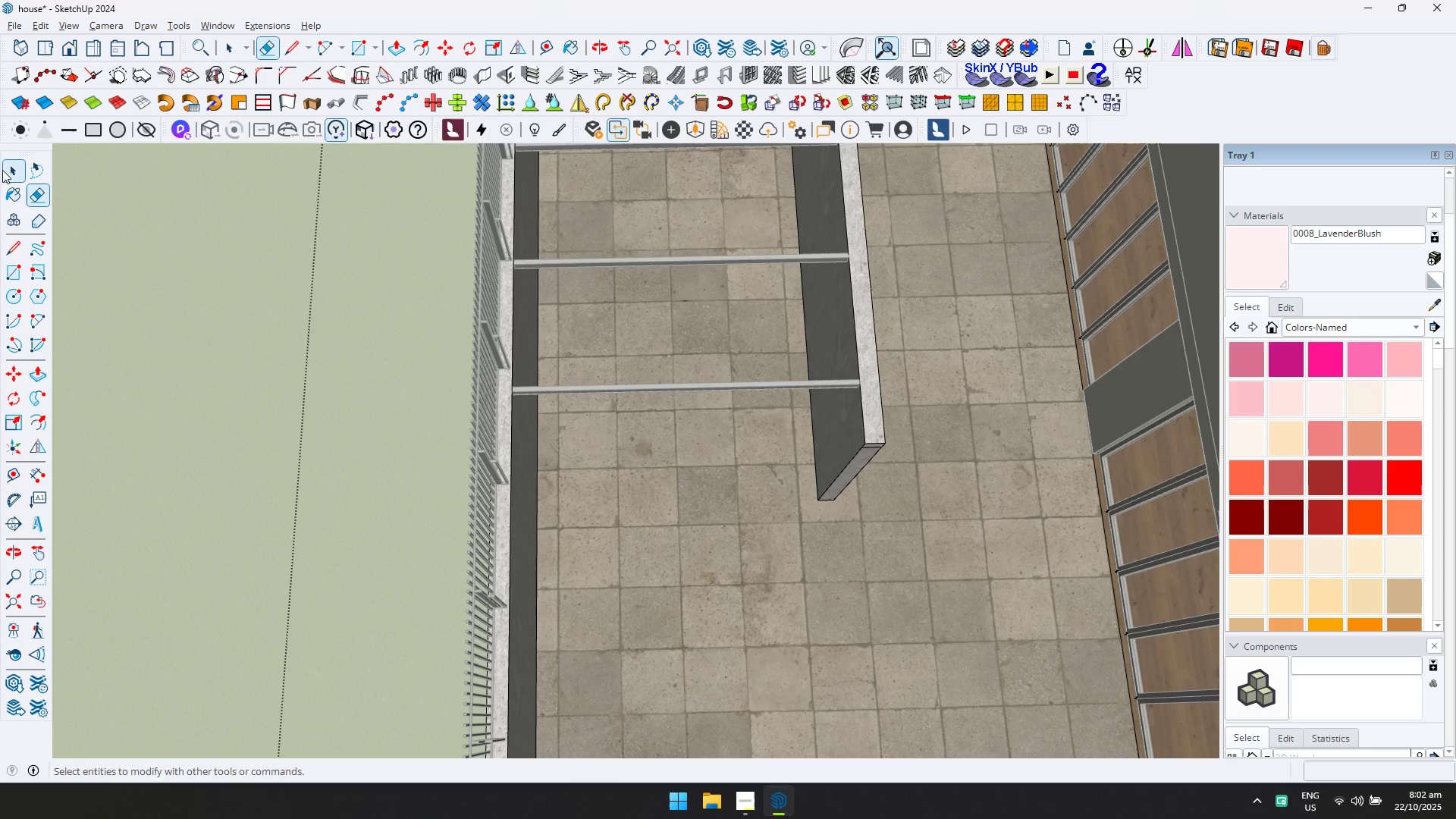 
scroll: coordinate [716, 343], scroll_direction: down, amount: 5.0
 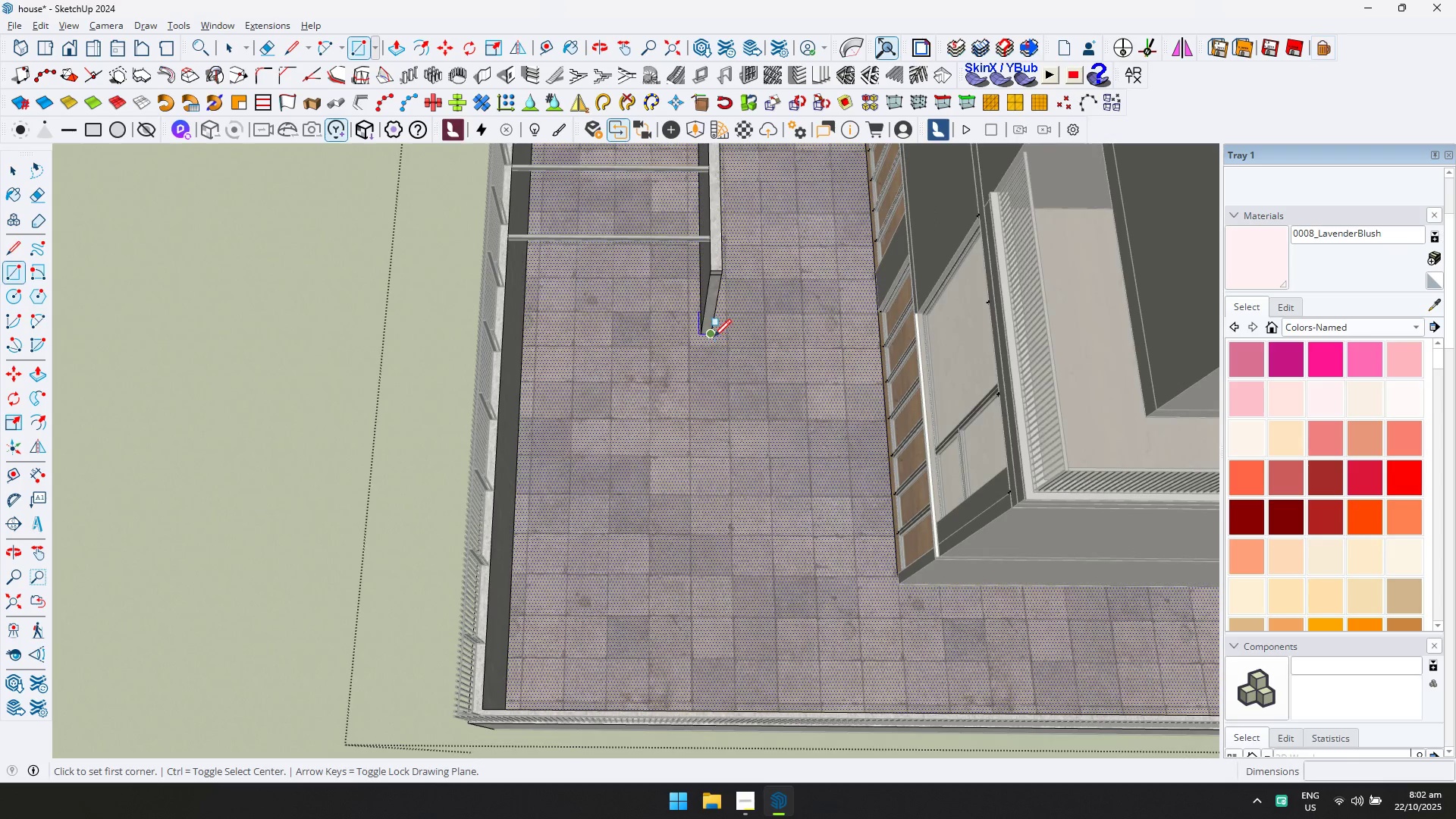 
key(Shift+ShiftLeft)
 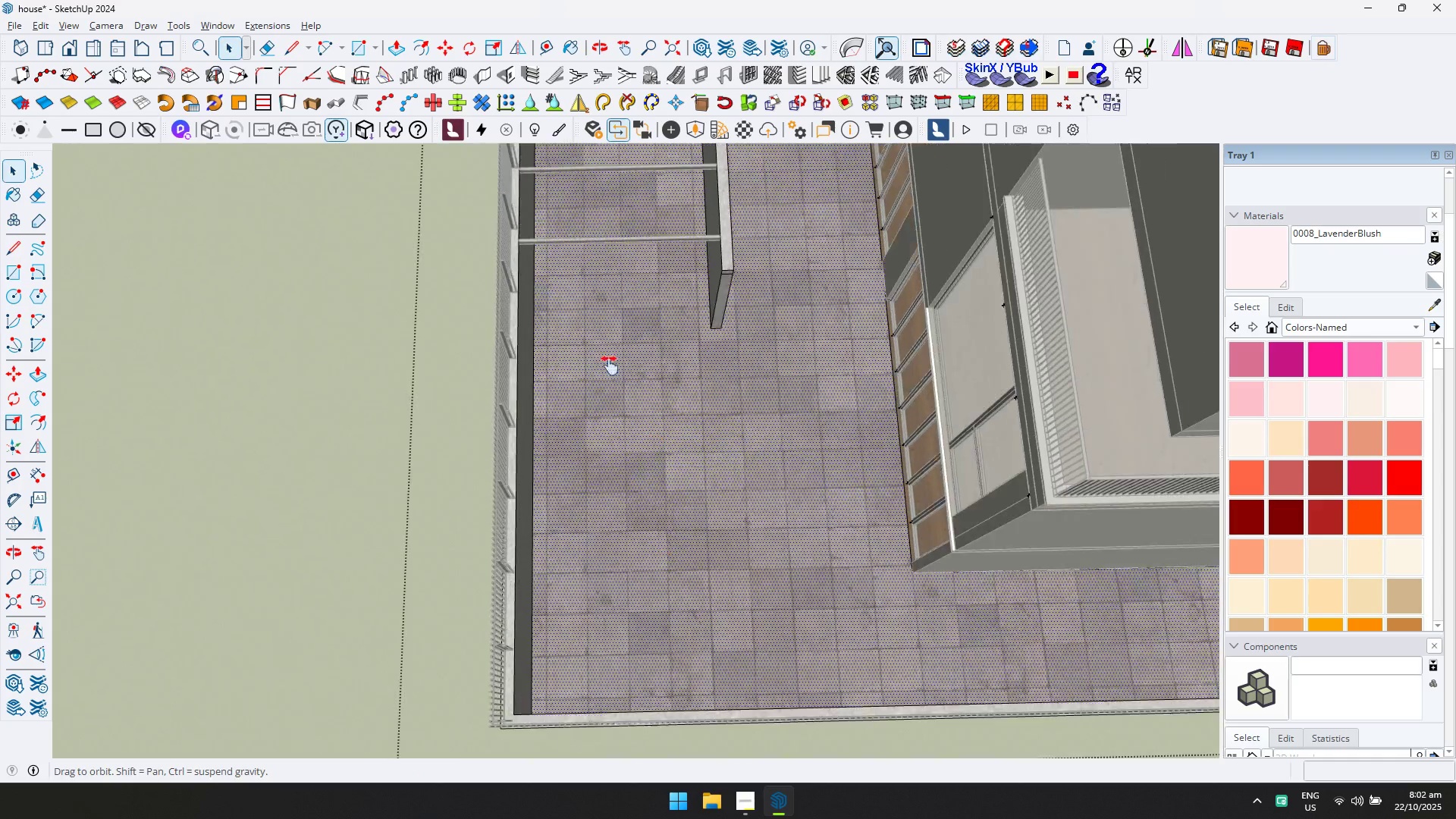 
key(R)
 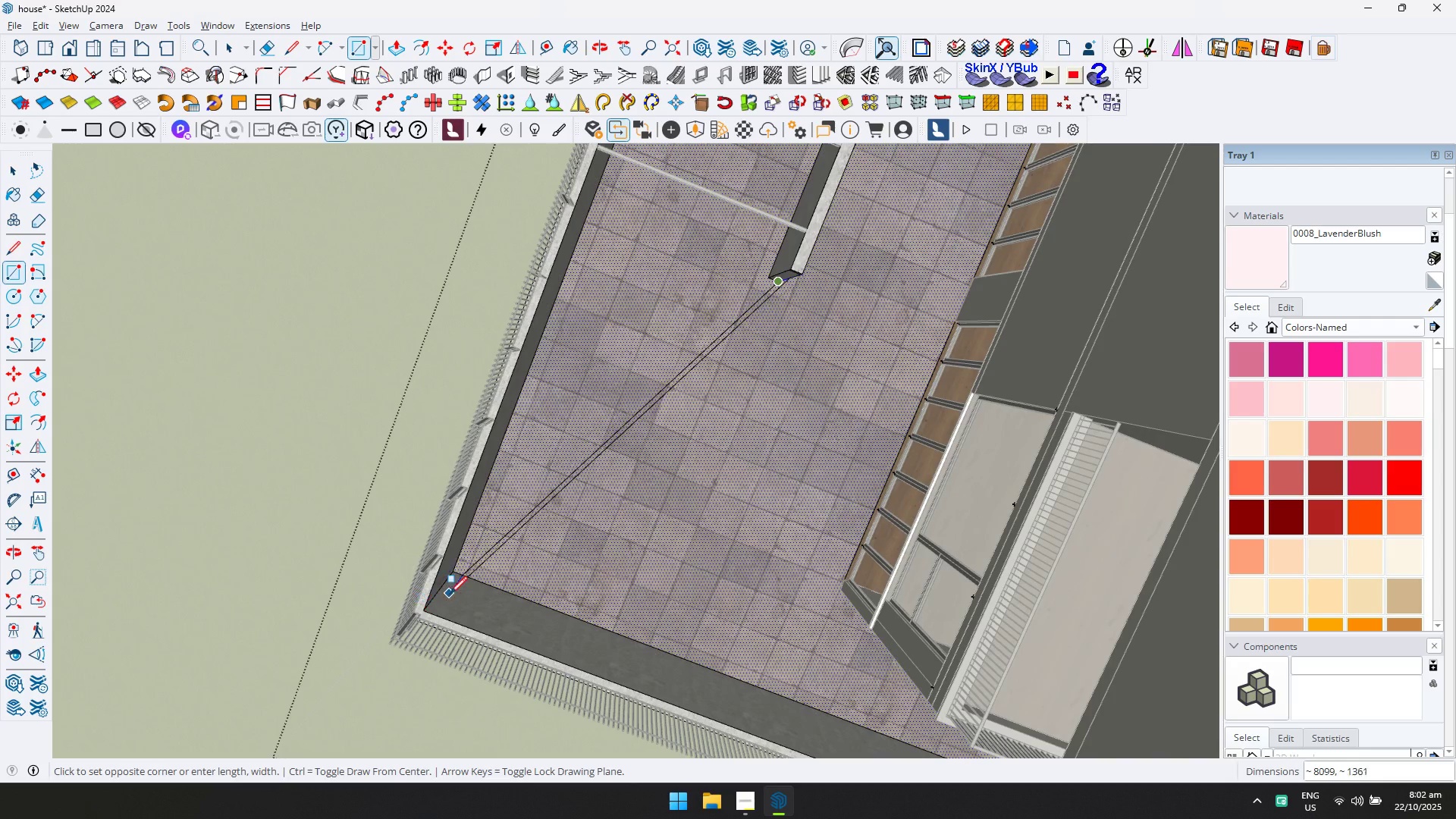 
left_click([458, 574])
 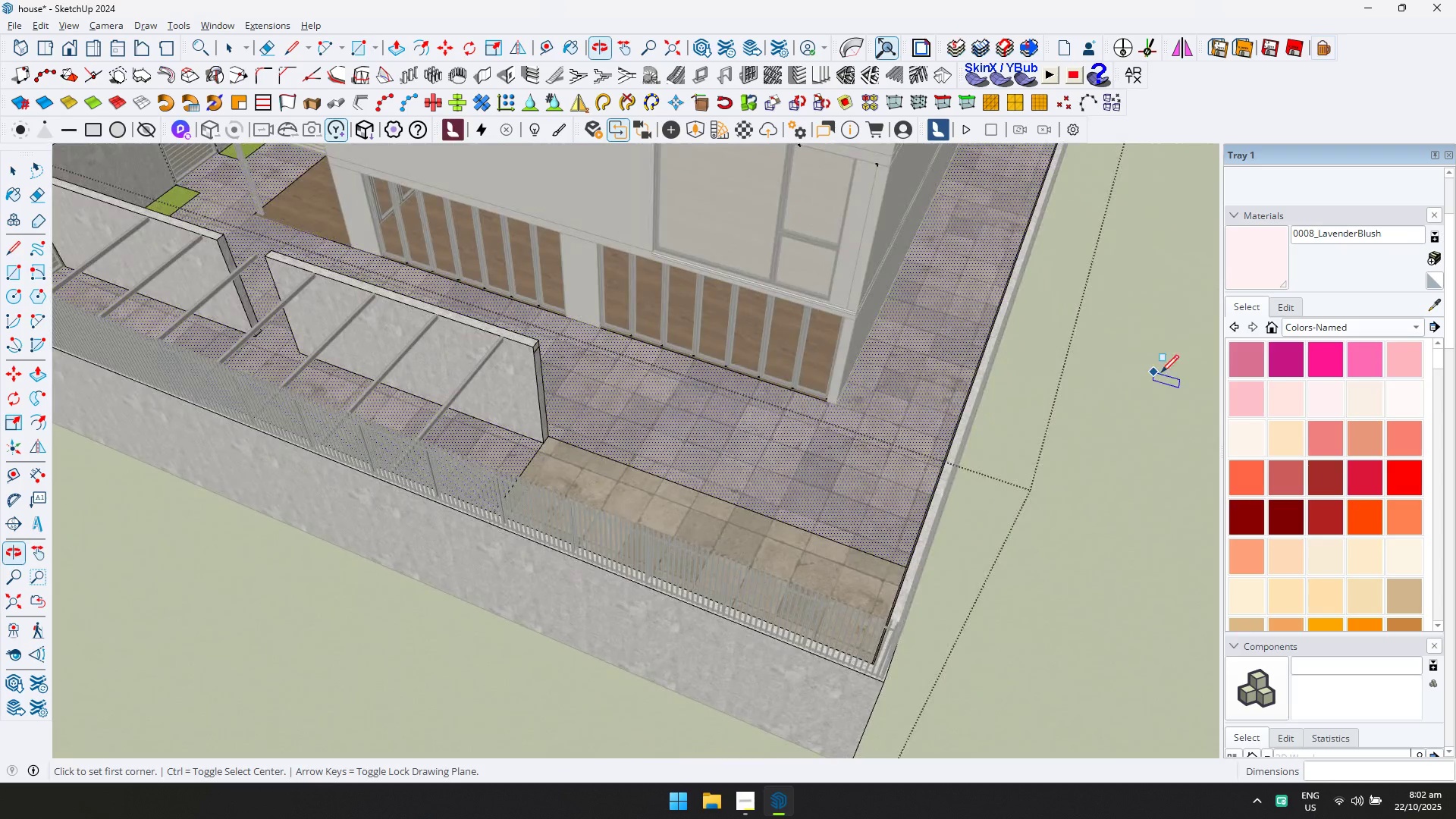 
left_click([1439, 308])
 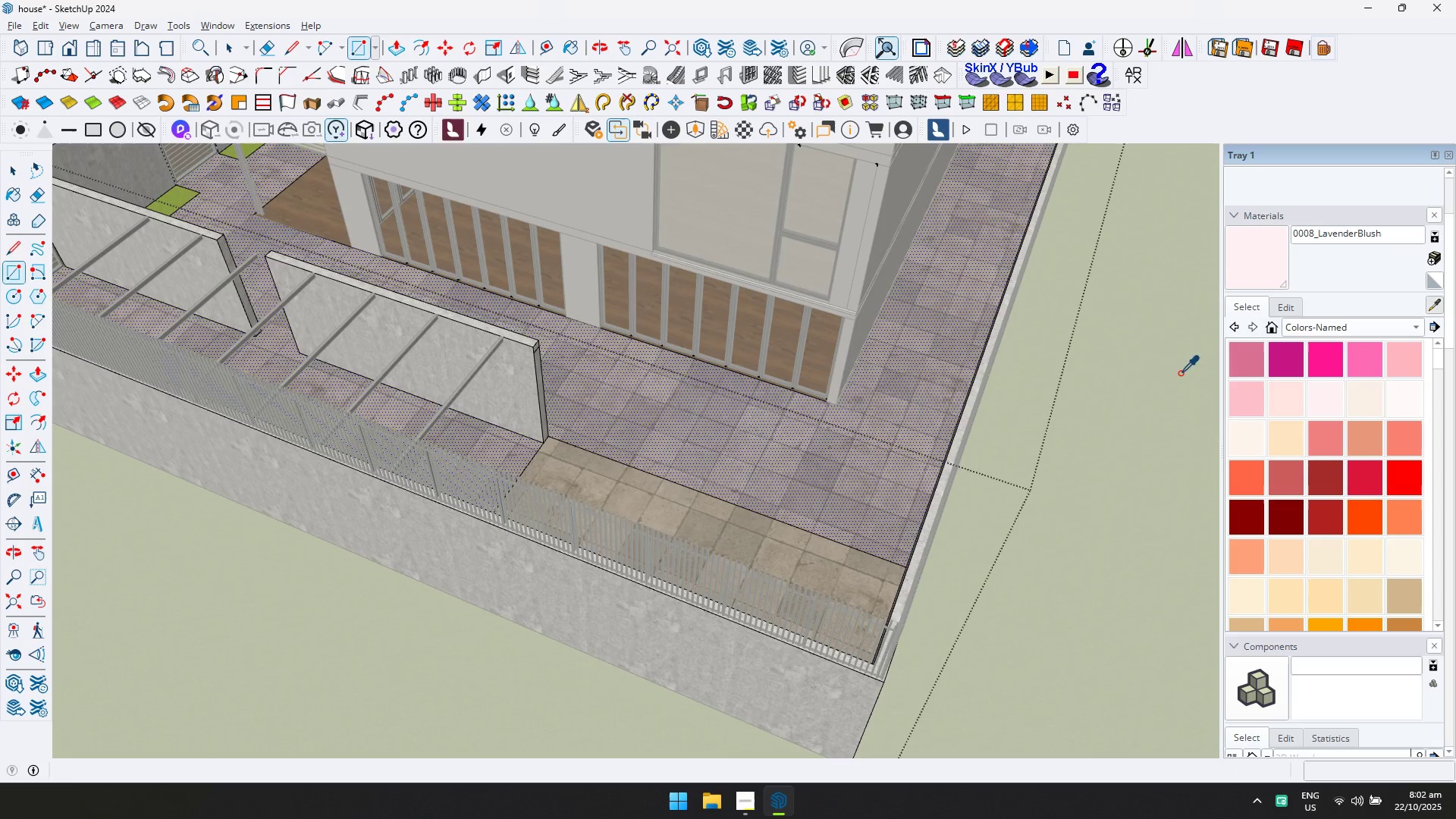 
key(Shift+ShiftLeft)
 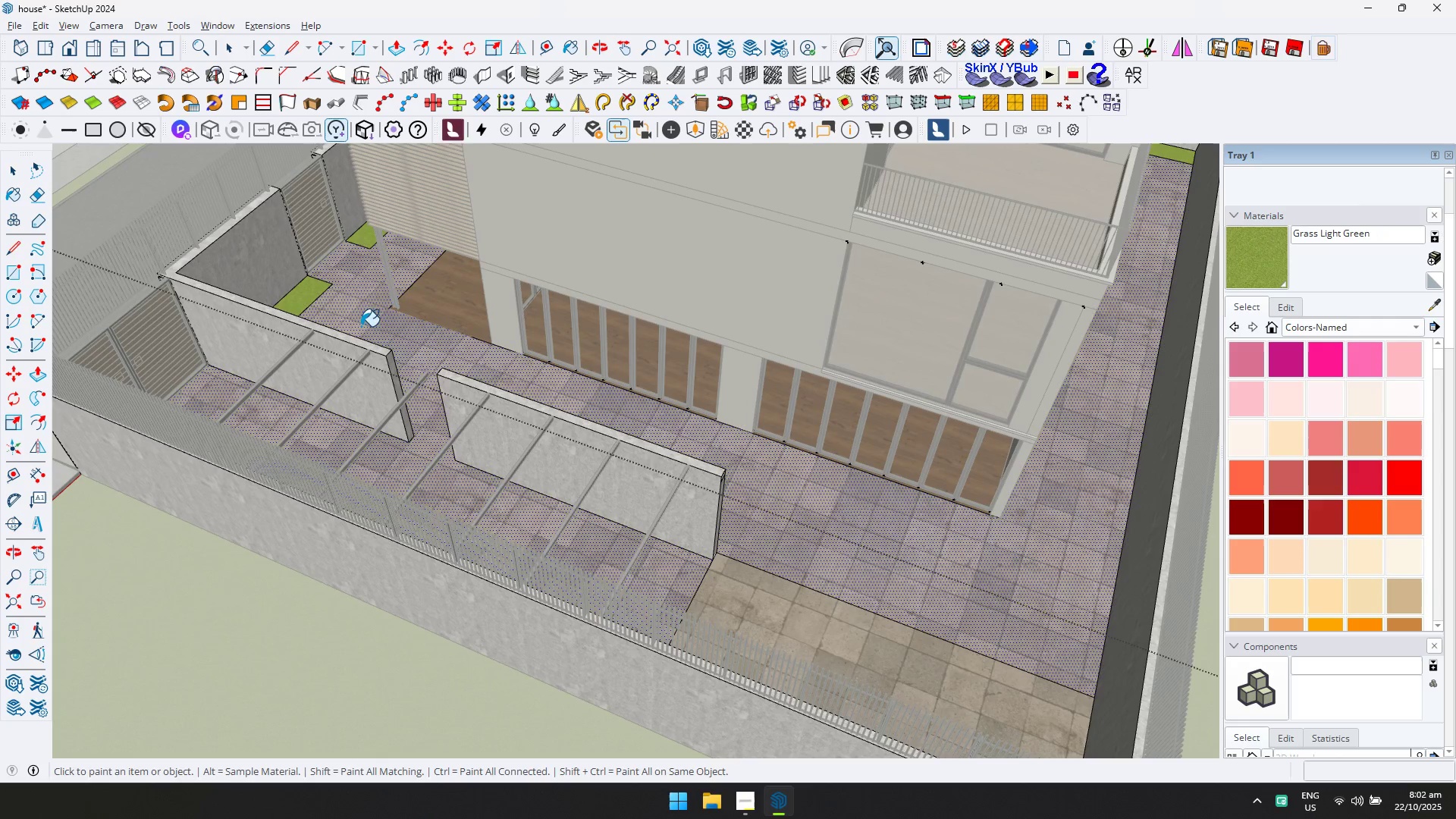 
double_click([743, 608])
 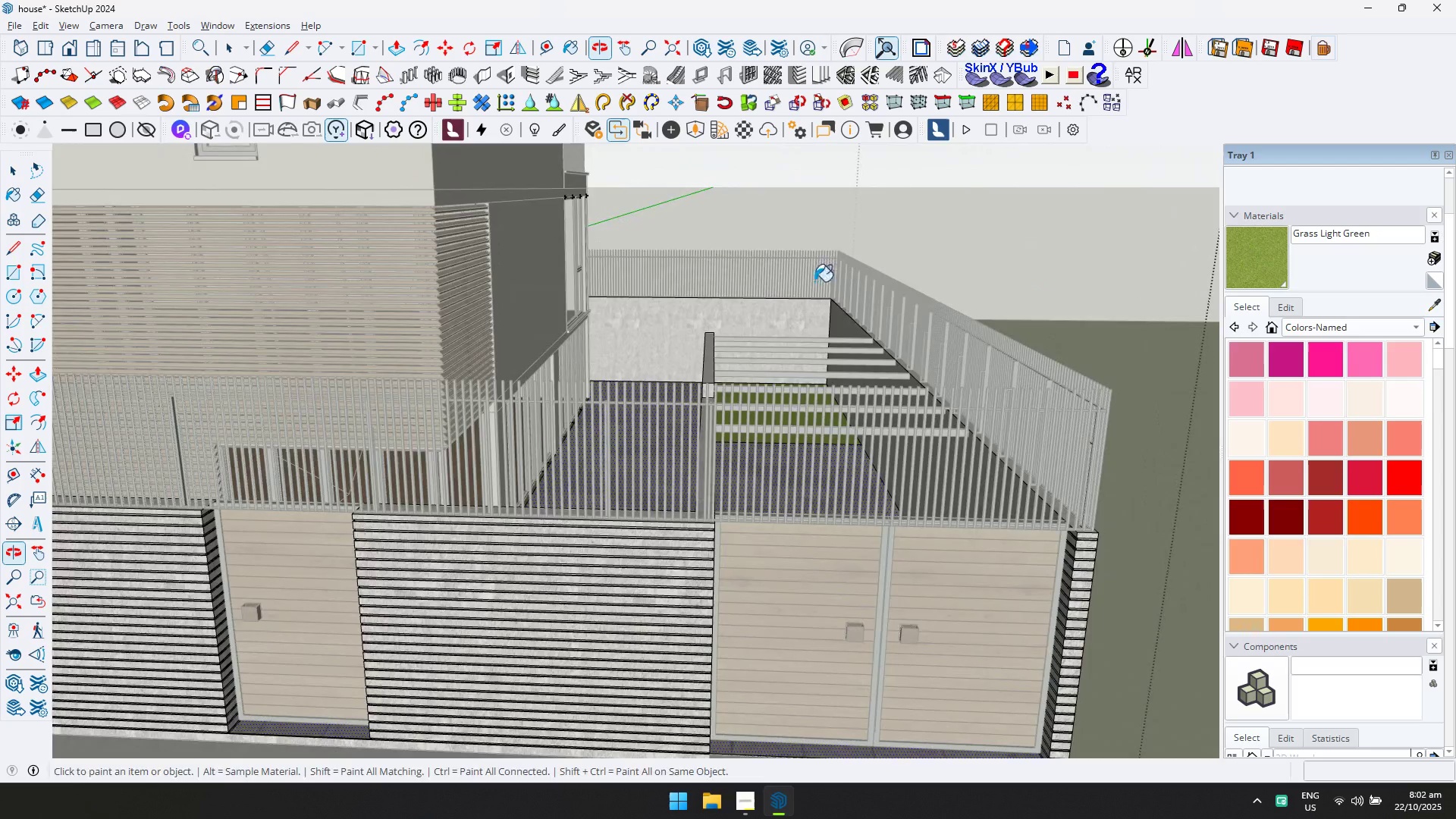 
hold_key(key=ShiftLeft, duration=0.39)
 